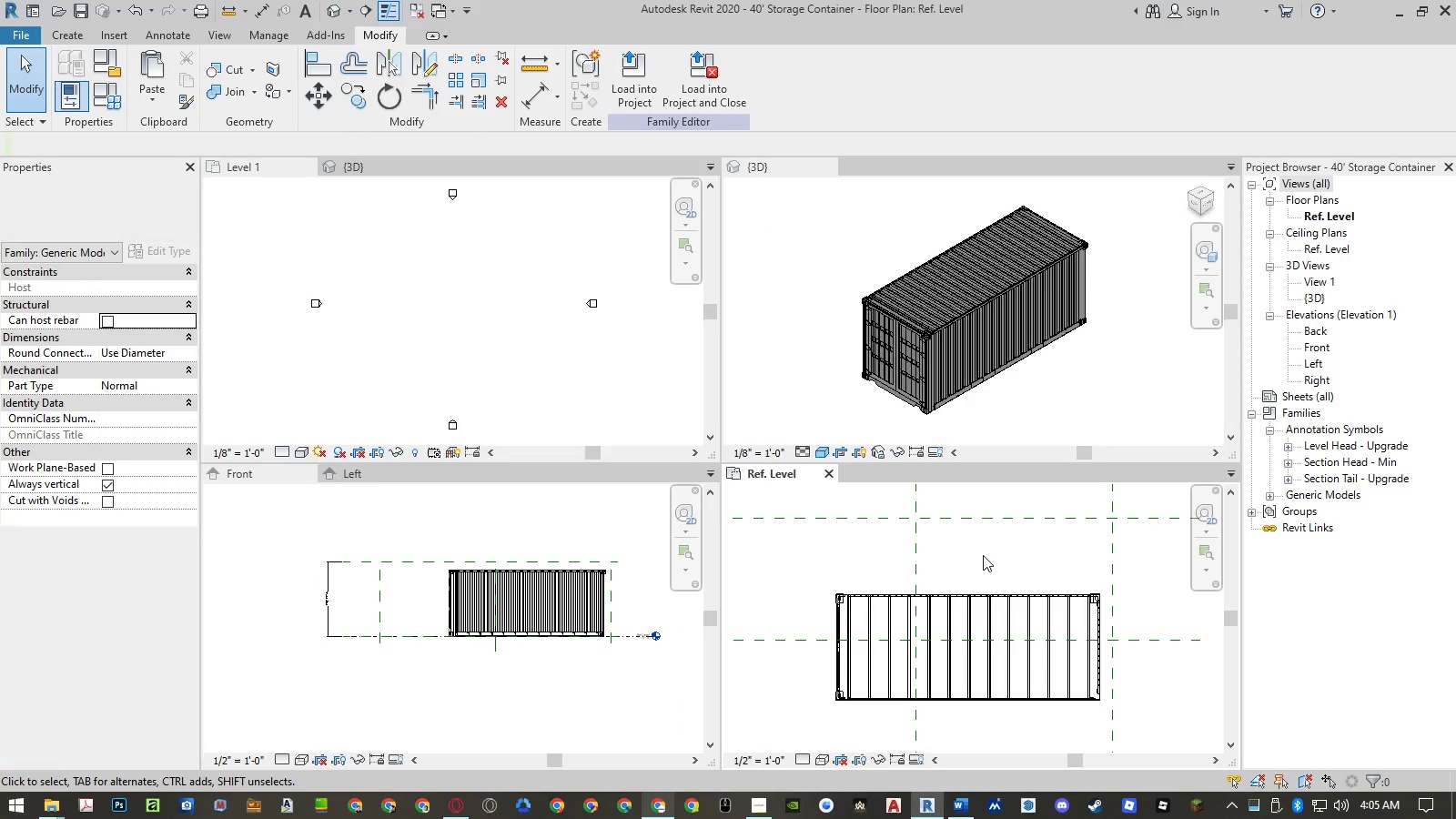 
scroll: coordinate [983, 555], scroll_direction: down, amount: 5.0
 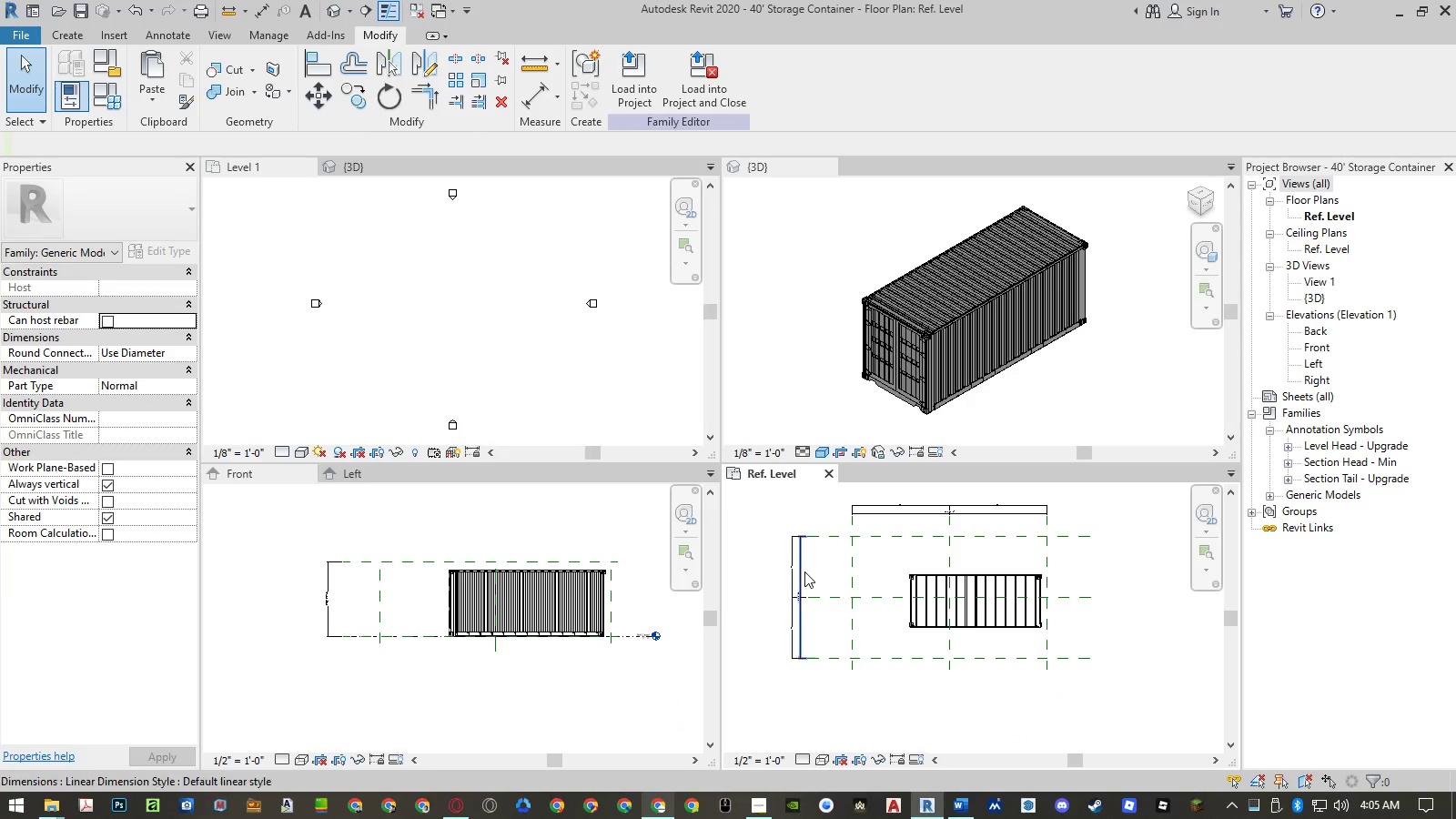 
left_click([804, 572])
 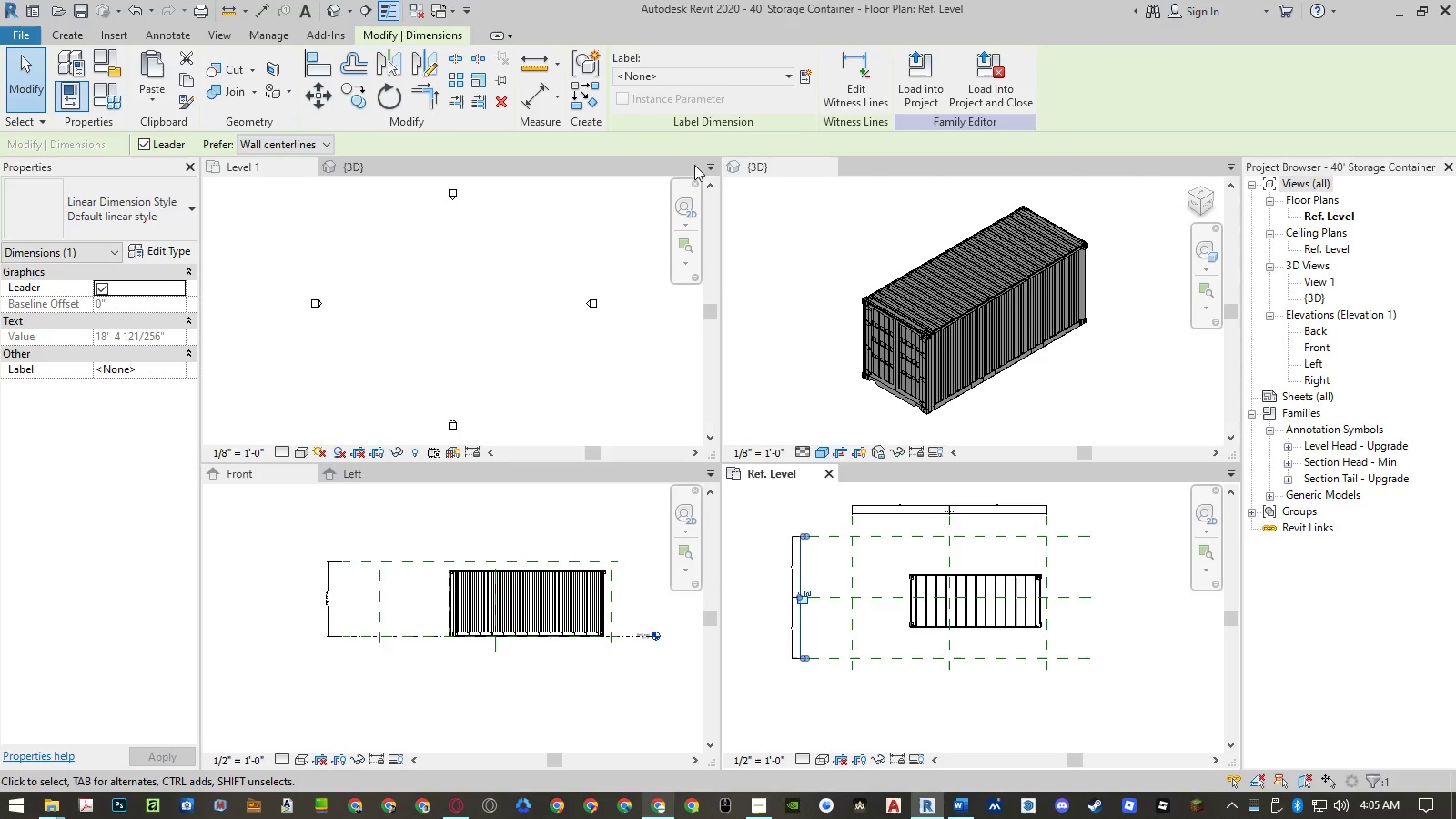 
left_click([677, 76])
 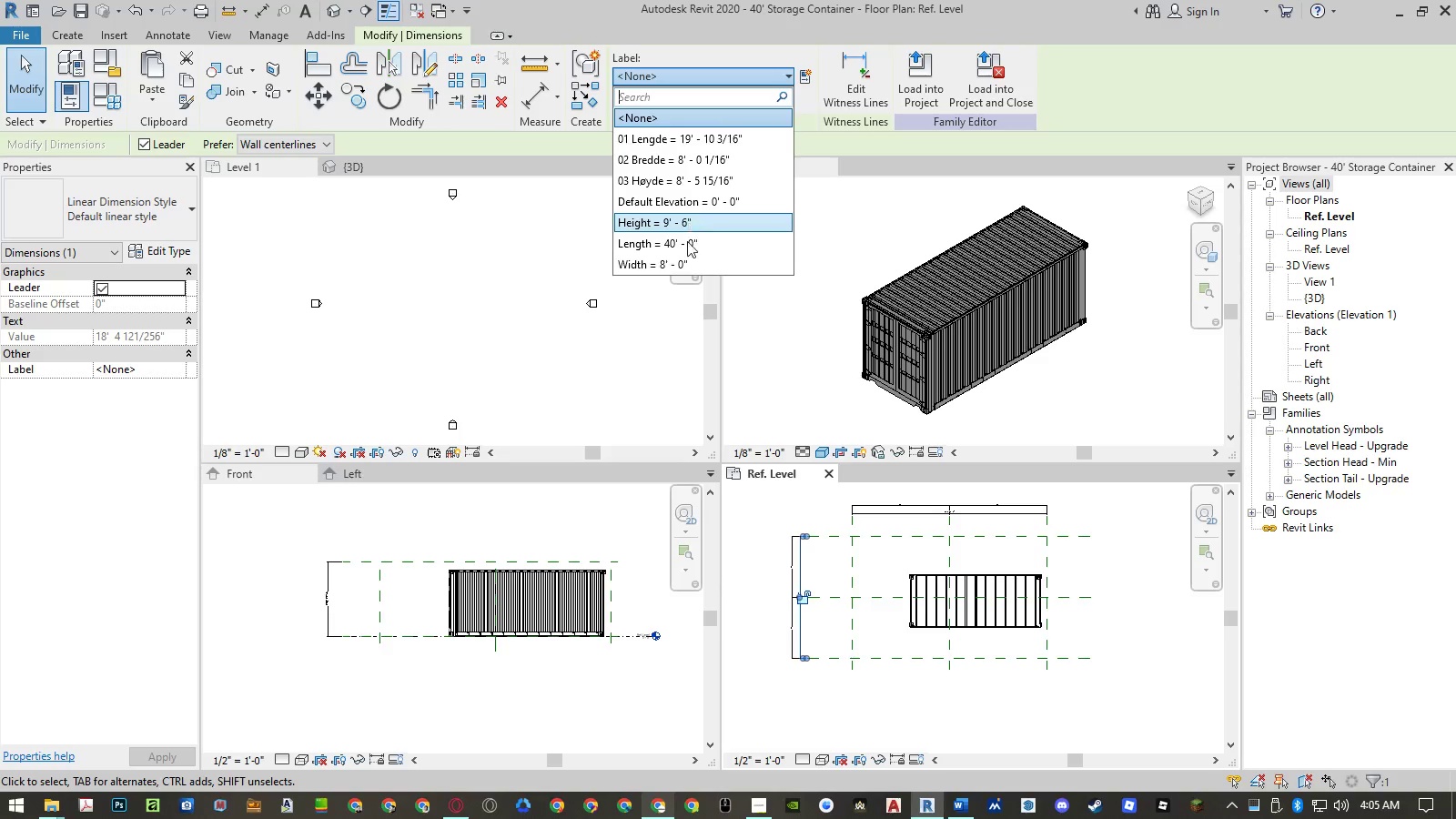 
left_click([684, 262])
 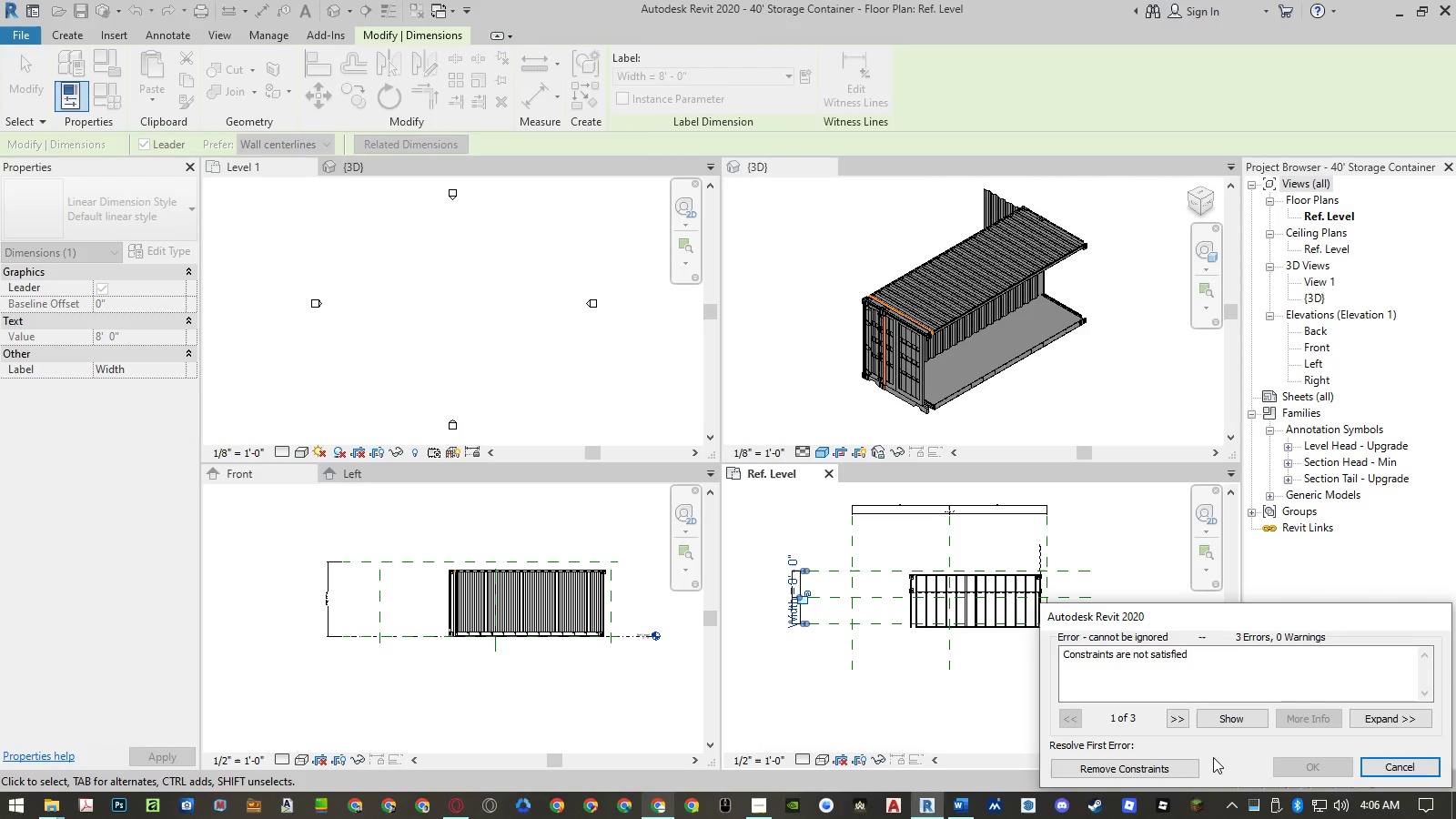 
wait(27.02)
 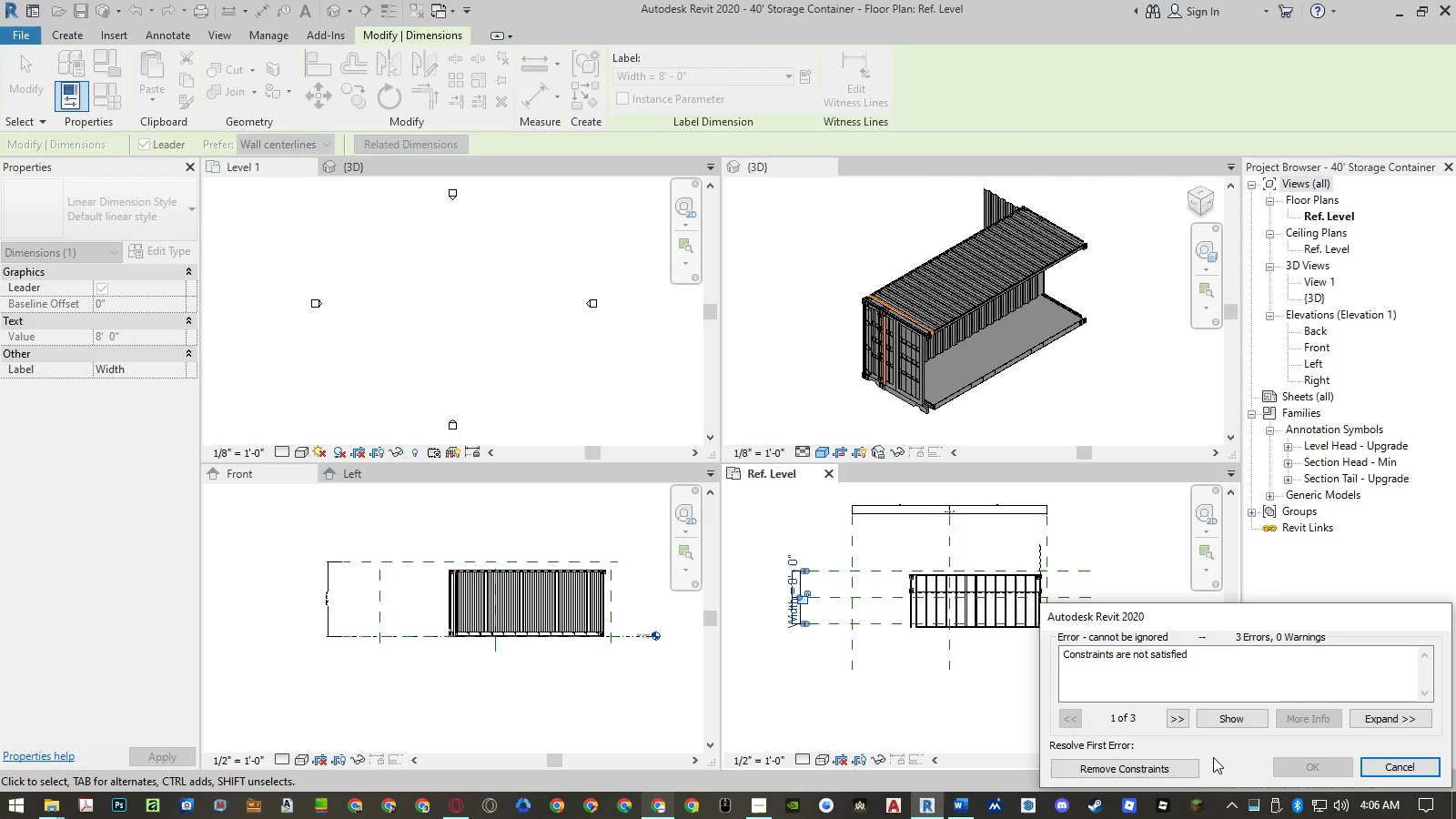 
left_click([1185, 769])
 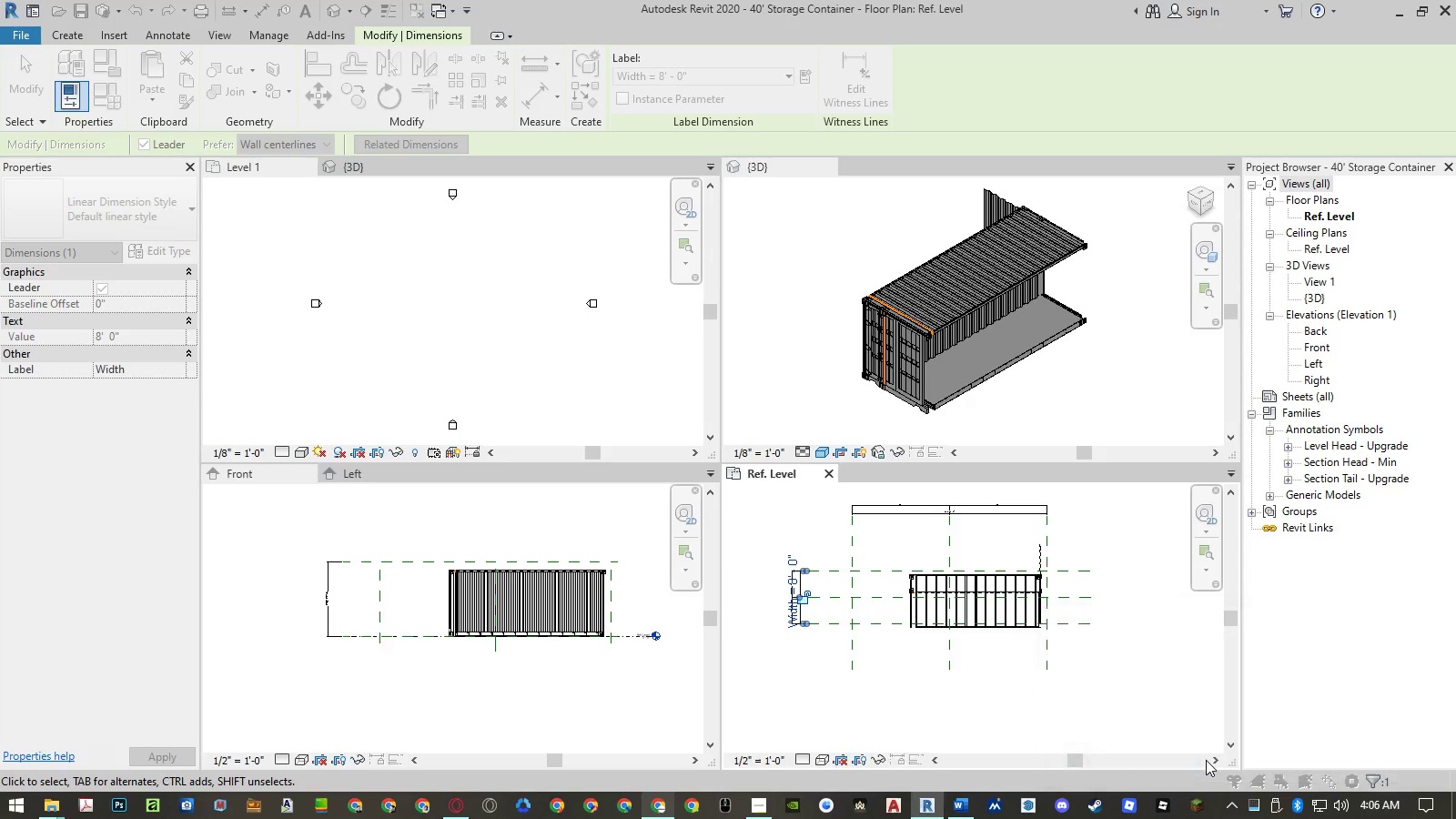 
wait(7.94)
 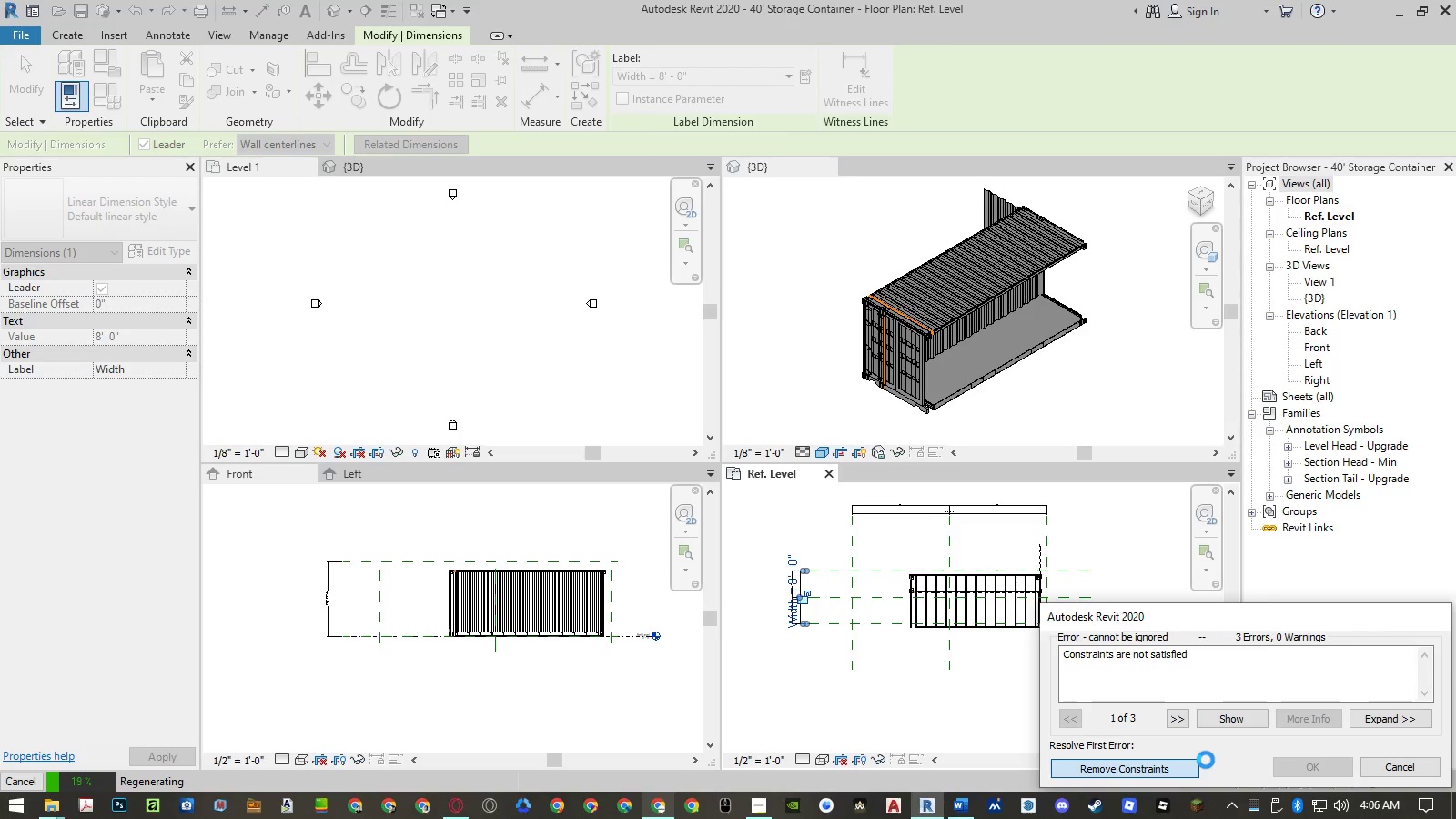 
left_click([1113, 699])
 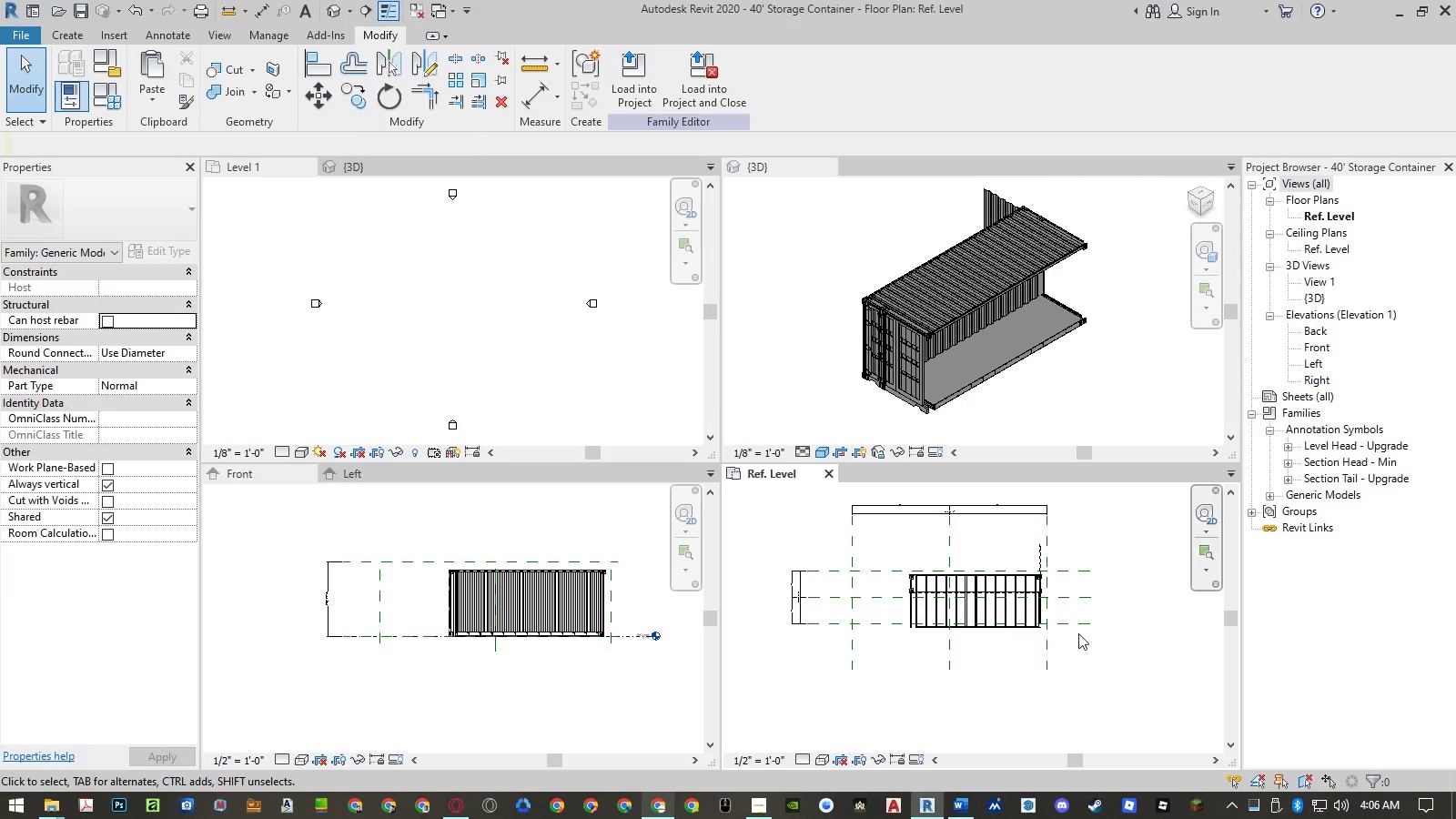 
scroll: coordinate [1057, 606], scroll_direction: up, amount: 7.0
 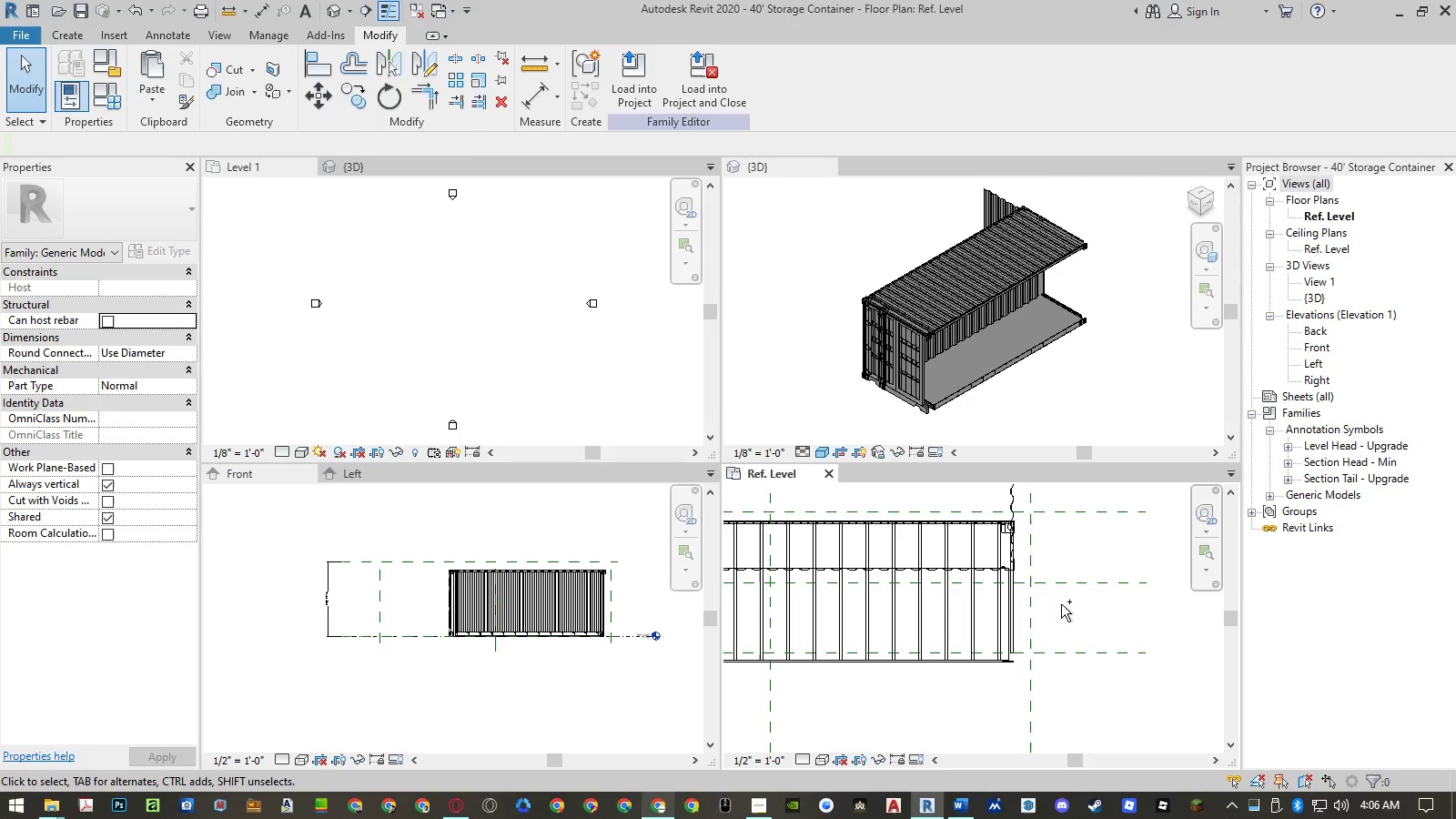 
key(Control+Z)
 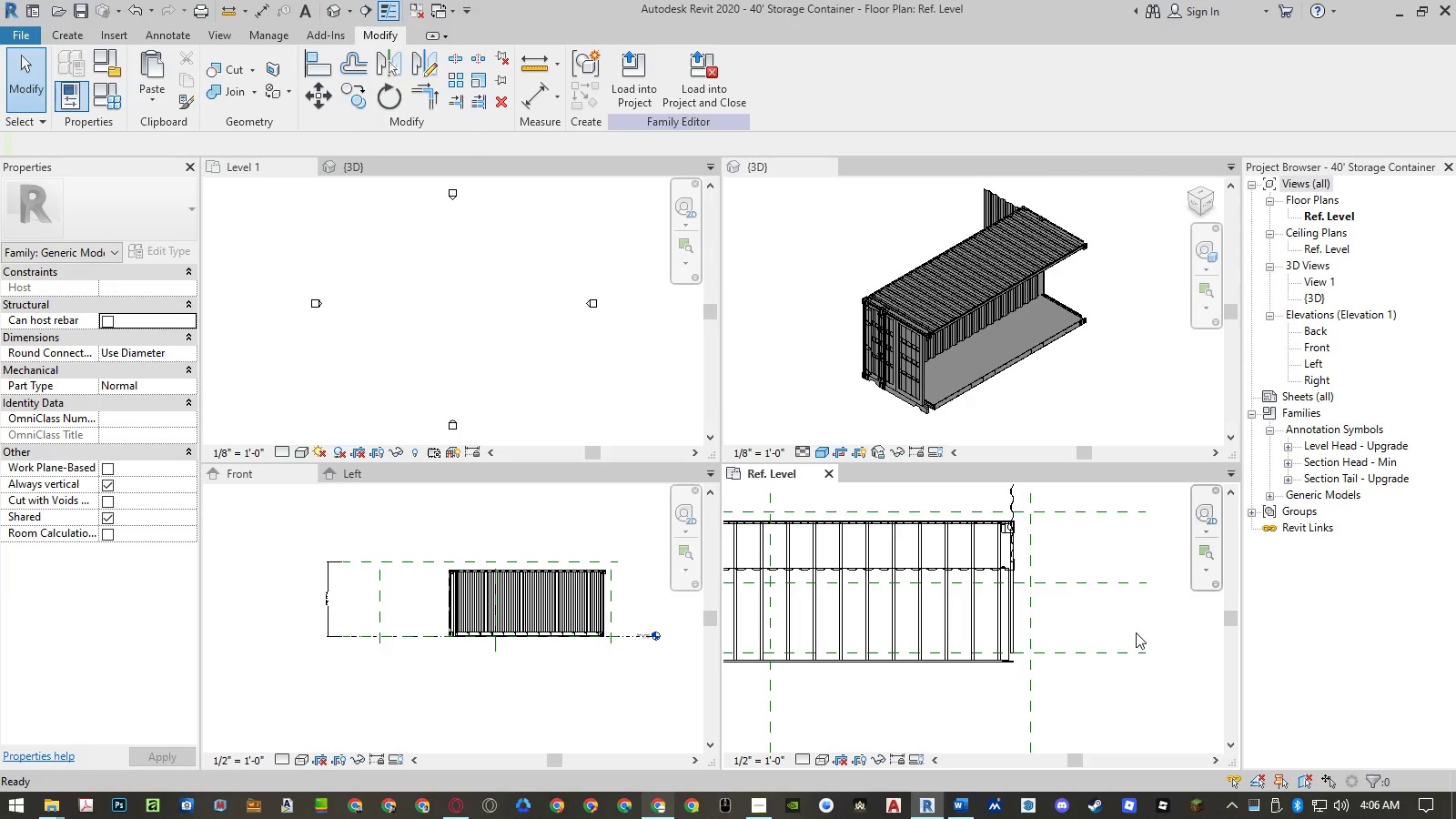 
scroll: coordinate [1136, 632], scroll_direction: down, amount: 2.0
 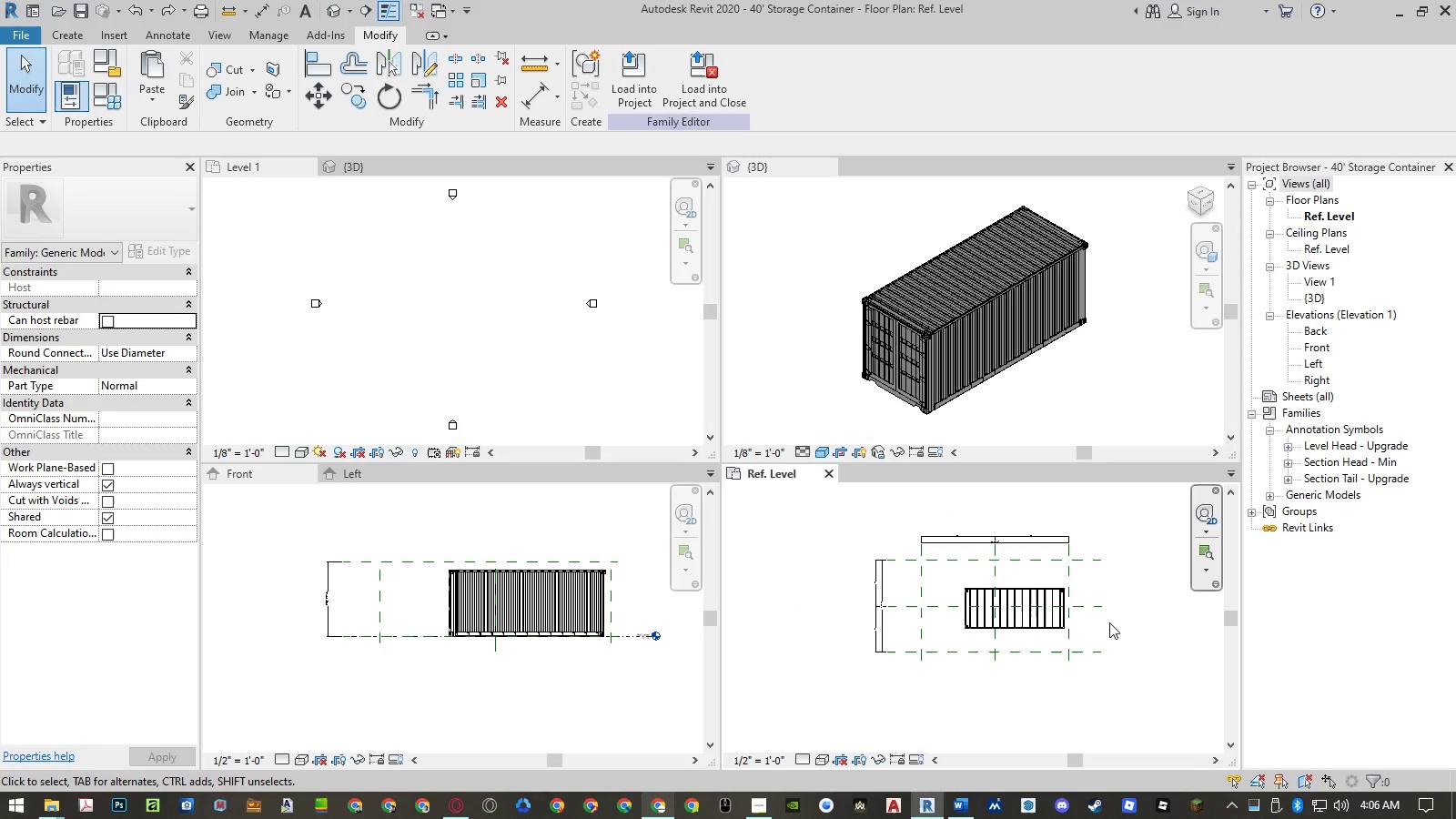 
scroll: coordinate [1072, 602], scroll_direction: up, amount: 2.0
 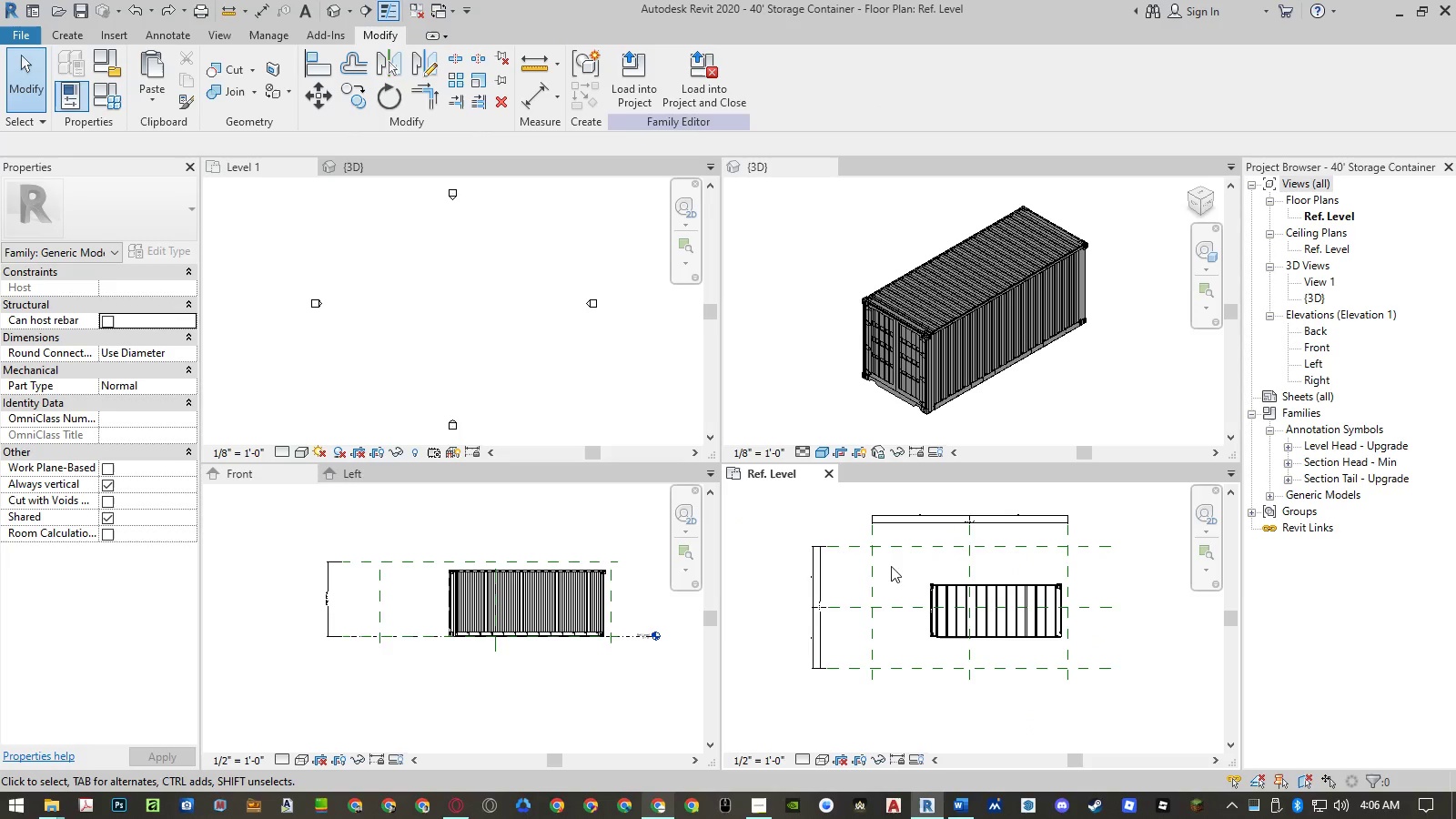 
left_click_drag(start_coordinate=[900, 564], to_coordinate=[1081, 654])
 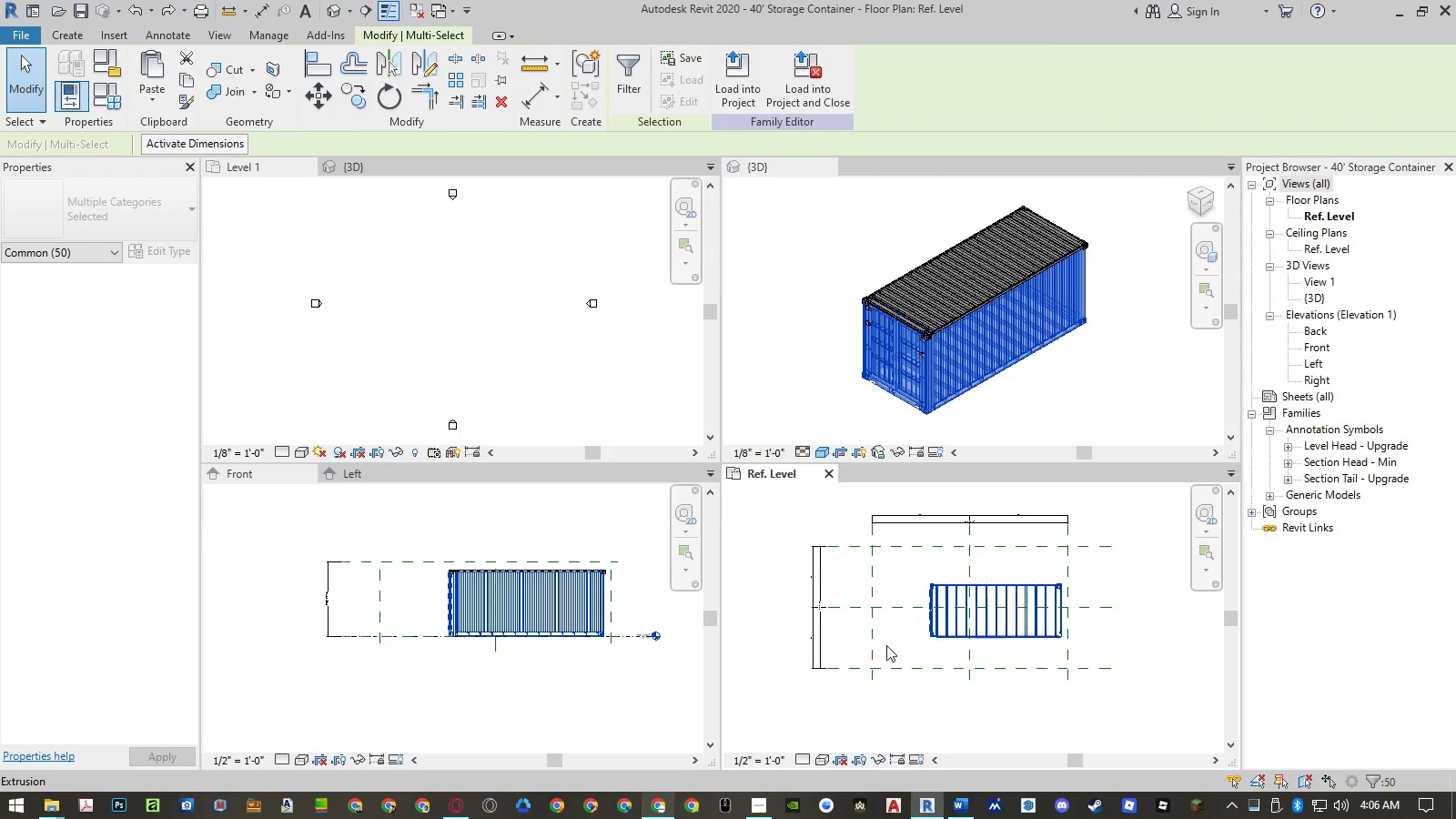 
right_click([1028, 601])
 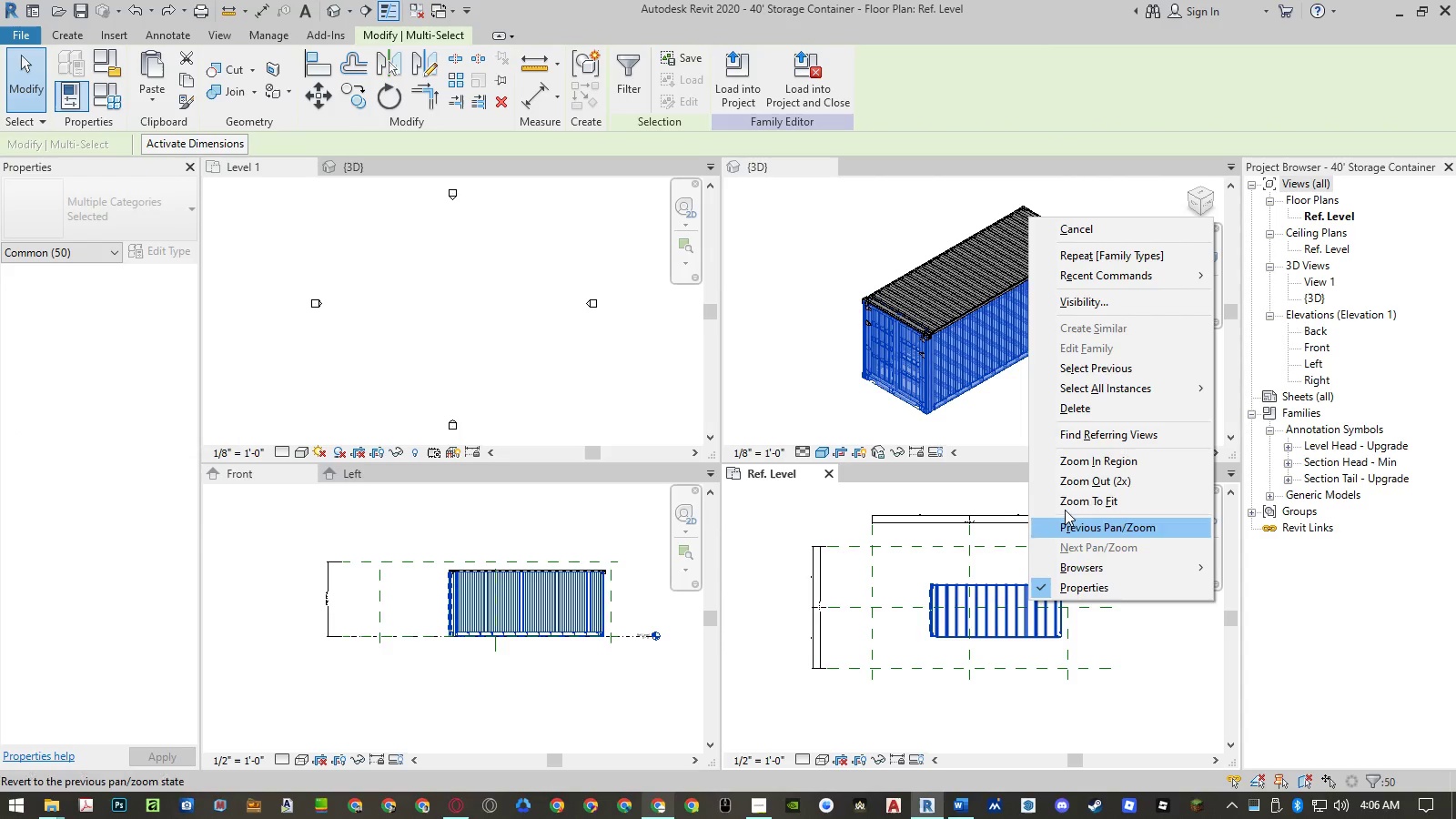 
mouse_move([1120, 425])
 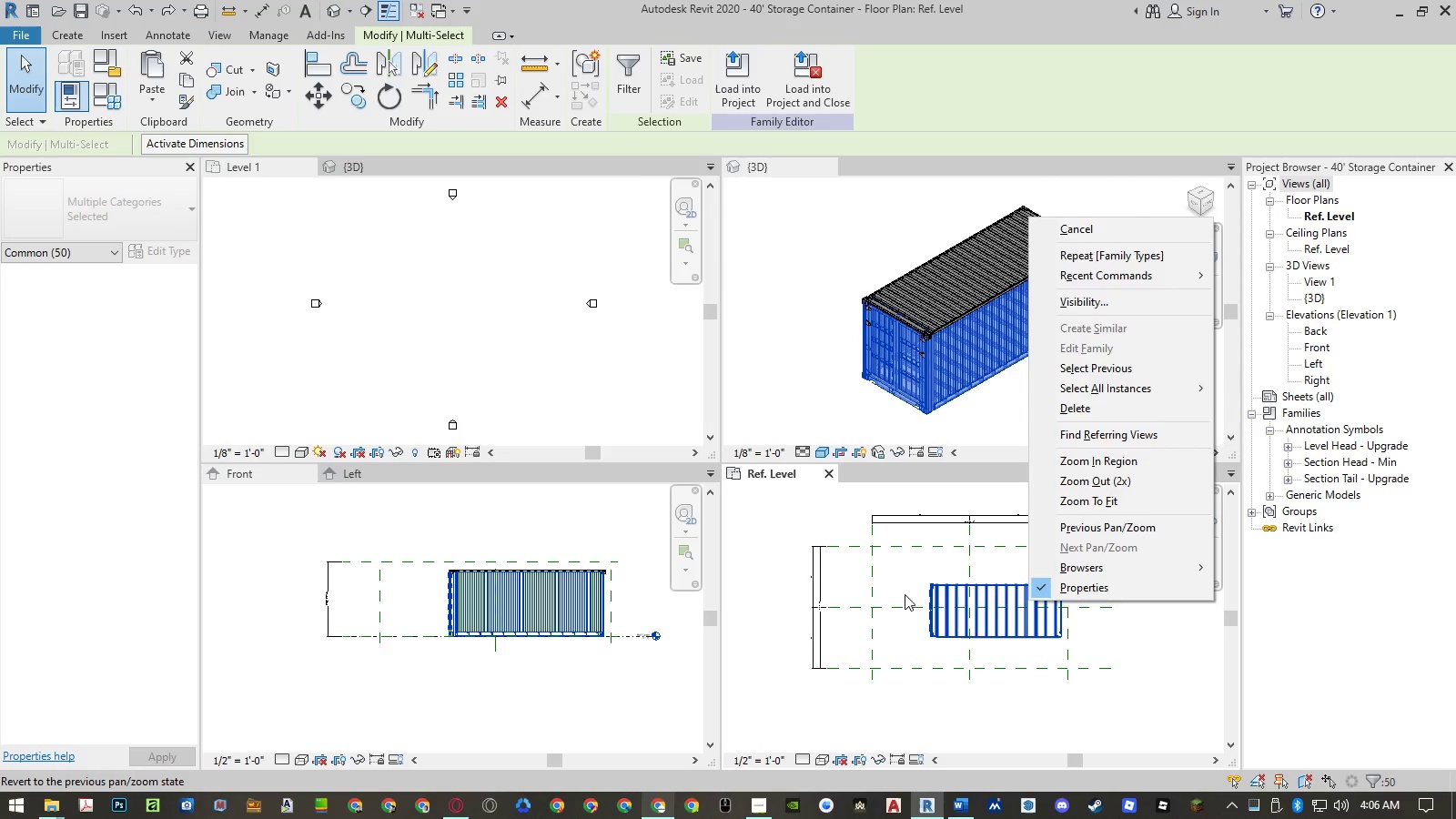 
left_click([892, 582])
 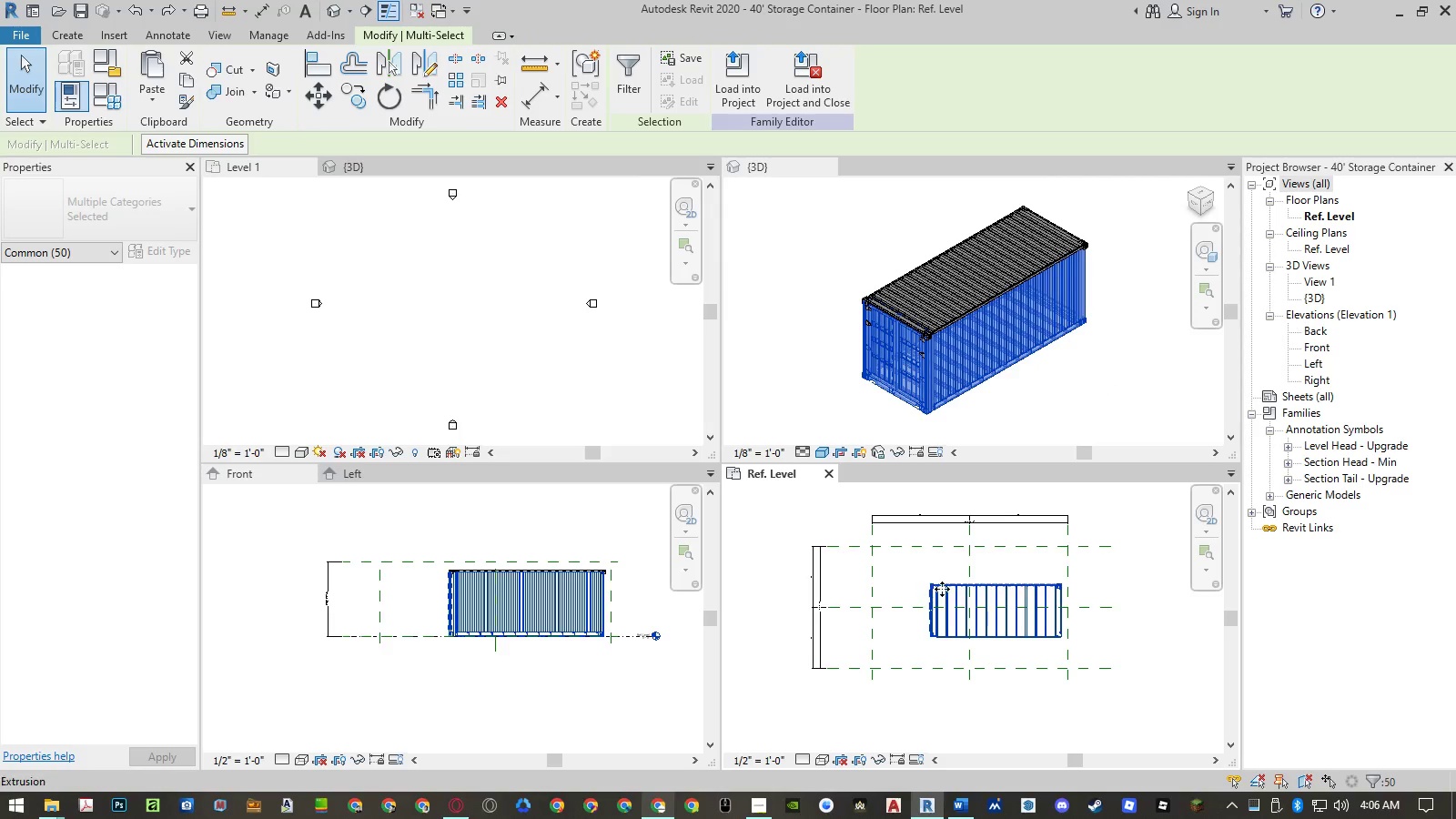 
left_click([935, 529])
 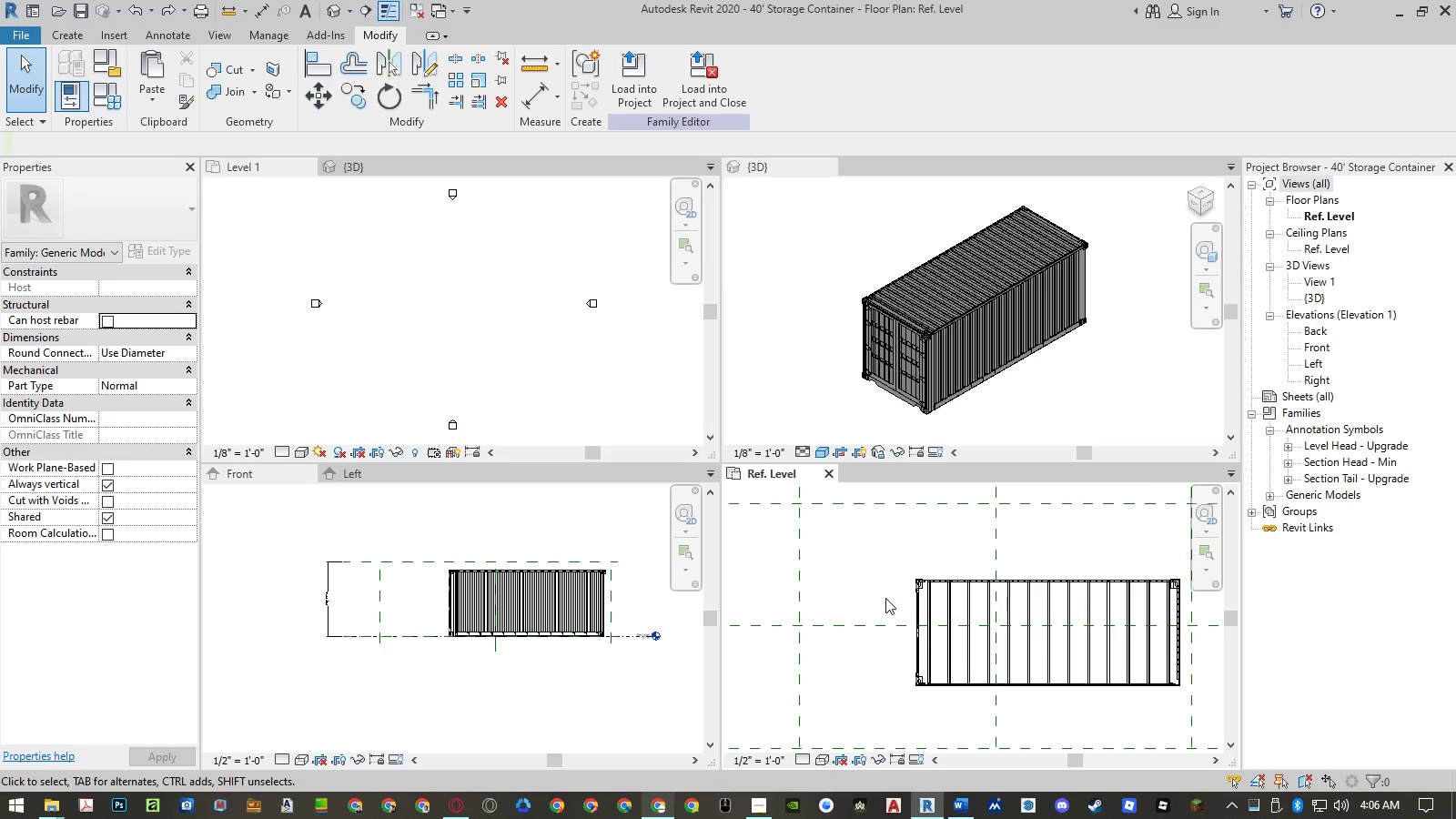 
scroll: coordinate [1097, 596], scroll_direction: up, amount: 12.0
 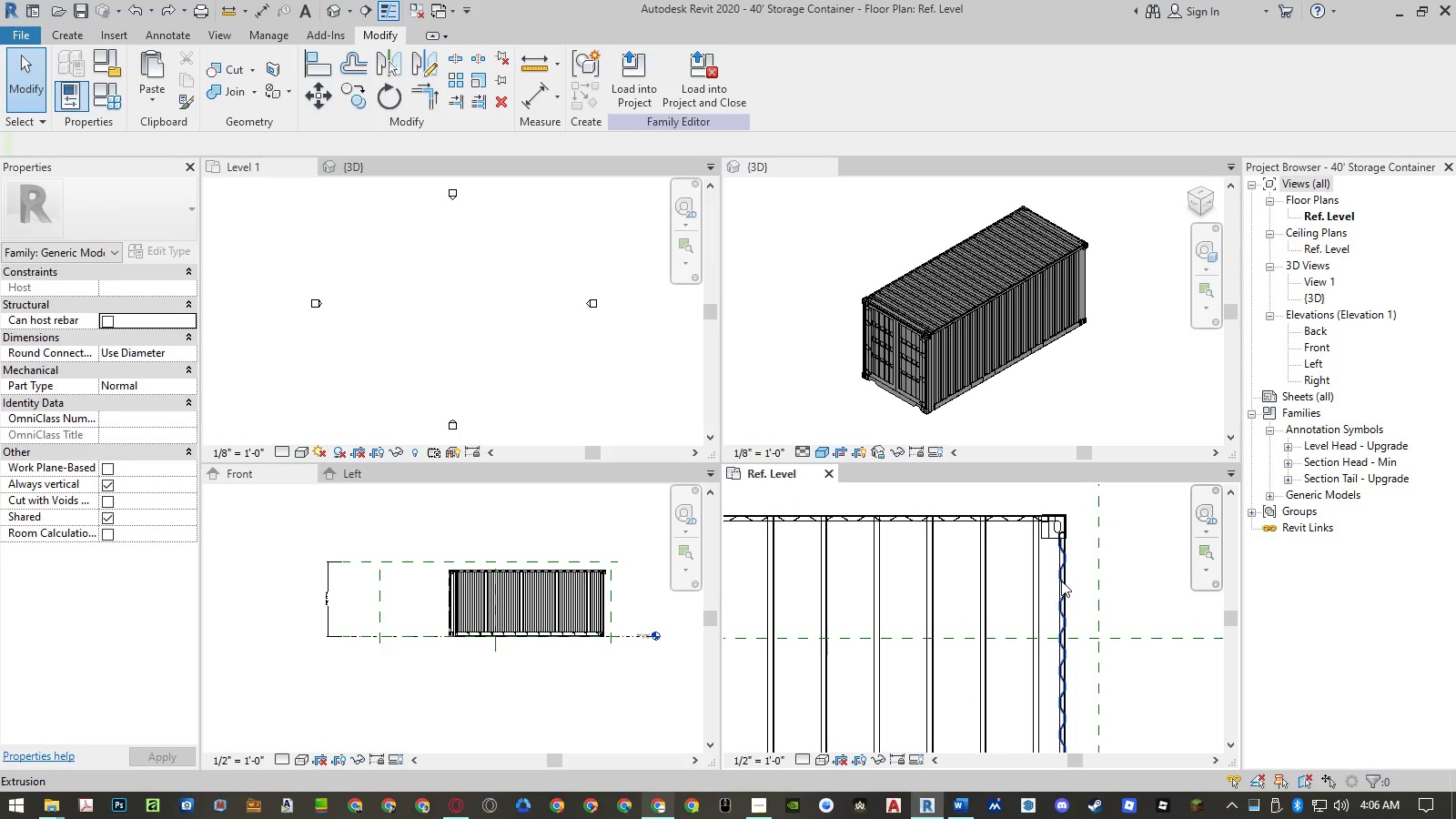 
left_click([1061, 581])
 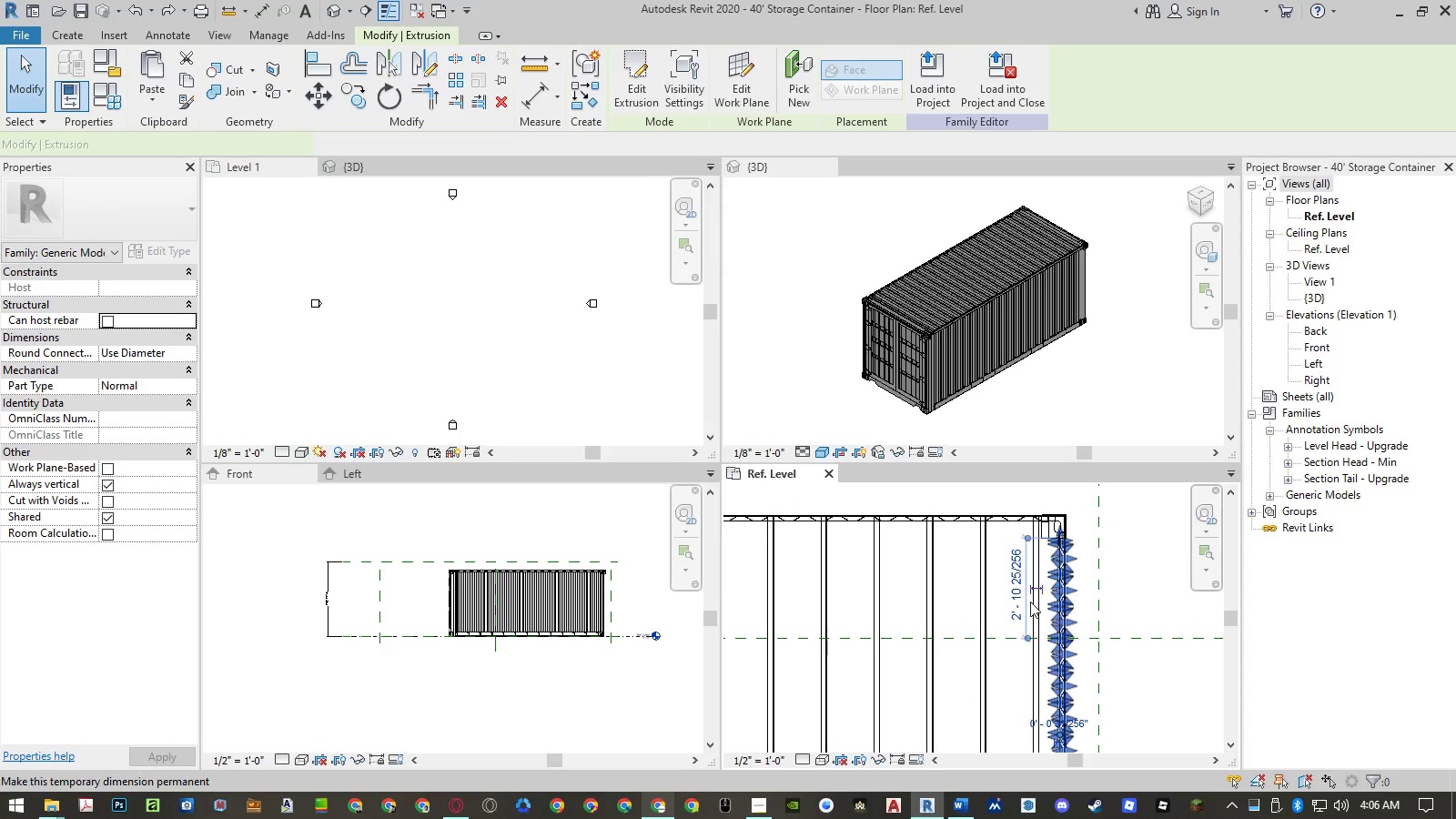 
scroll: coordinate [971, 528], scroll_direction: down, amount: 4.0
 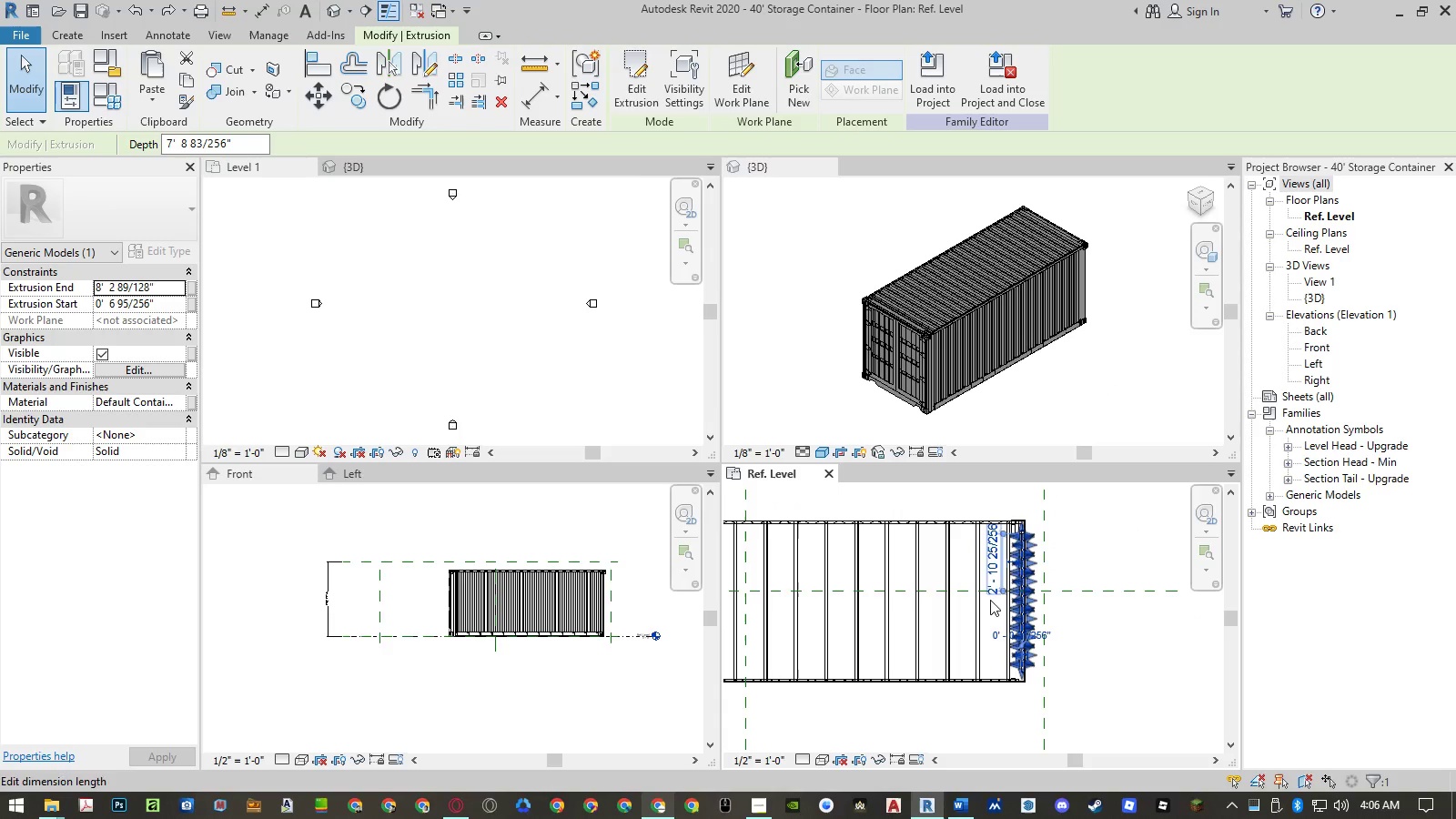 
scroll: coordinate [994, 615], scroll_direction: up, amount: 4.0
 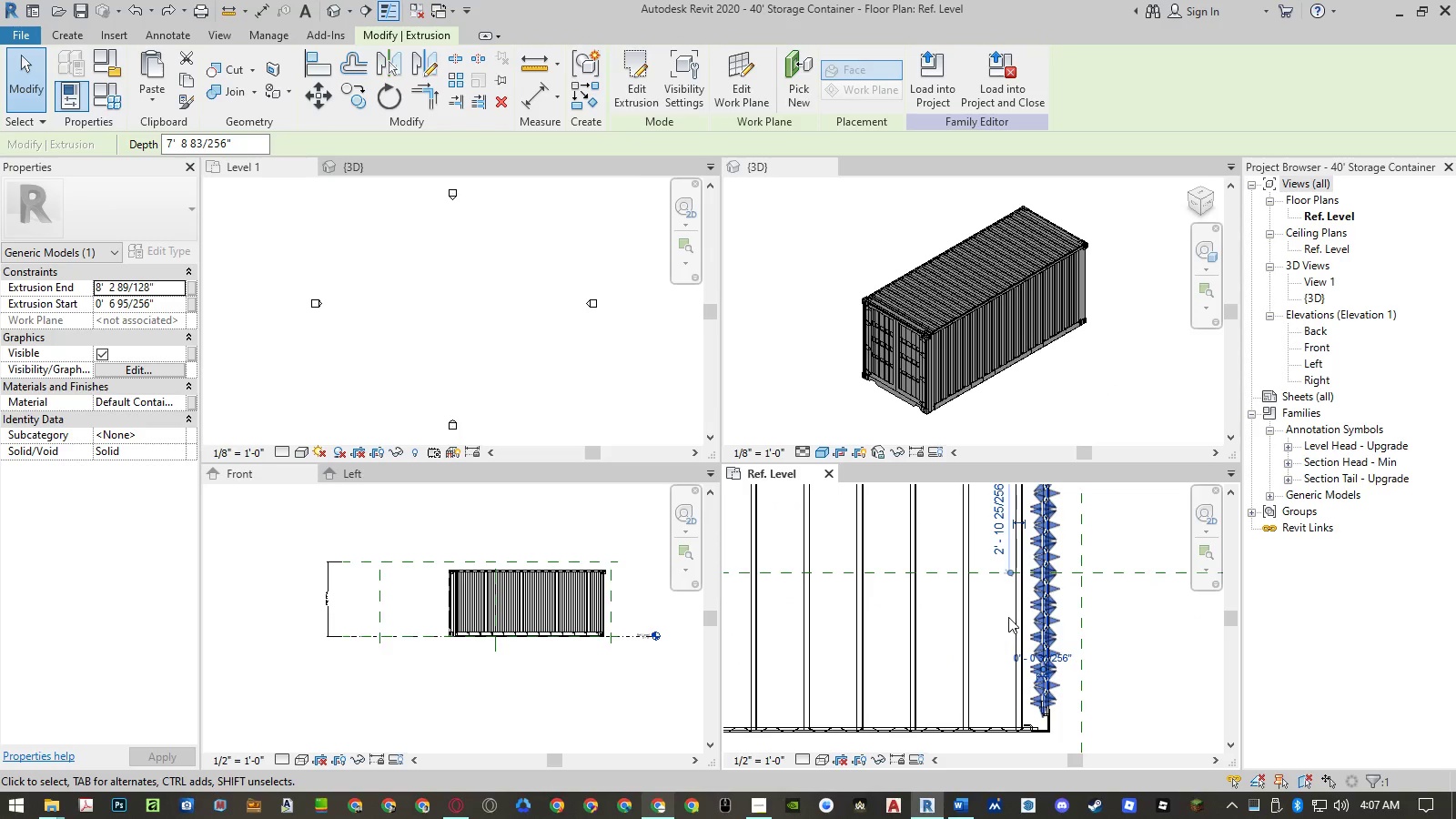 
key(Escape)
 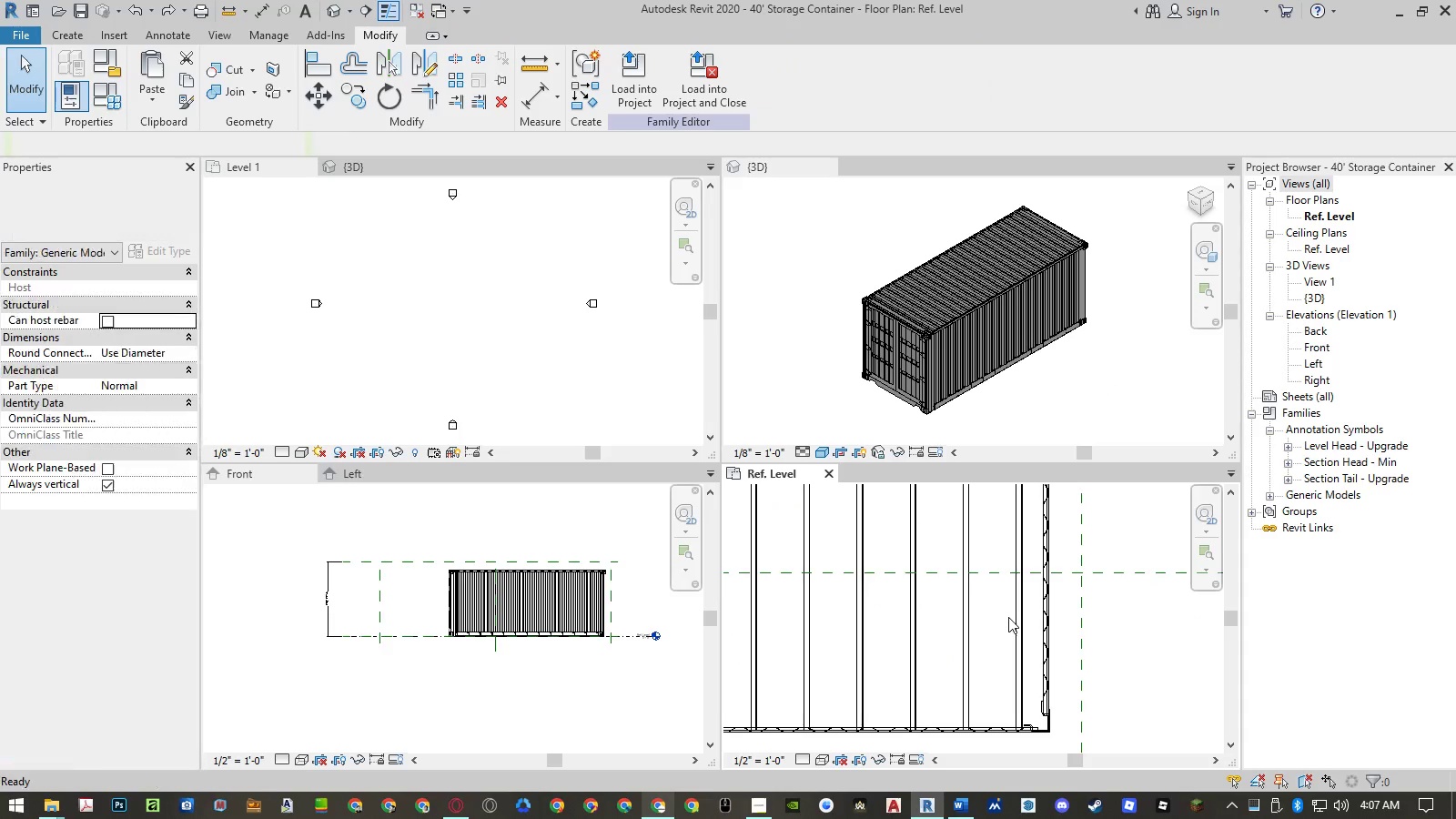 
key(Escape)
 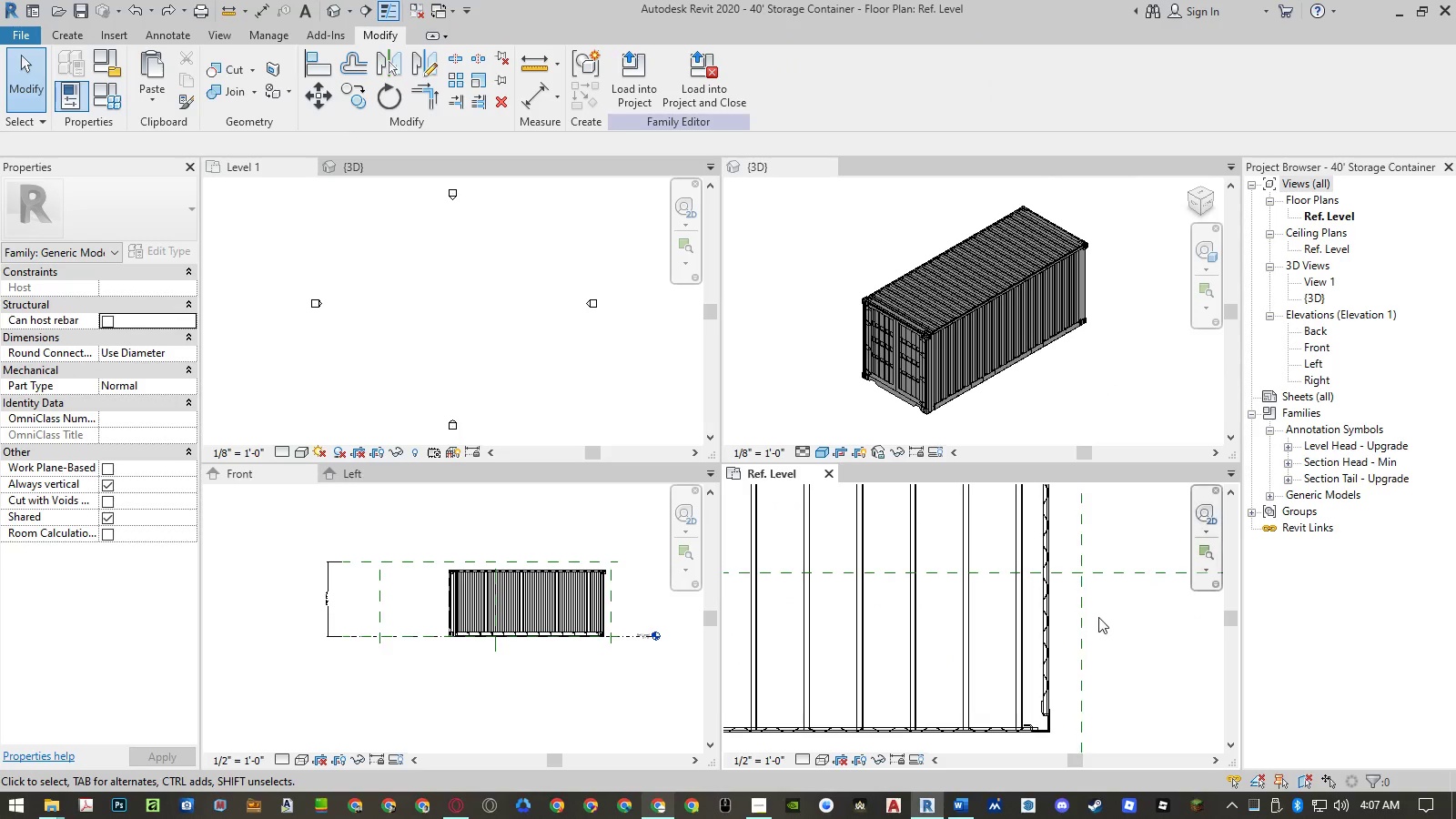 
scroll: coordinate [1099, 617], scroll_direction: down, amount: 10.0
 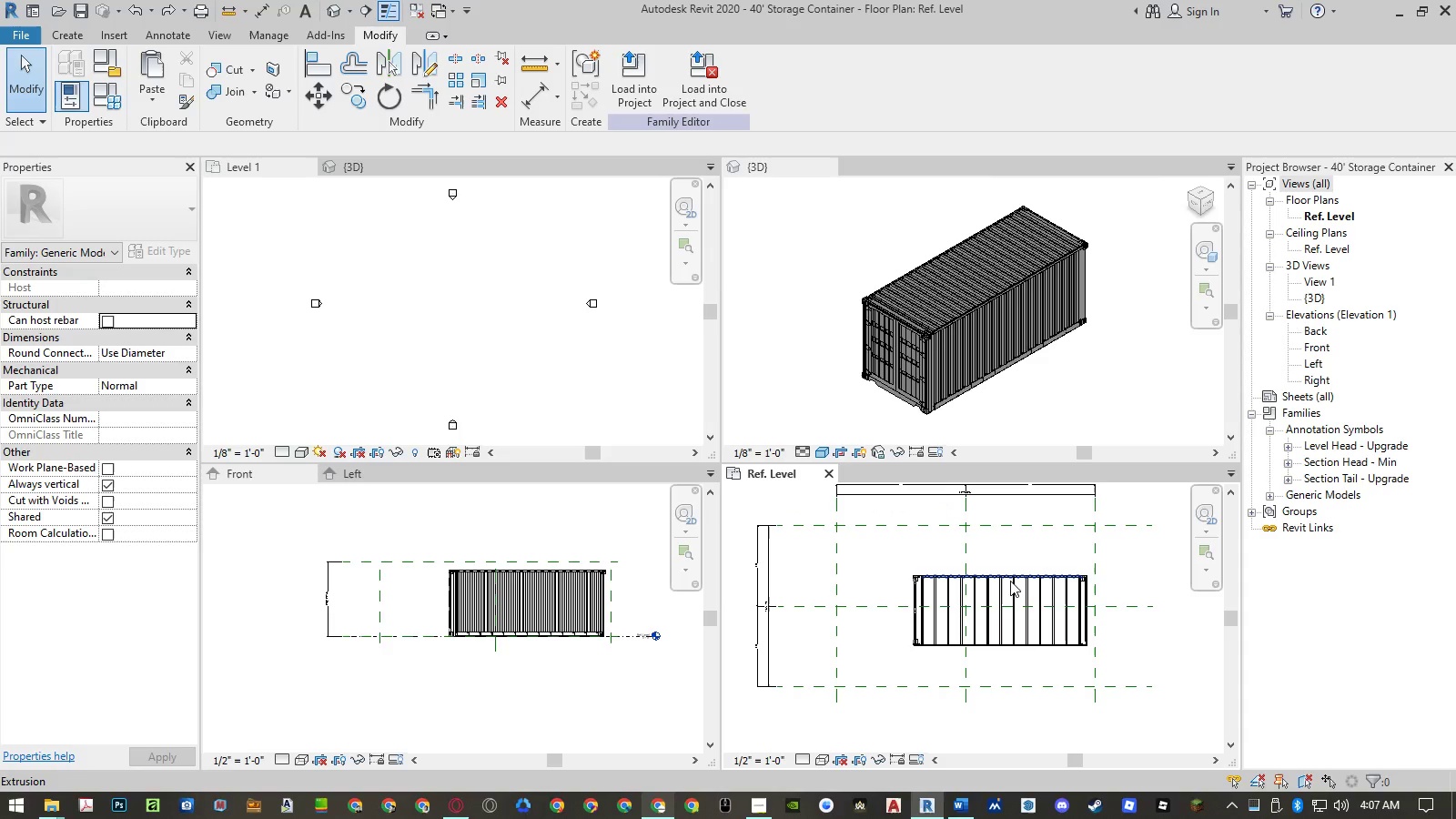 
scroll: coordinate [765, 599], scroll_direction: up, amount: 8.0
 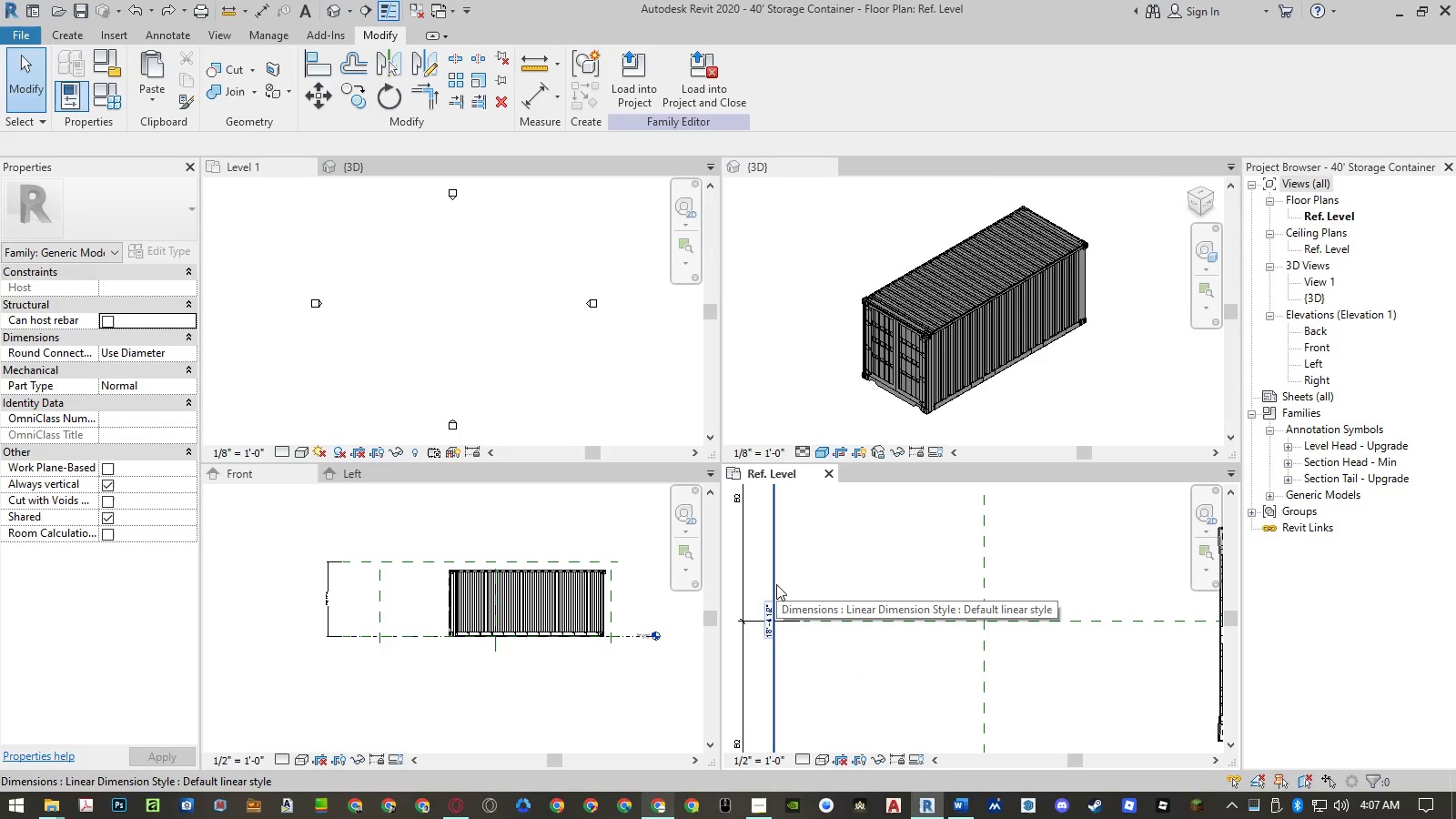 
scroll: coordinate [776, 584], scroll_direction: down, amount: 5.0
 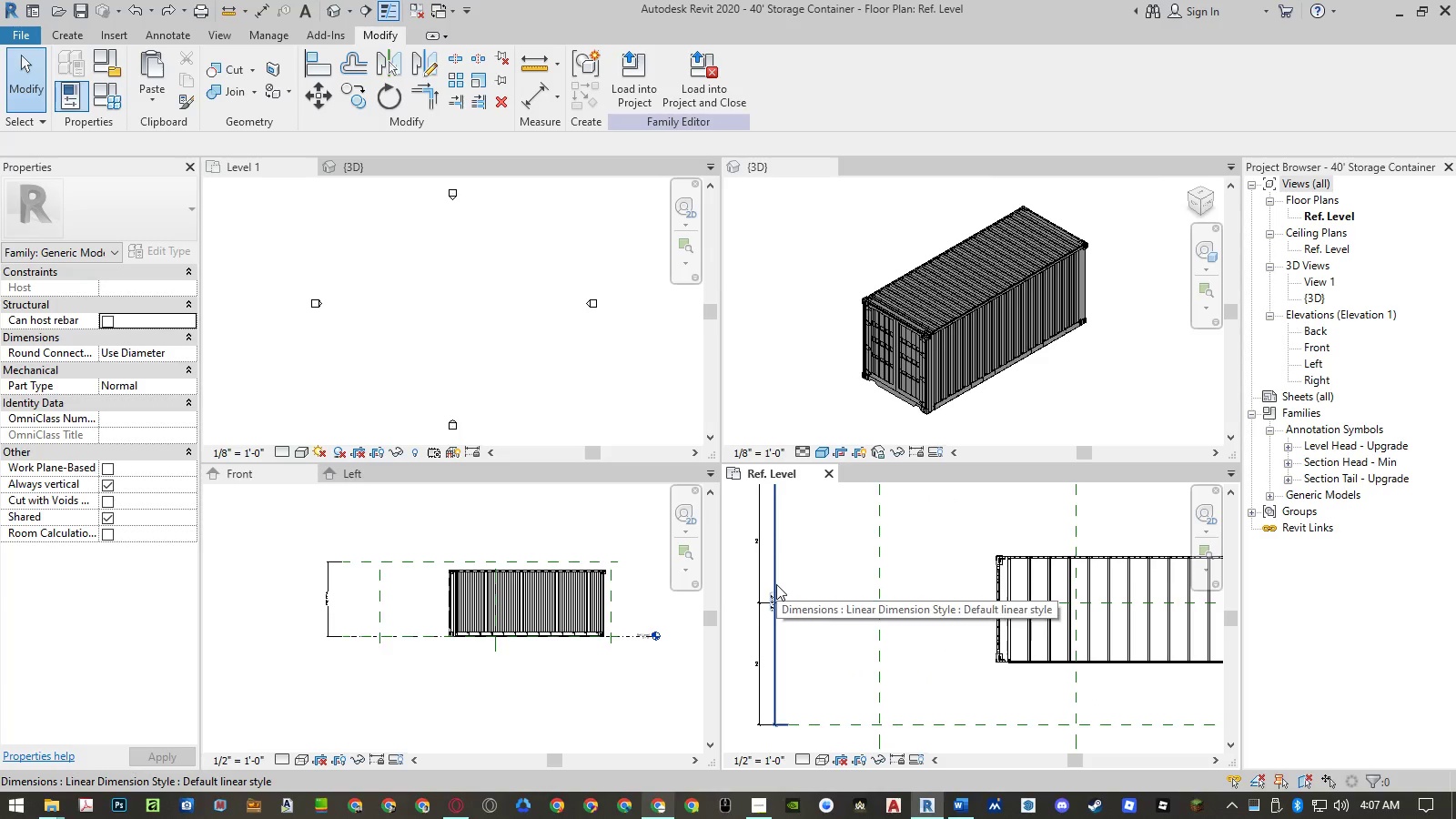 
left_click([776, 584])
 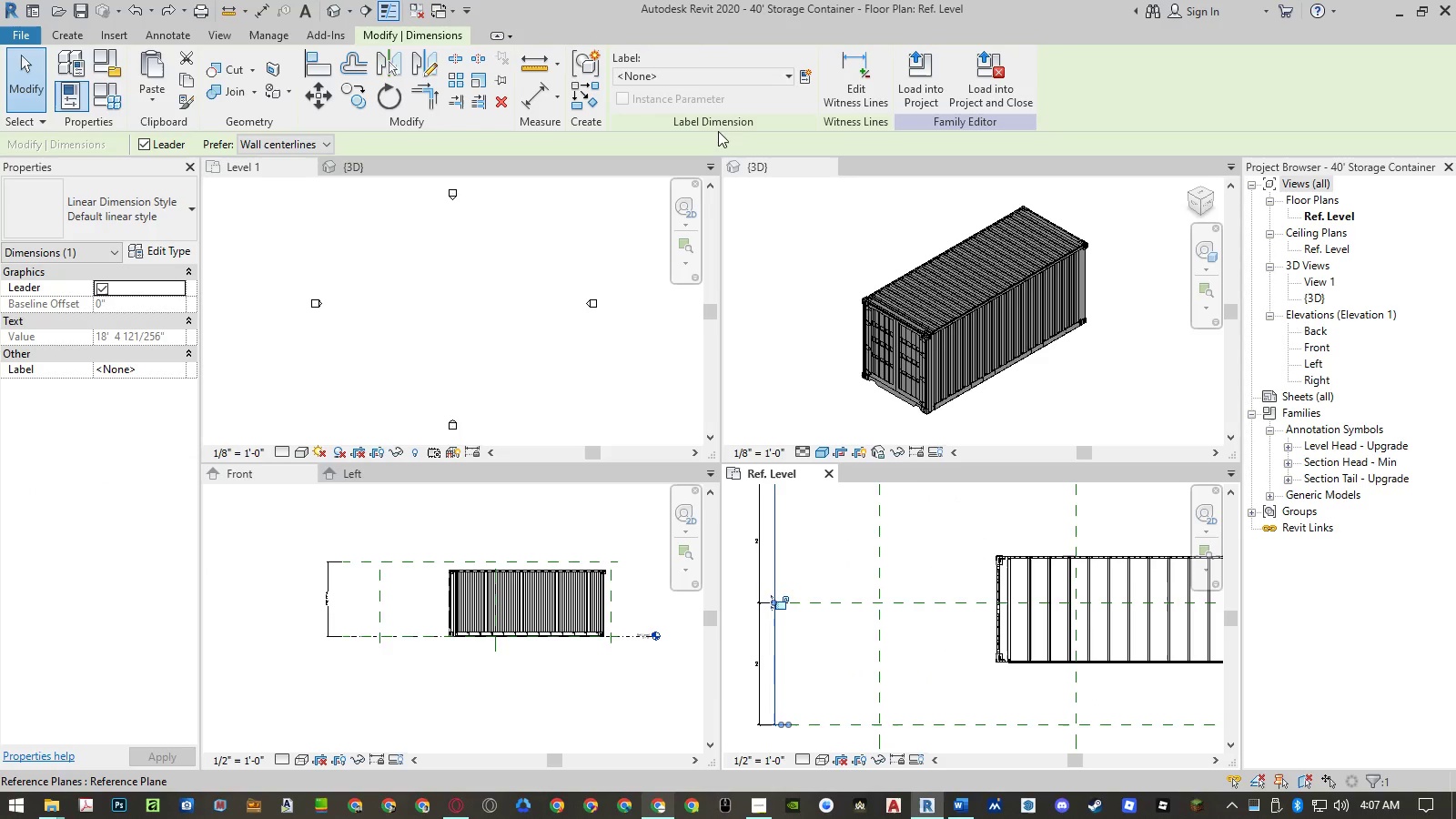 
left_click([723, 79])
 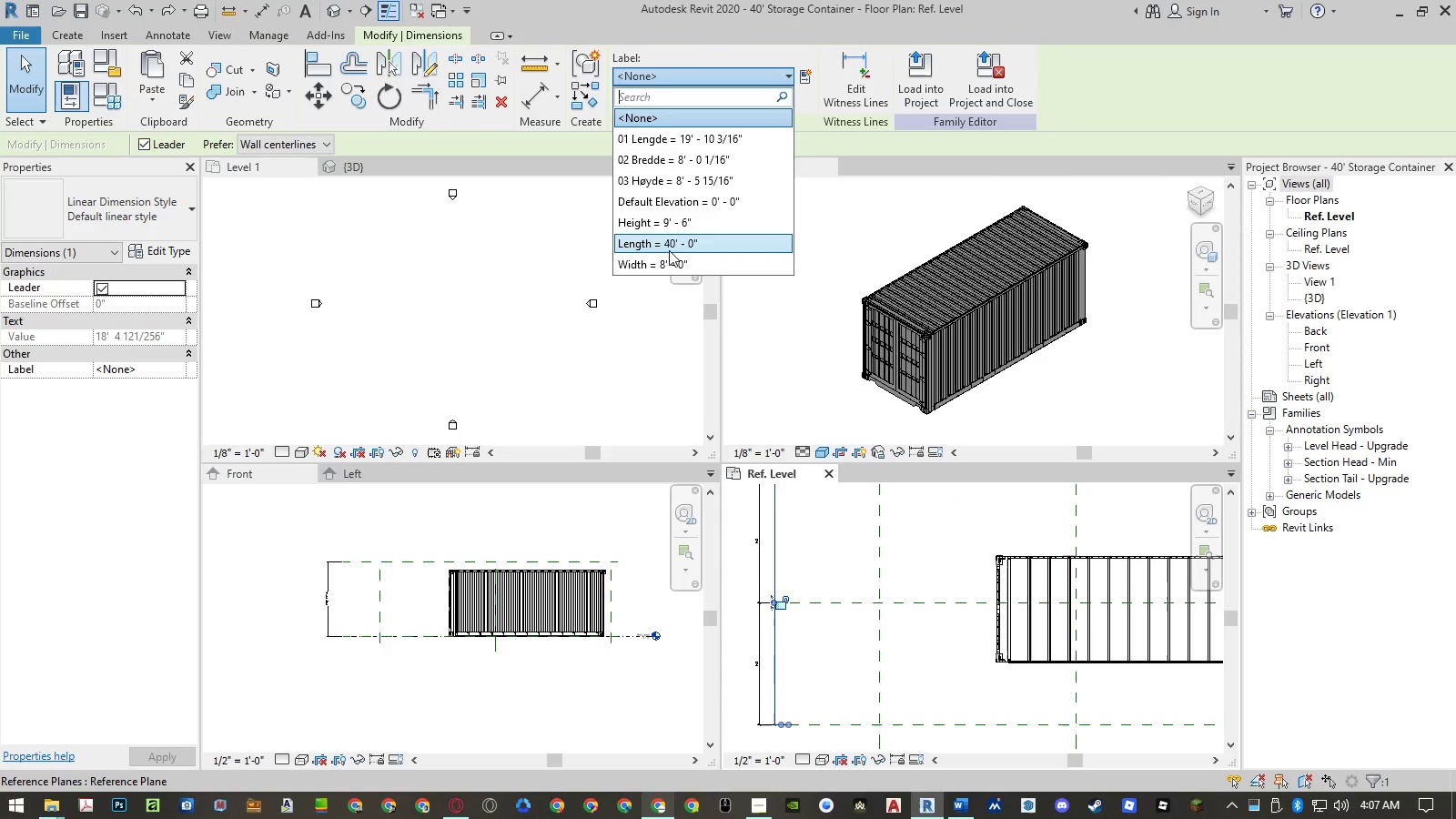 
left_click([664, 262])
 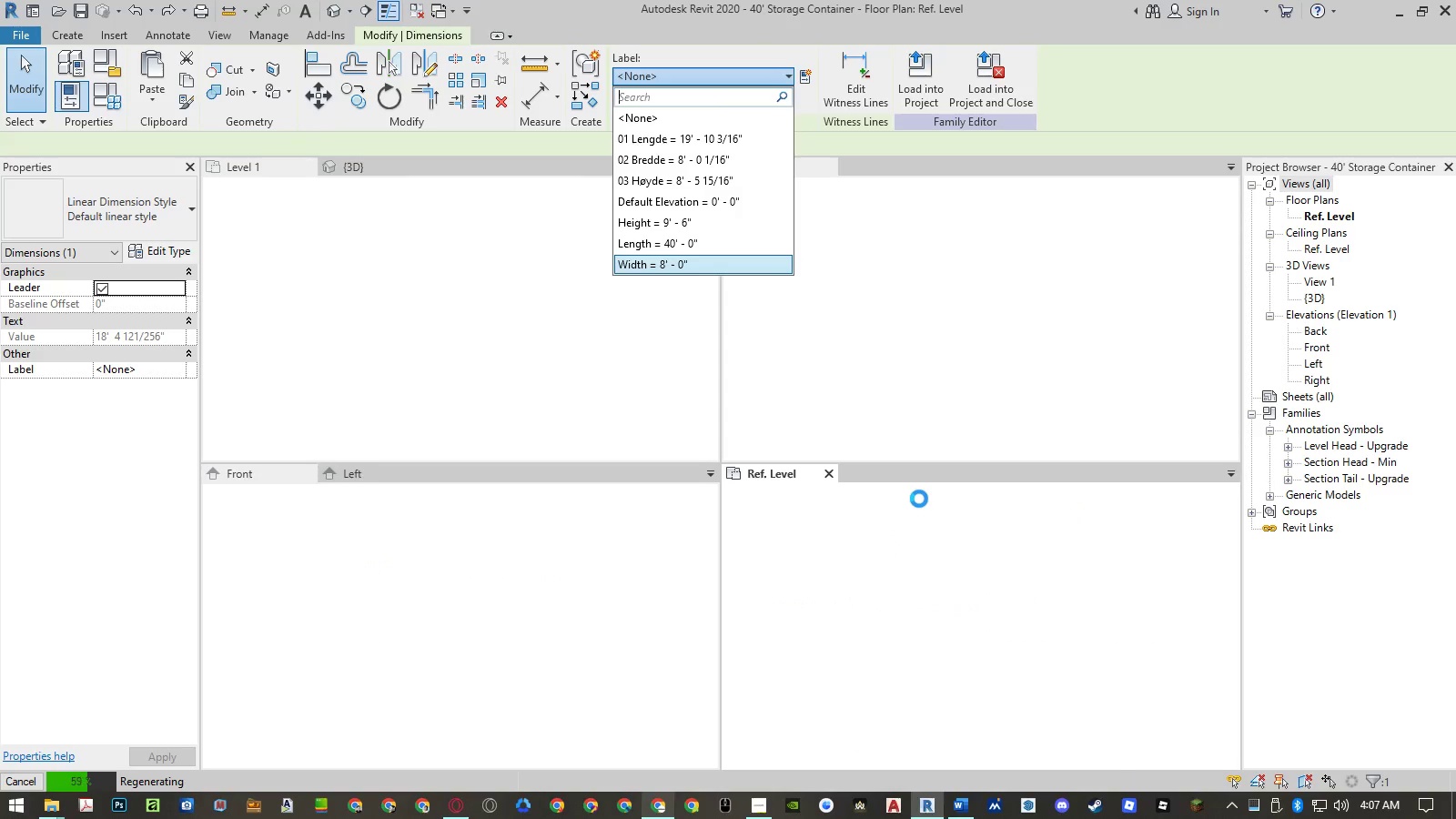 
wait(21.02)
 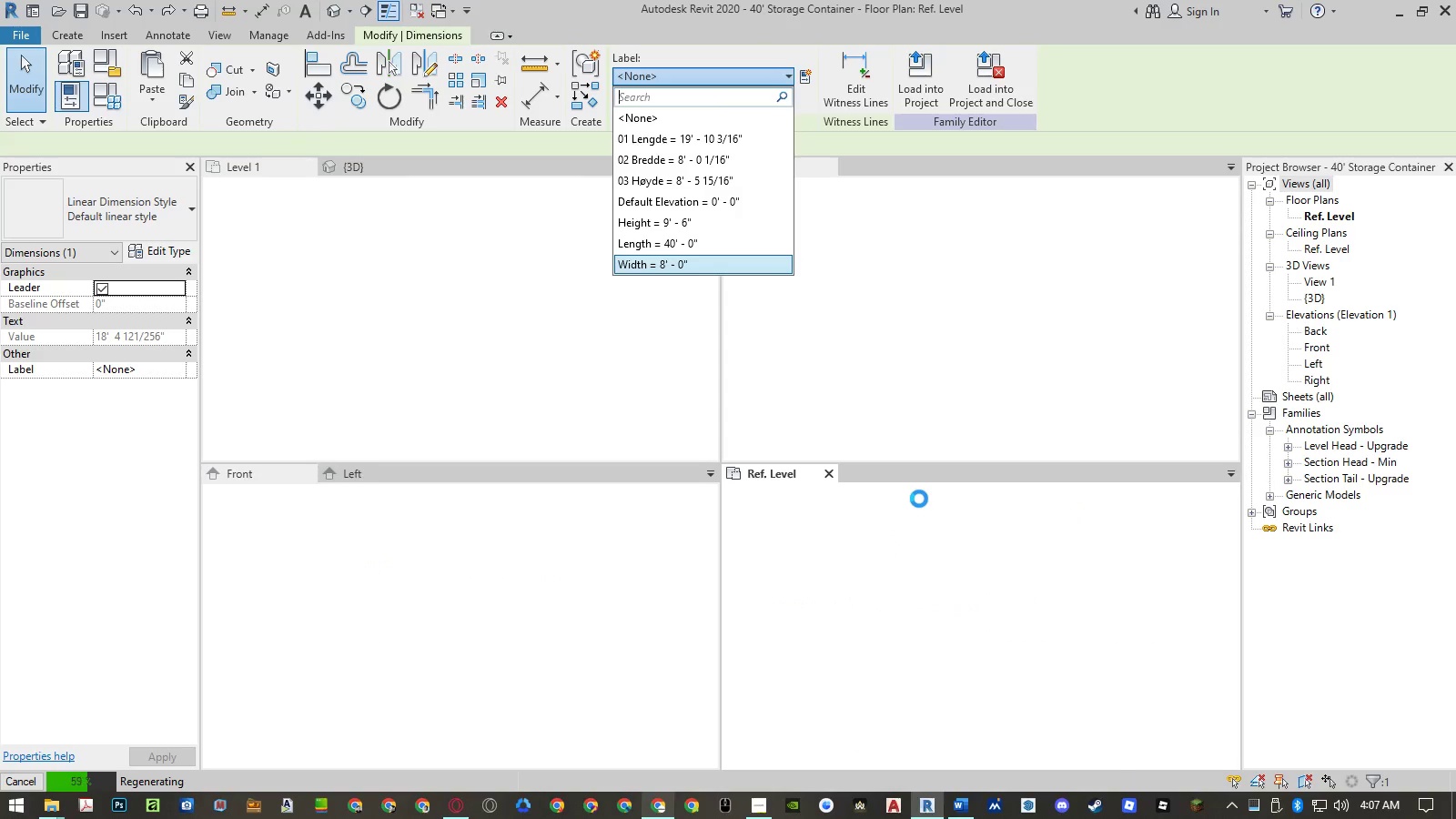 
left_click([1180, 717])
 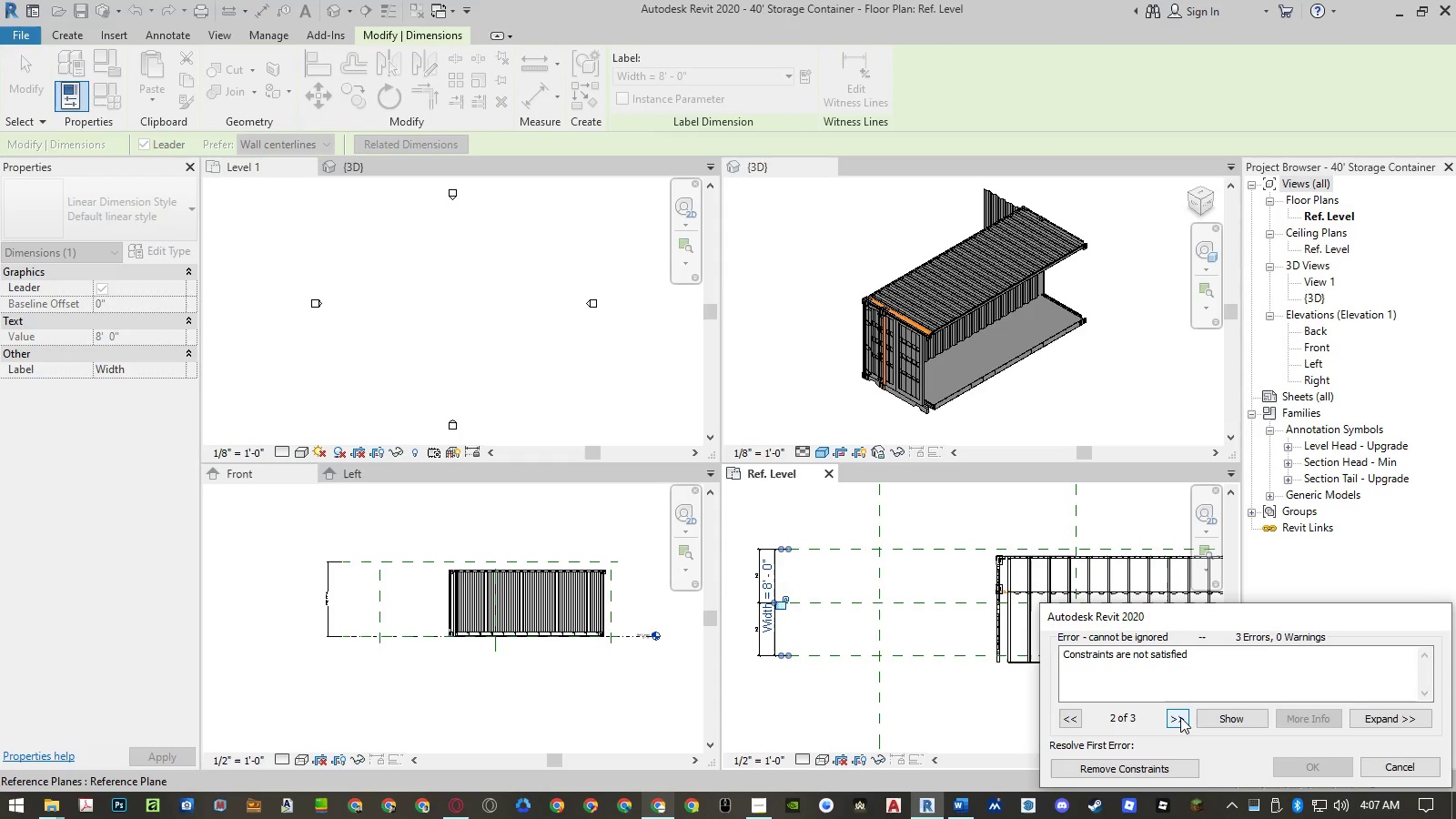 
left_click([1180, 717])
 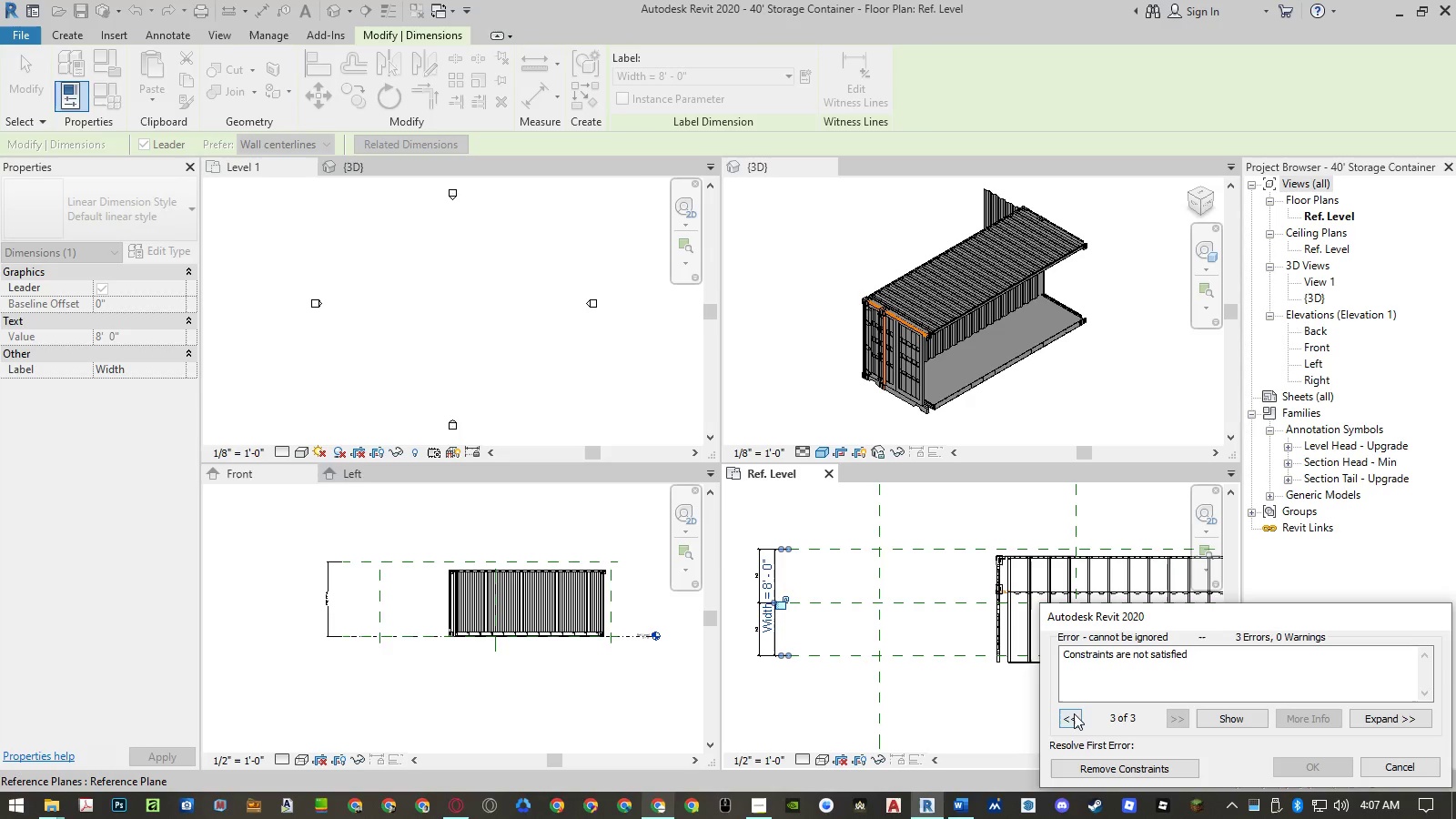 
left_click([1074, 713])
 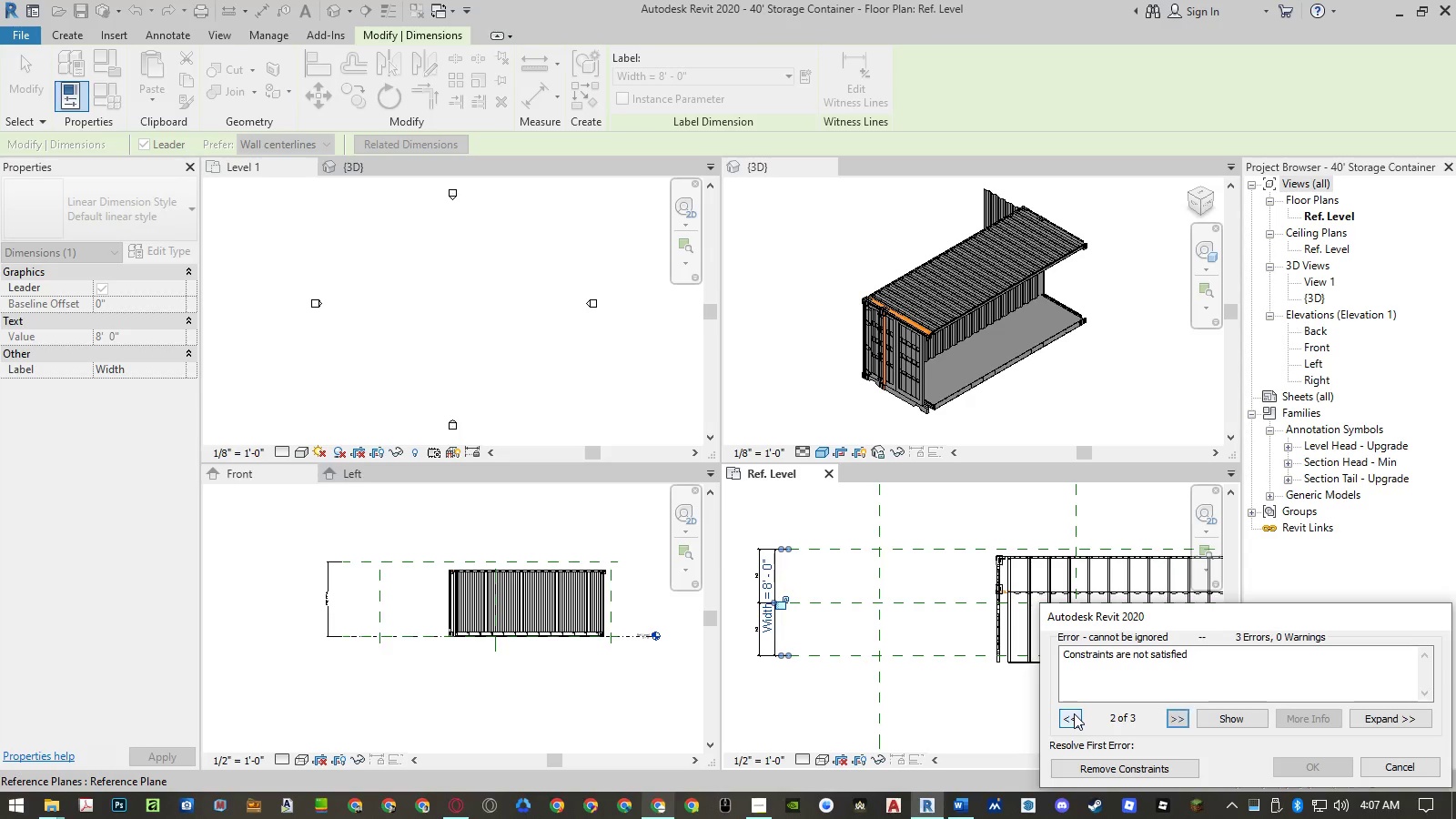 
left_click([1074, 713])
 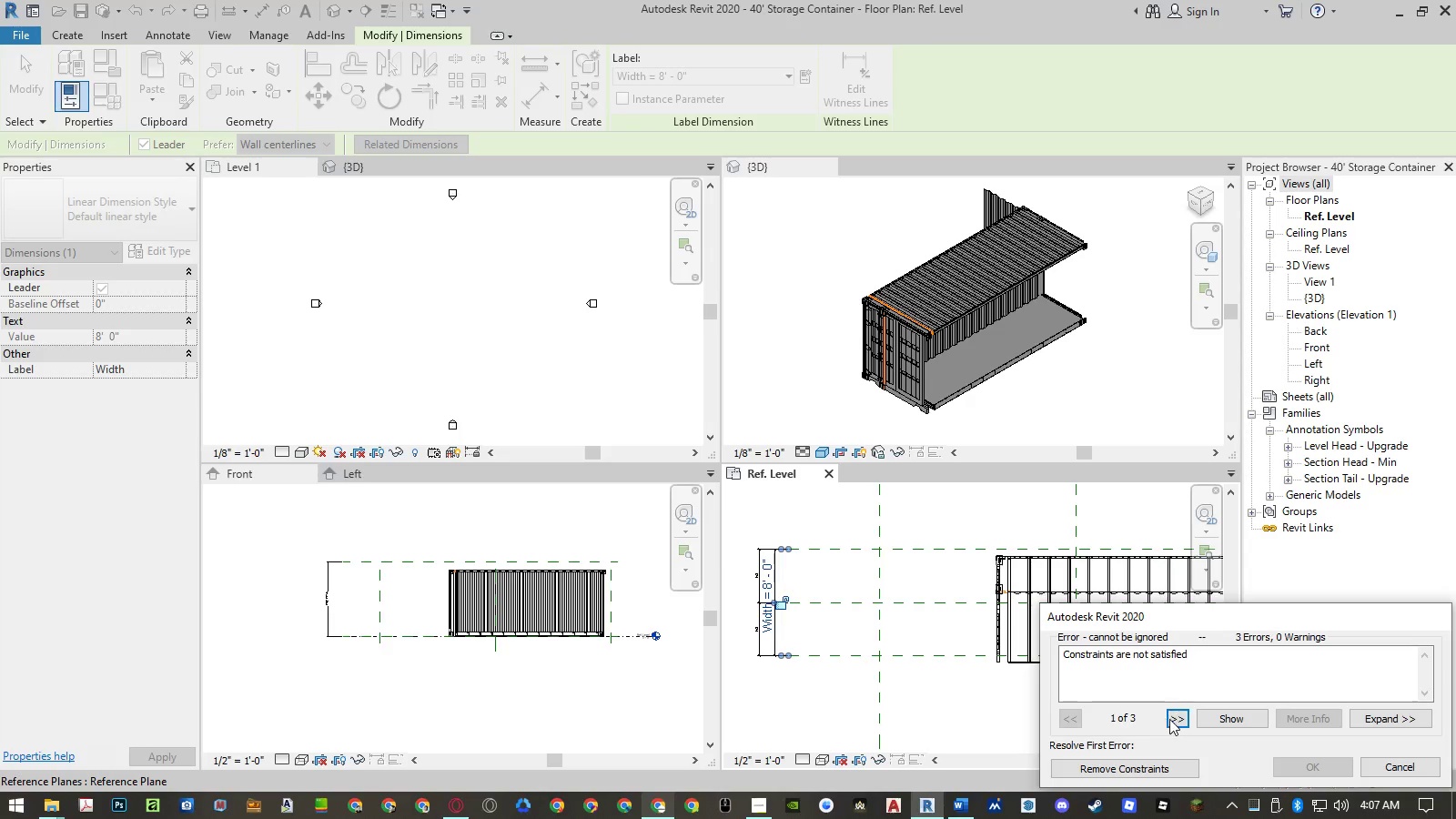 
left_click([1166, 773])
 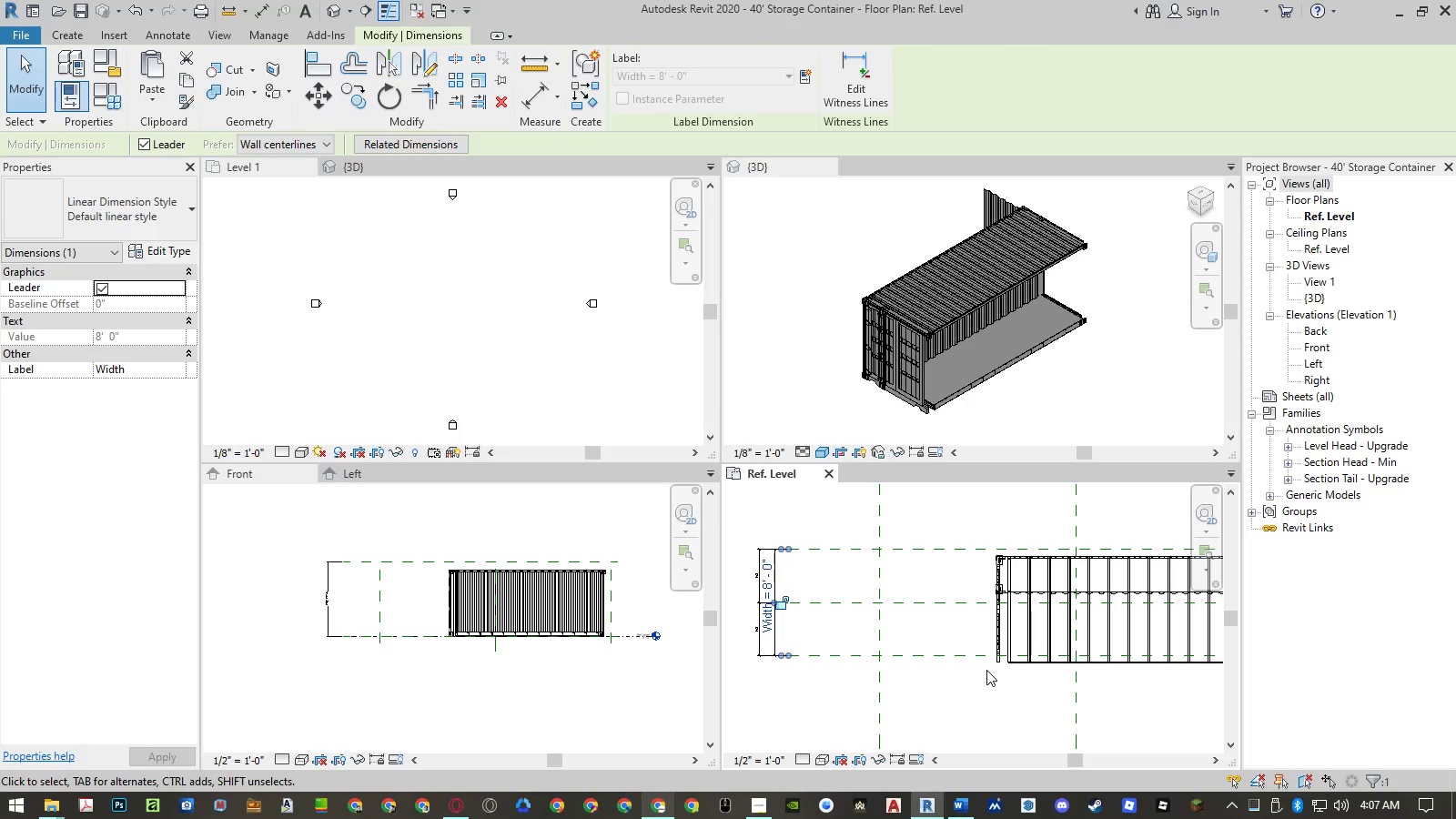 
wait(16.28)
 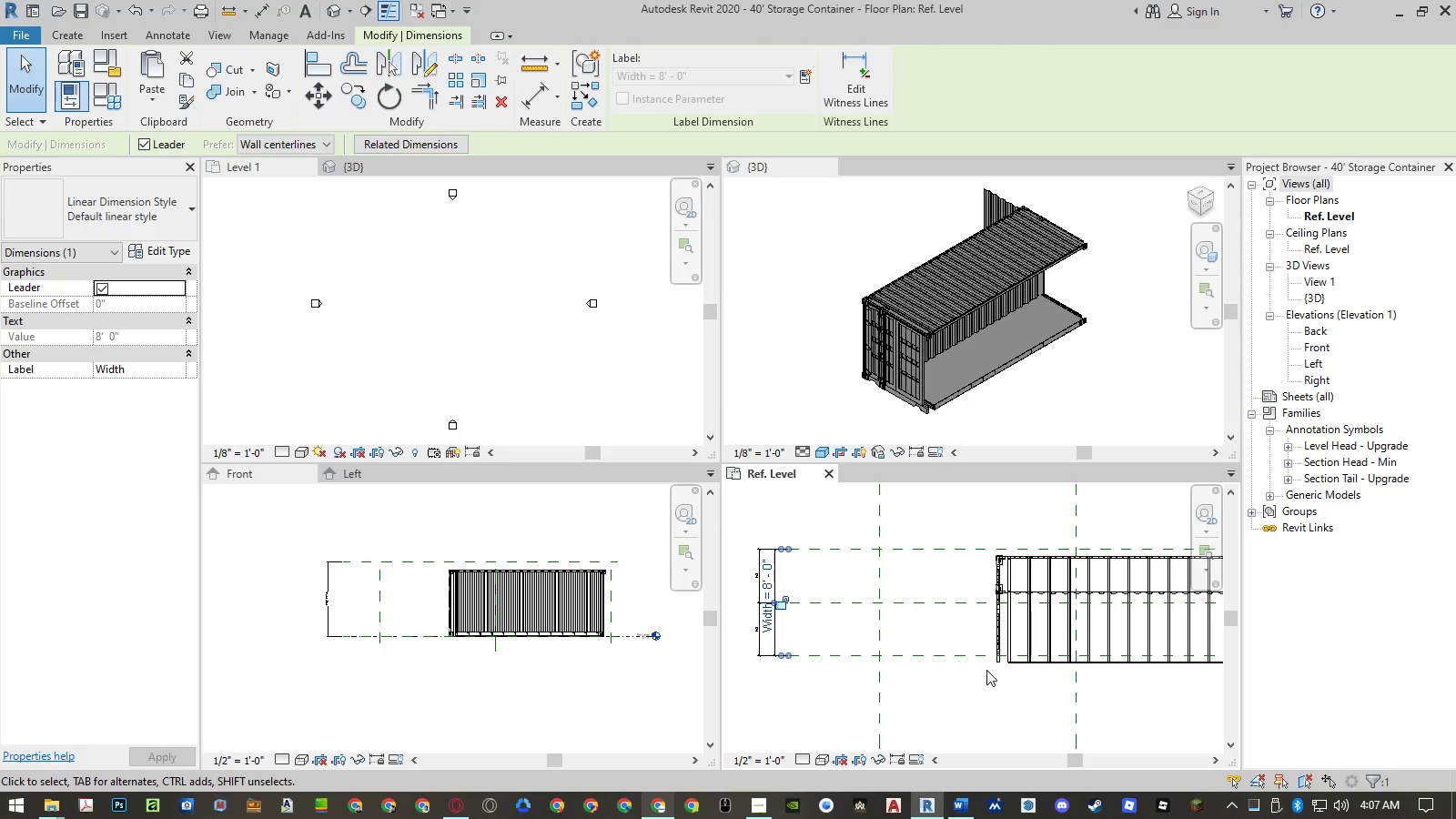 
scroll: coordinate [1037, 630], scroll_direction: down, amount: 1.0
 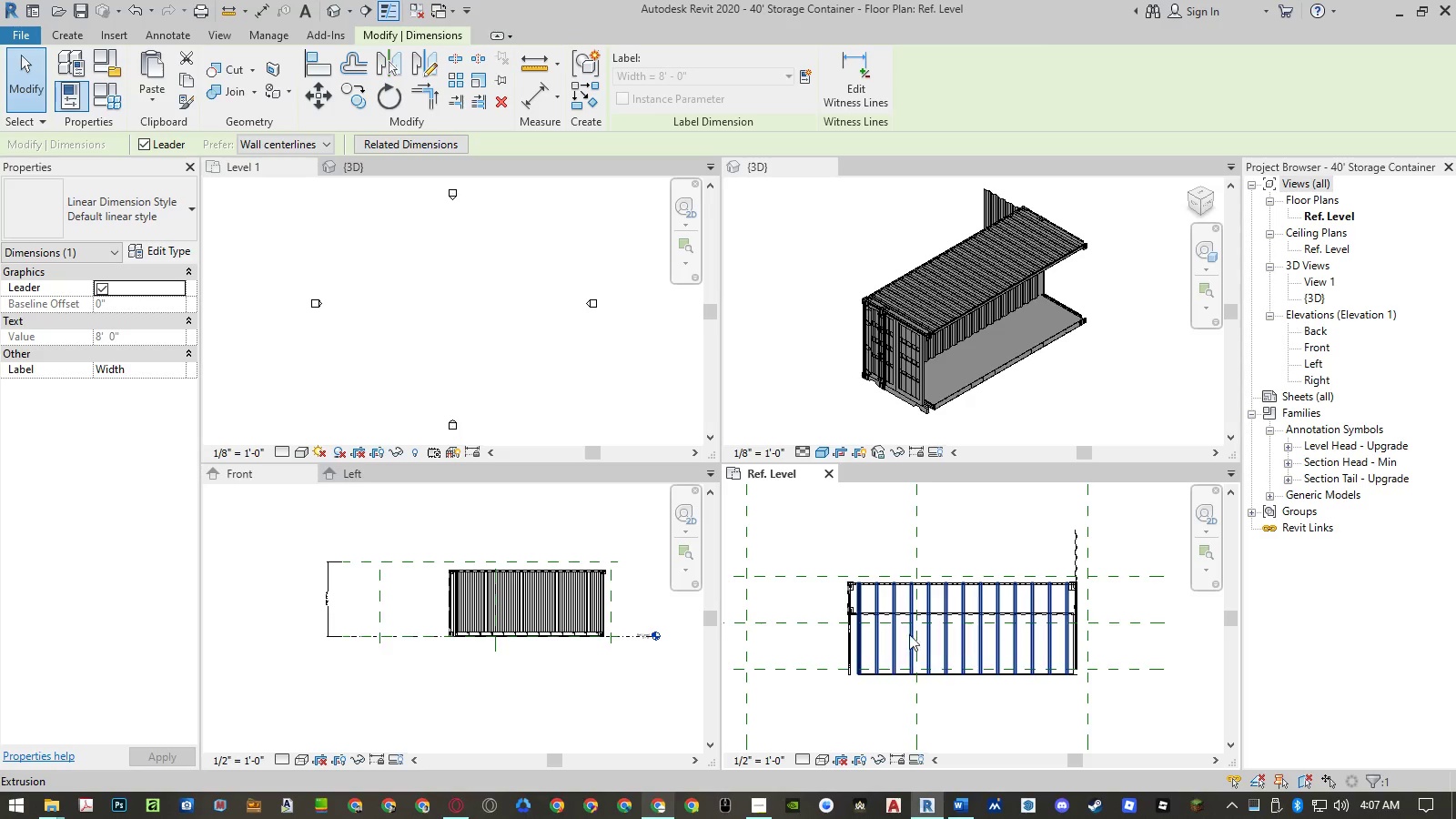 
scroll: coordinate [881, 609], scroll_direction: up, amount: 10.0
 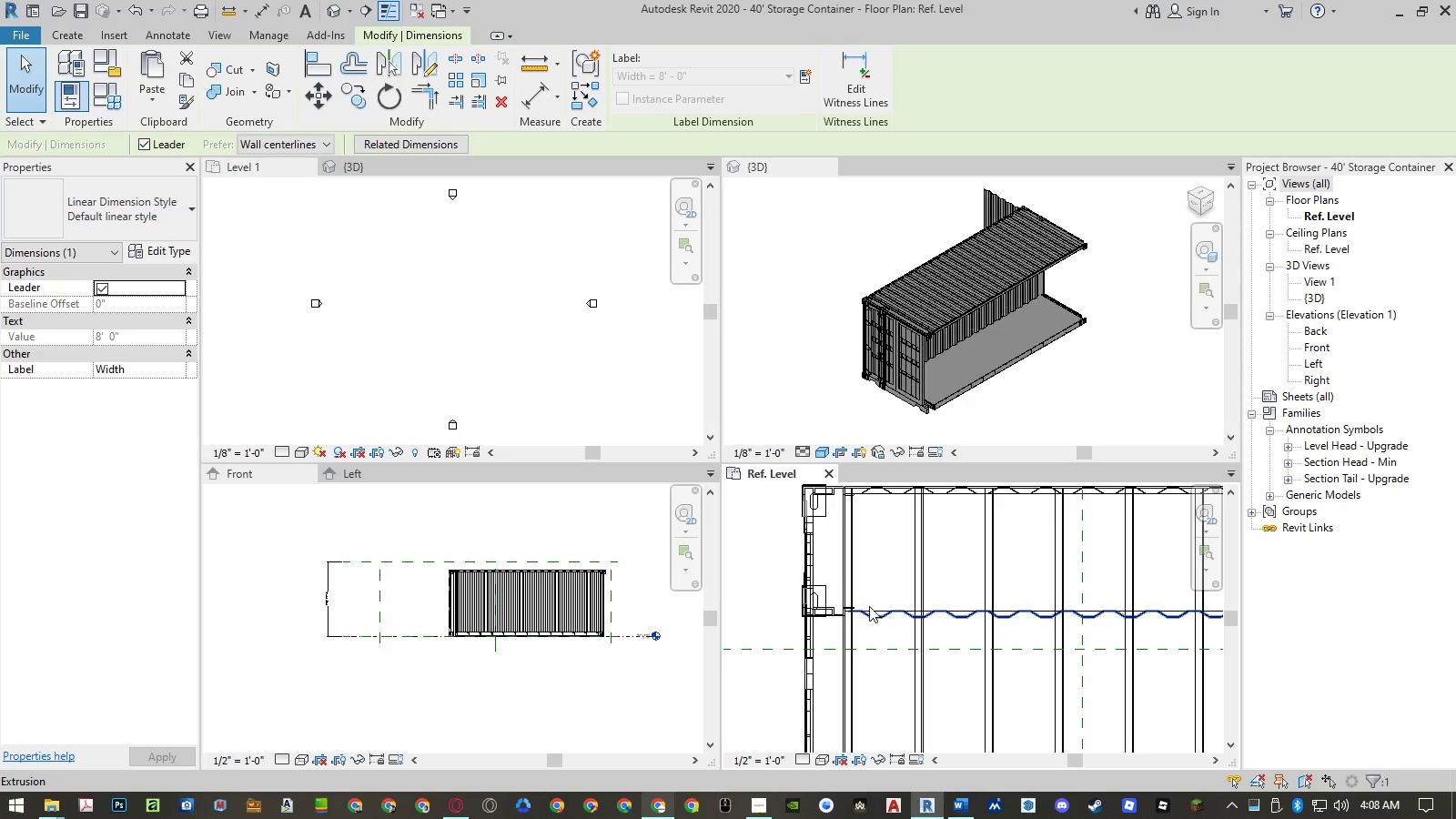 
scroll: coordinate [816, 577], scroll_direction: down, amount: 8.0
 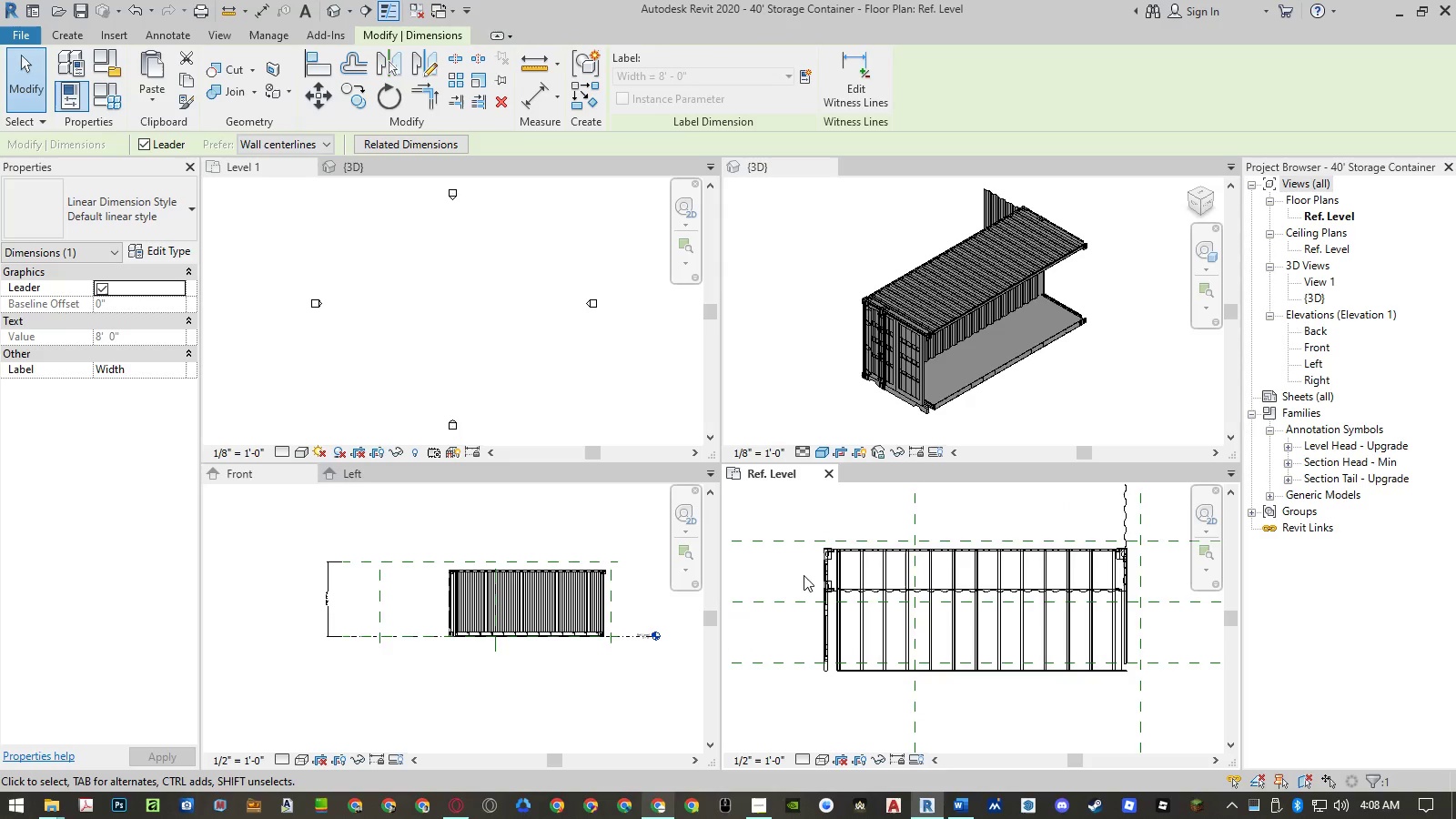 
left_click_drag(start_coordinate=[804, 575], to_coordinate=[1135, 600])
 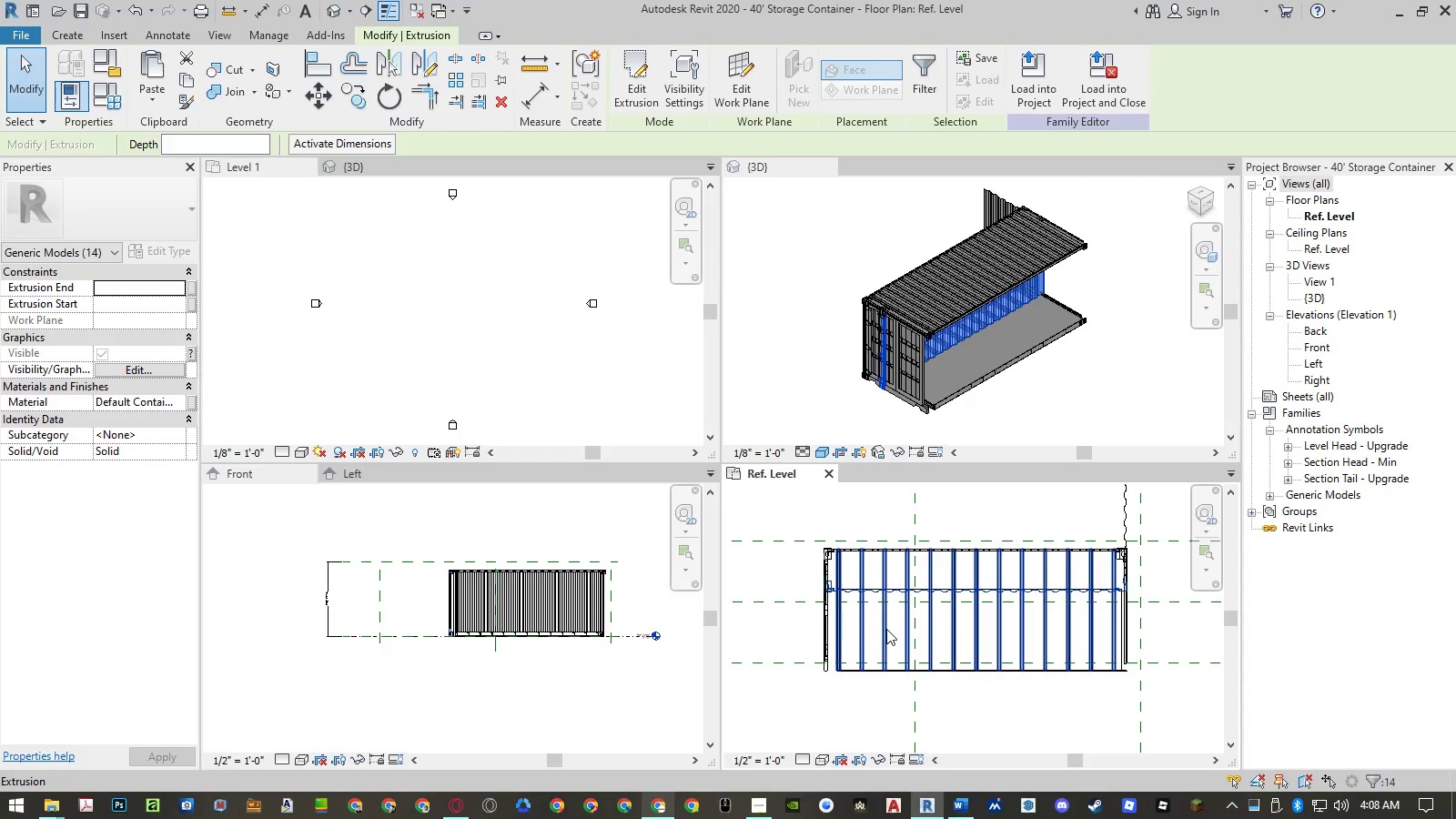 
scroll: coordinate [794, 620], scroll_direction: up, amount: 2.0
 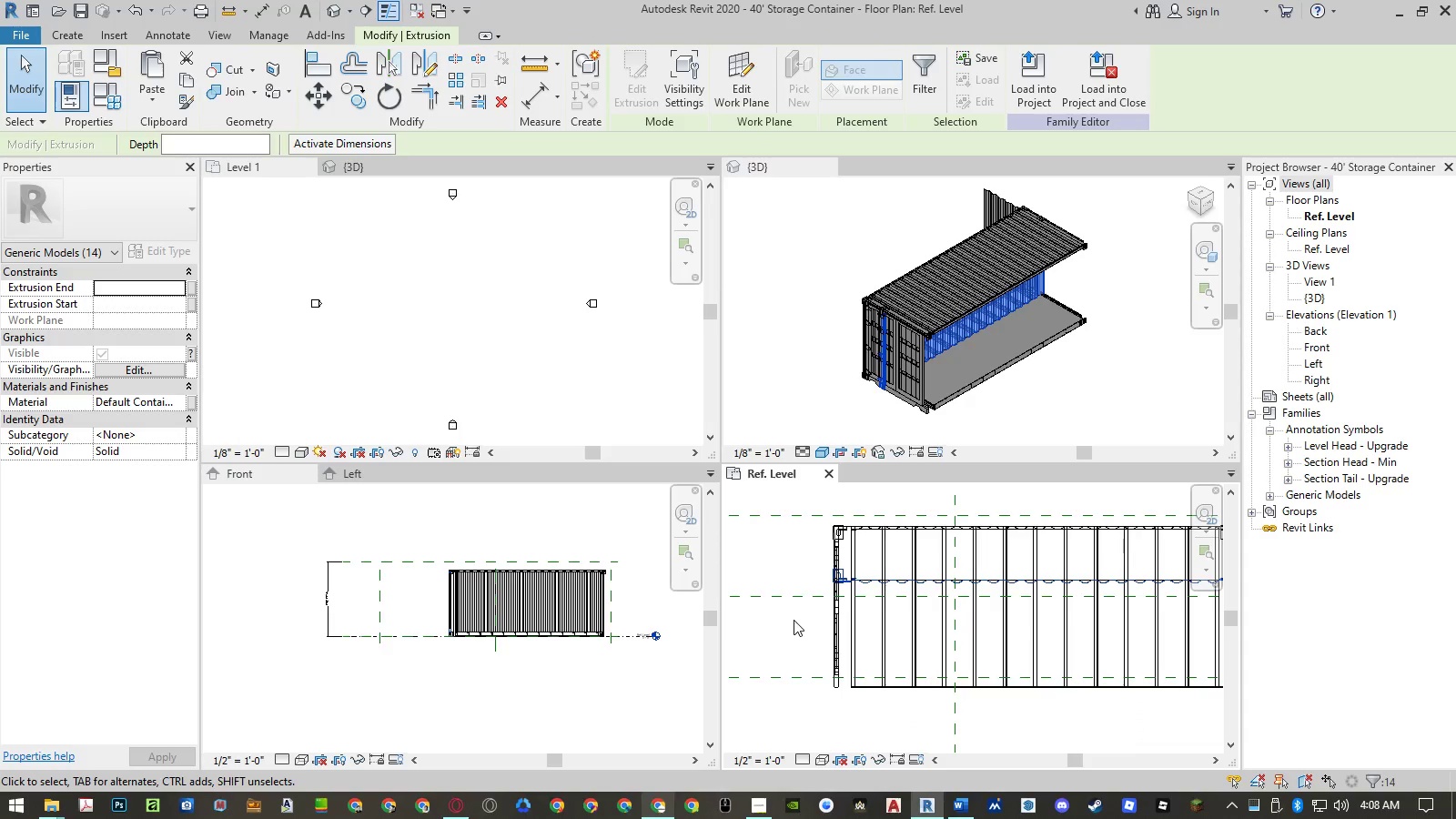 
type(mv)
 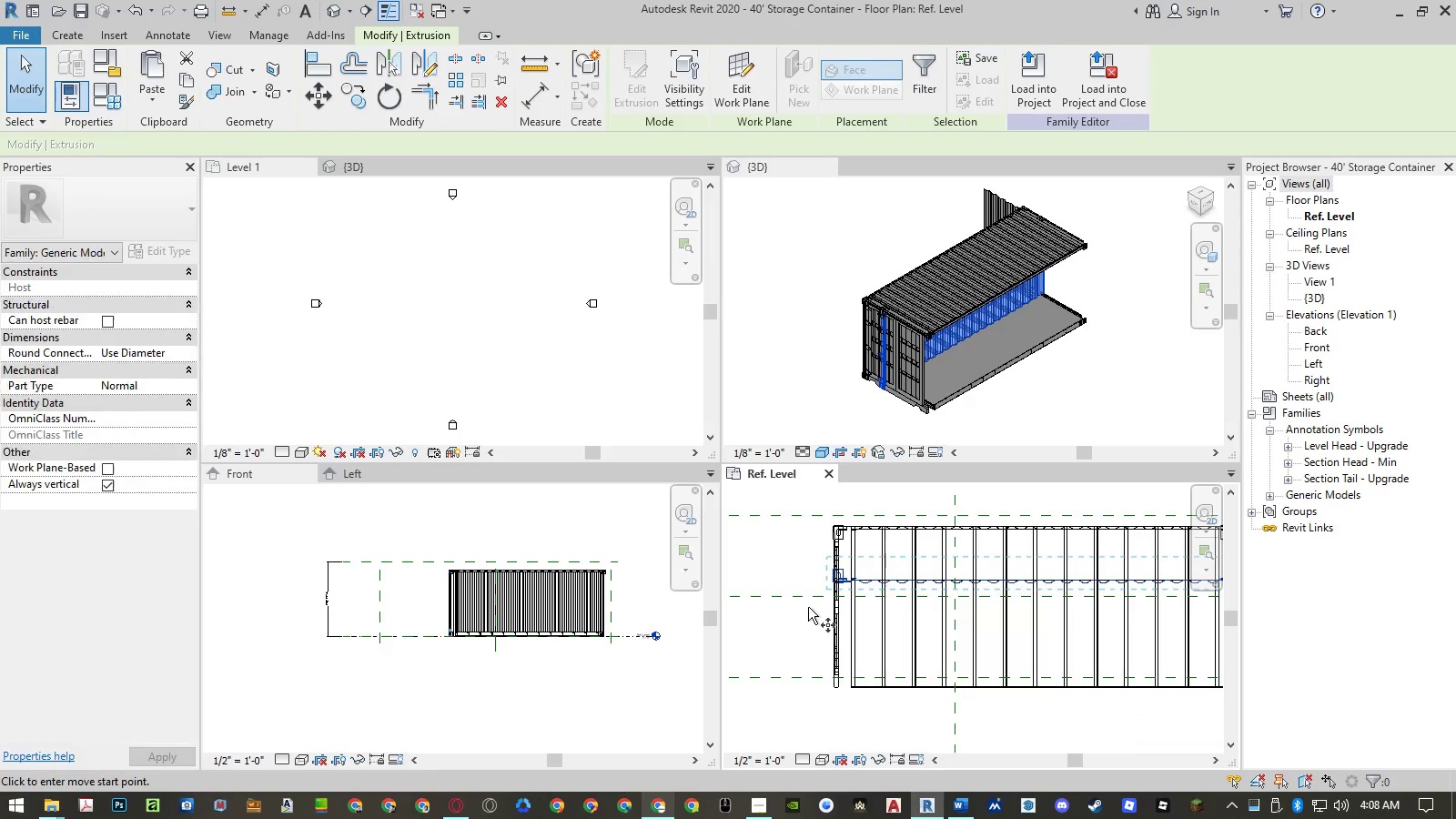 
scroll: coordinate [815, 593], scroll_direction: up, amount: 4.0
 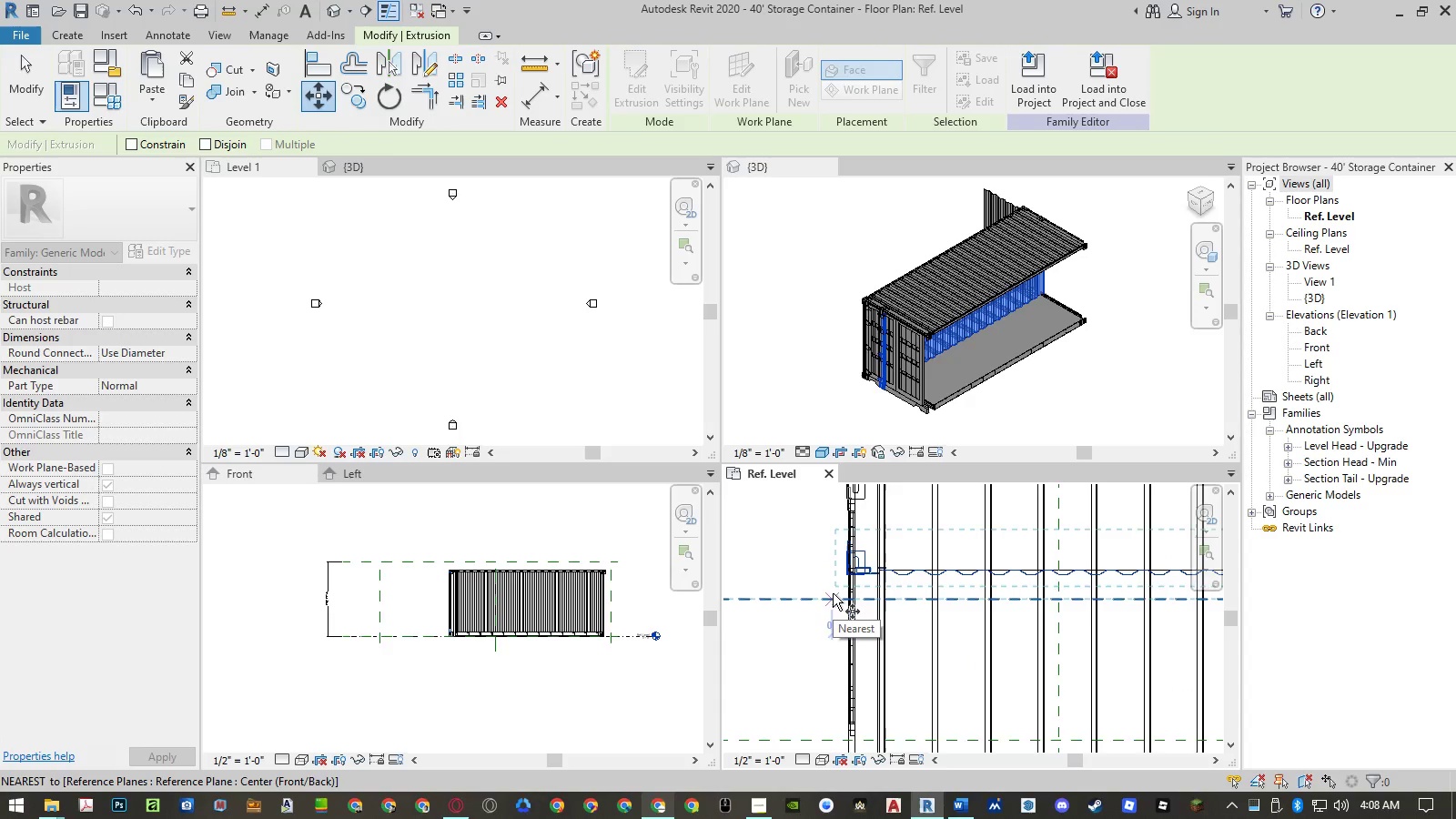 
scroll: coordinate [833, 593], scroll_direction: down, amount: 3.0
 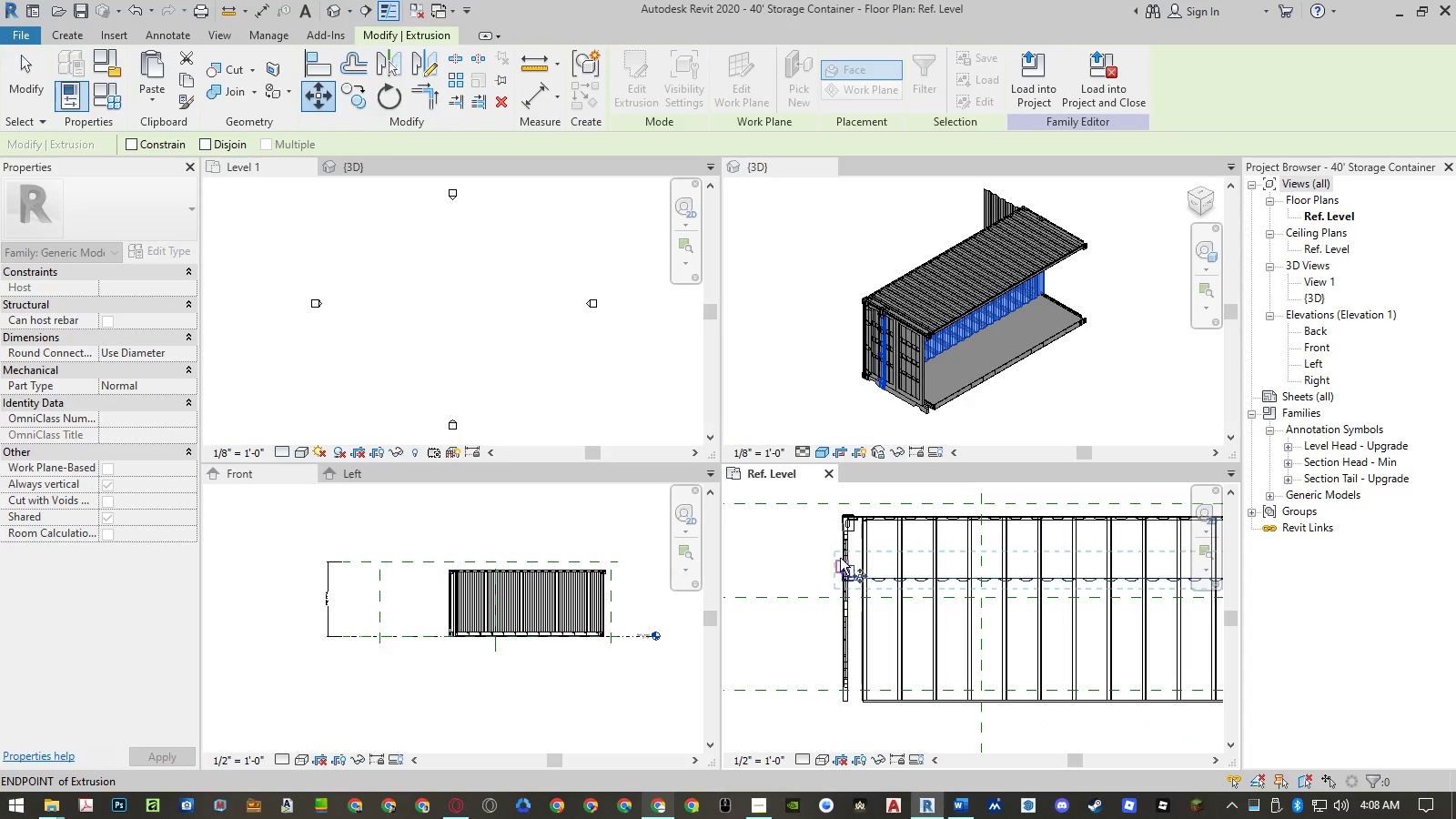 
scroll: coordinate [862, 522], scroll_direction: up, amount: 11.0
 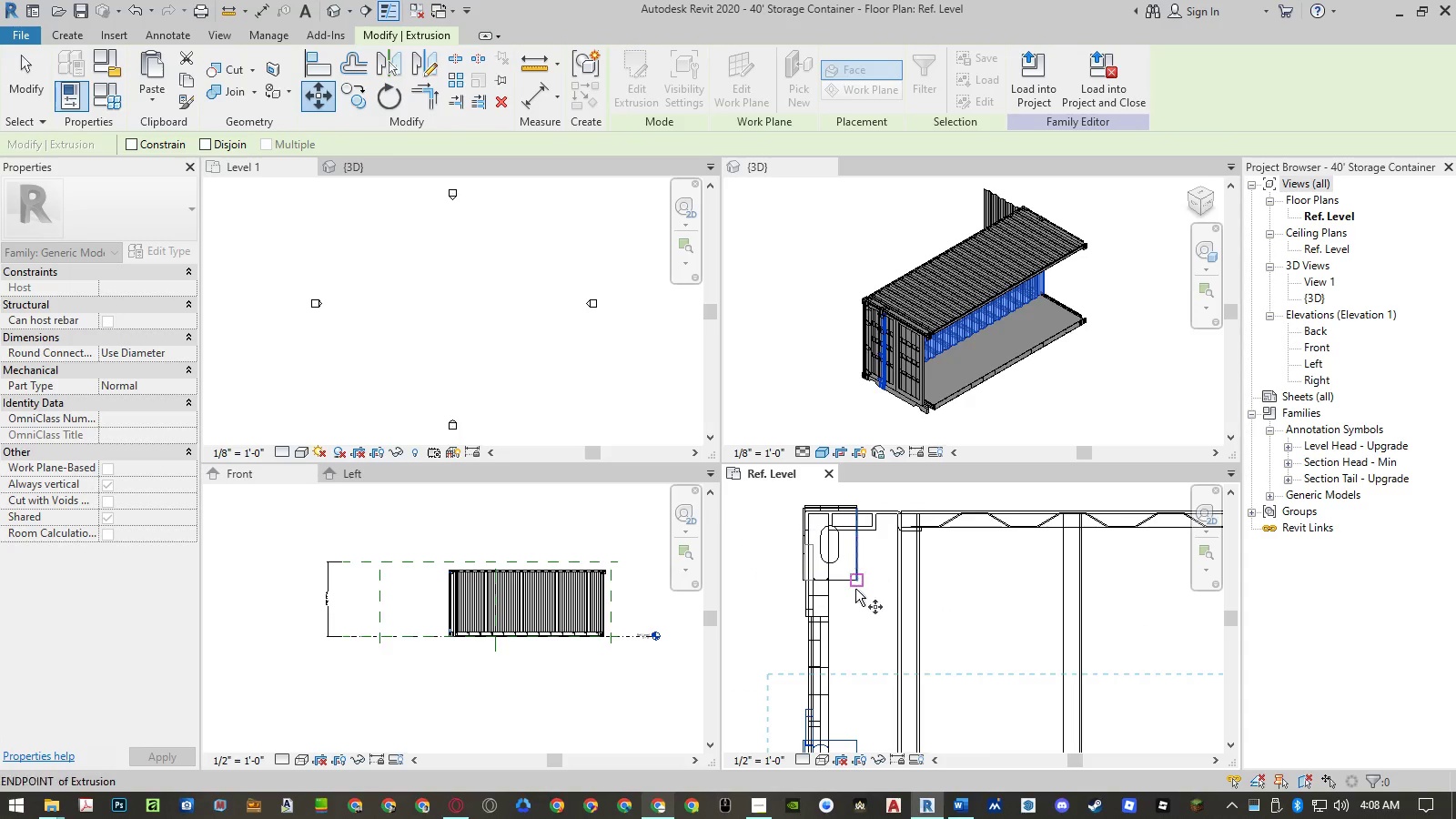 
key(Escape)
 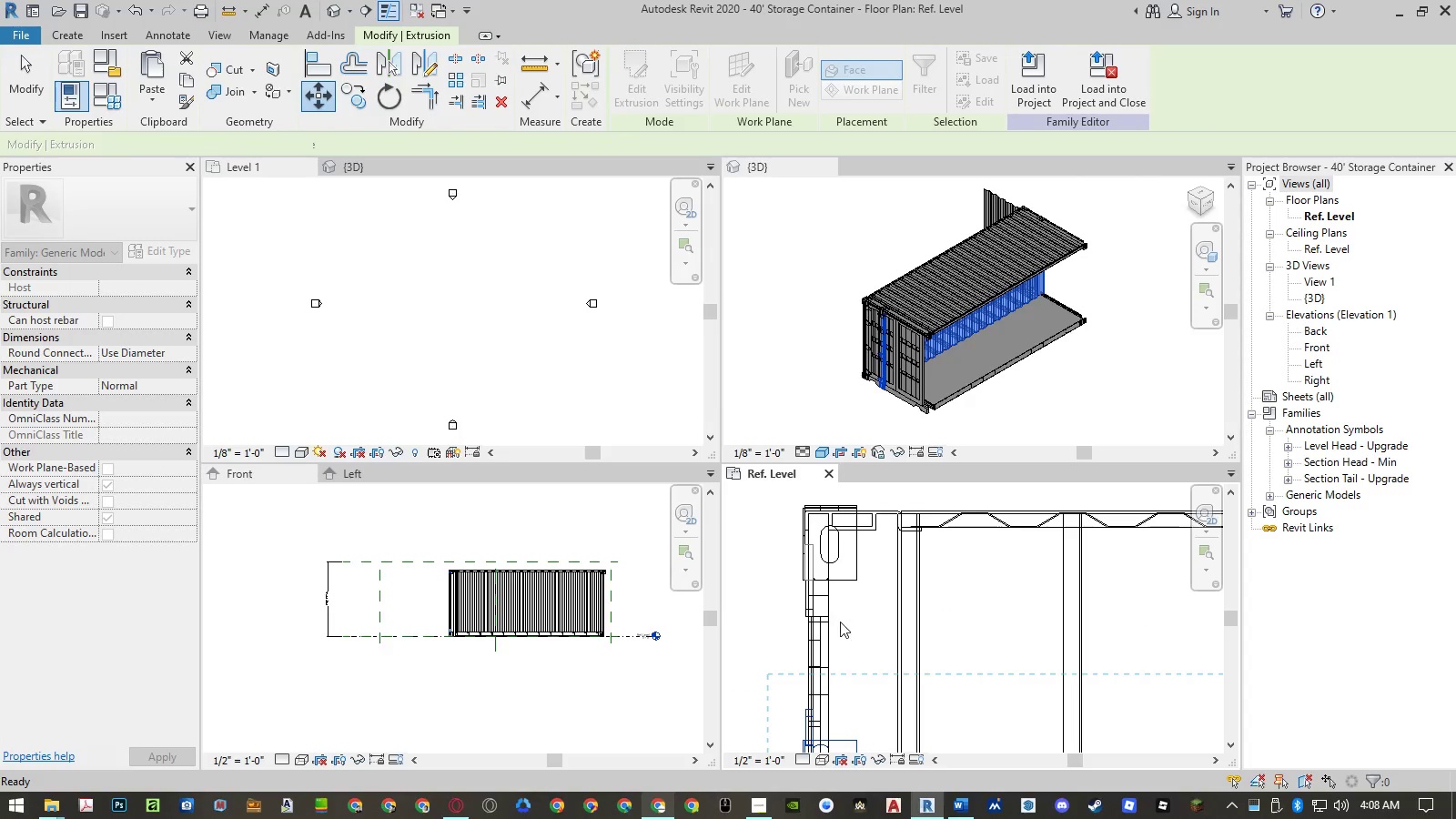 
key(Escape)
 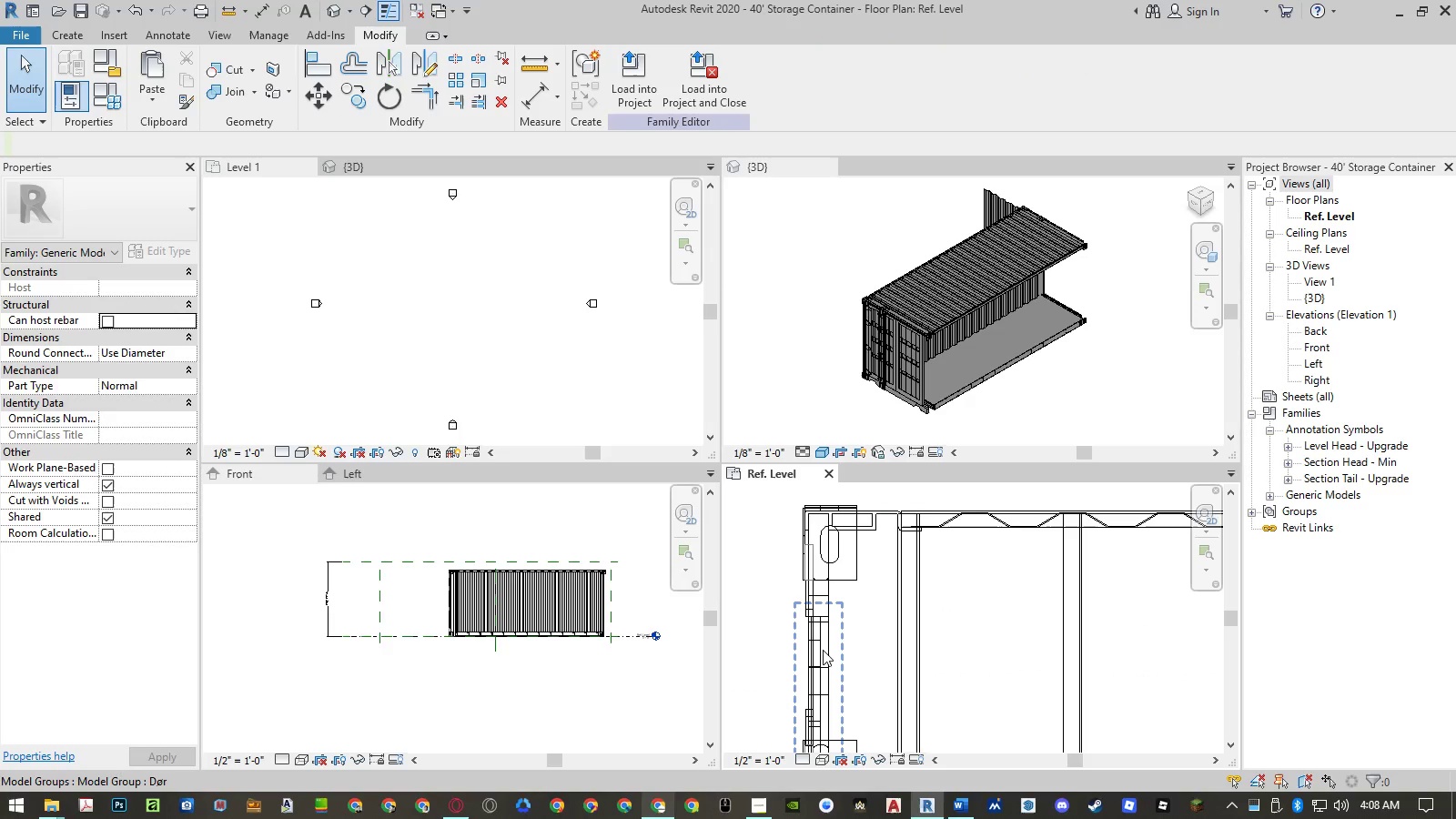 
left_click([823, 650])
 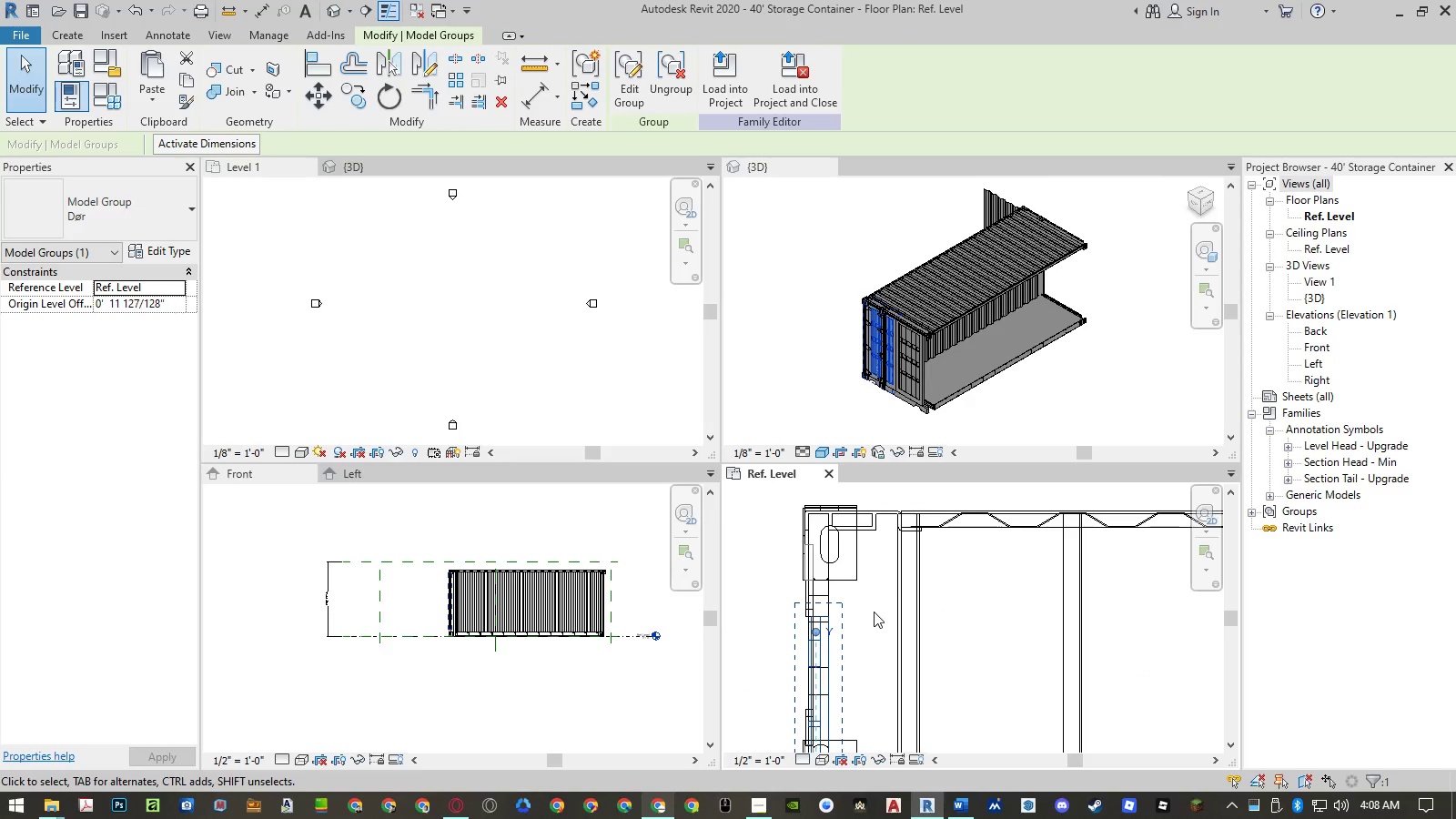 
scroll: coordinate [866, 565], scroll_direction: down, amount: 4.0
 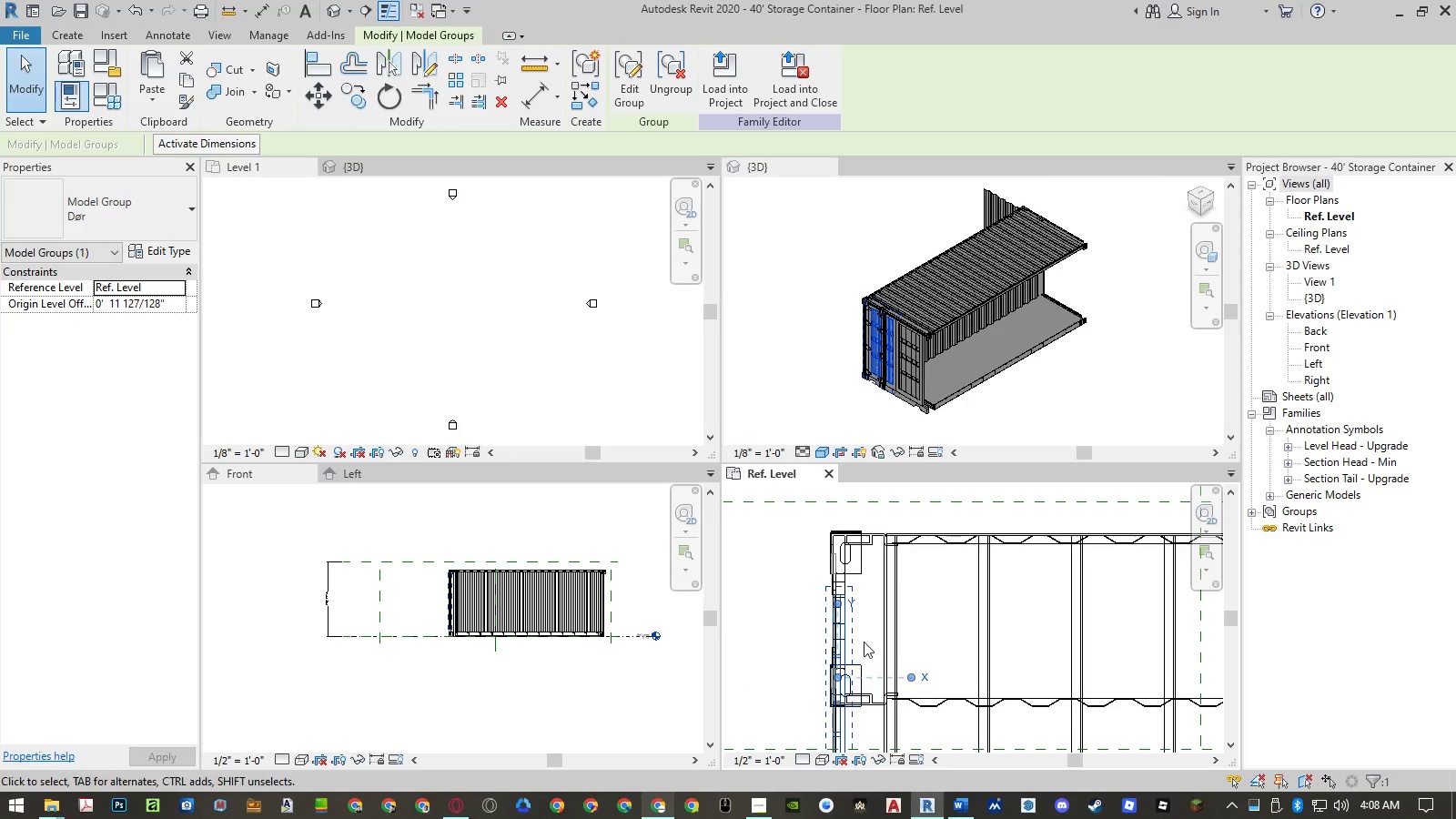 
key(Escape)
 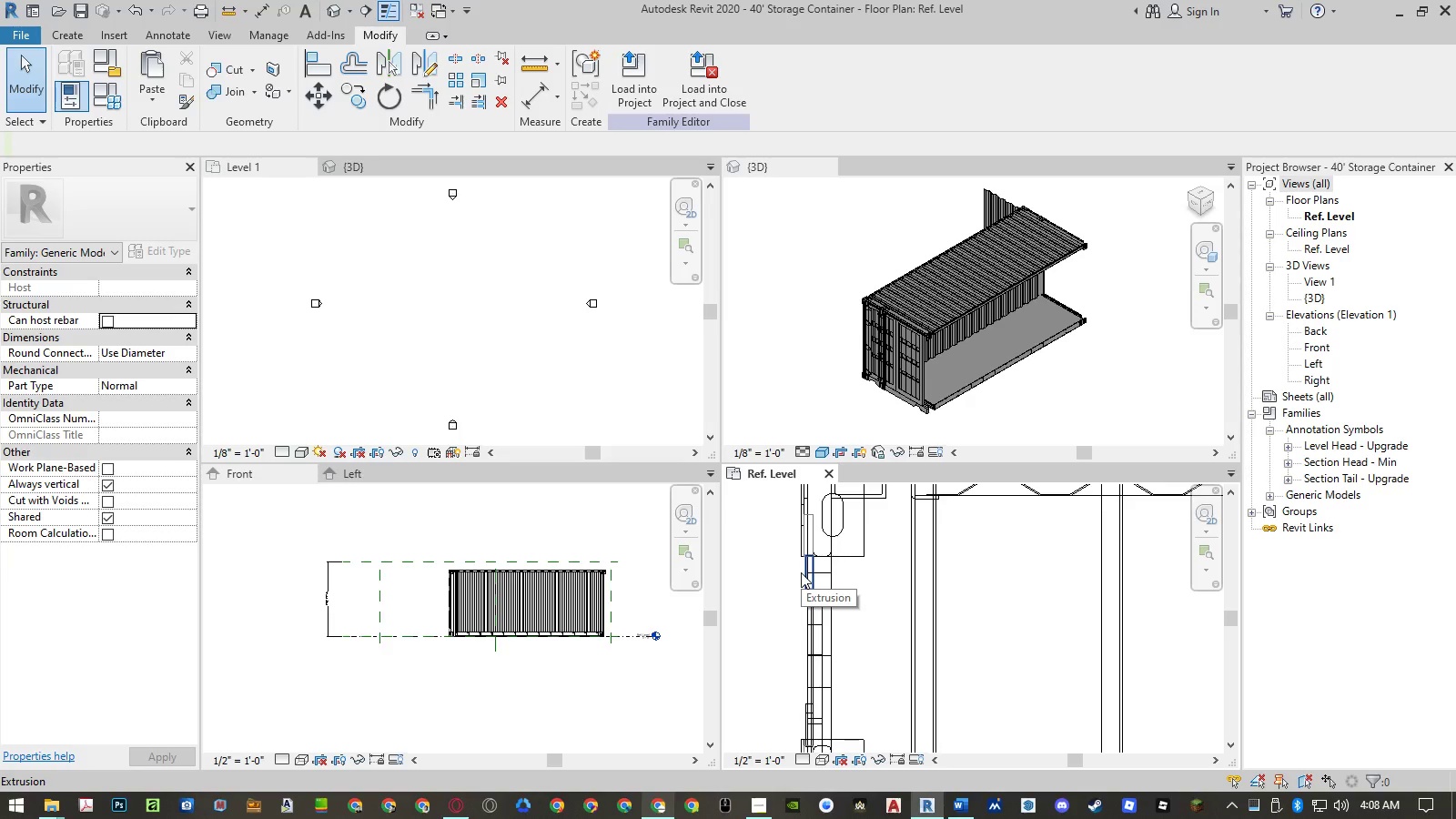 
scroll: coordinate [858, 591], scroll_direction: up, amount: 5.0
 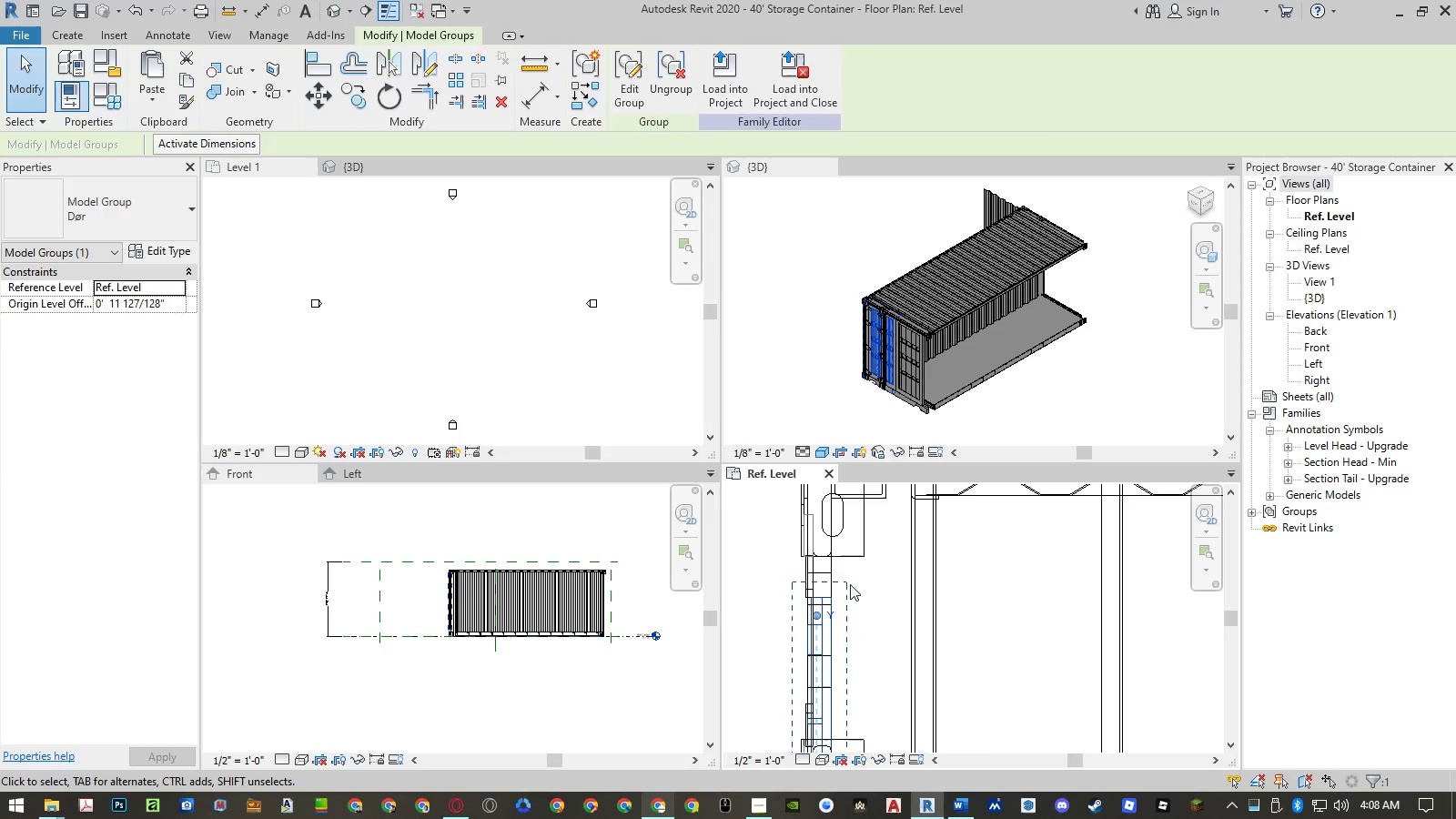 
scroll: coordinate [843, 575], scroll_direction: down, amount: 11.0
 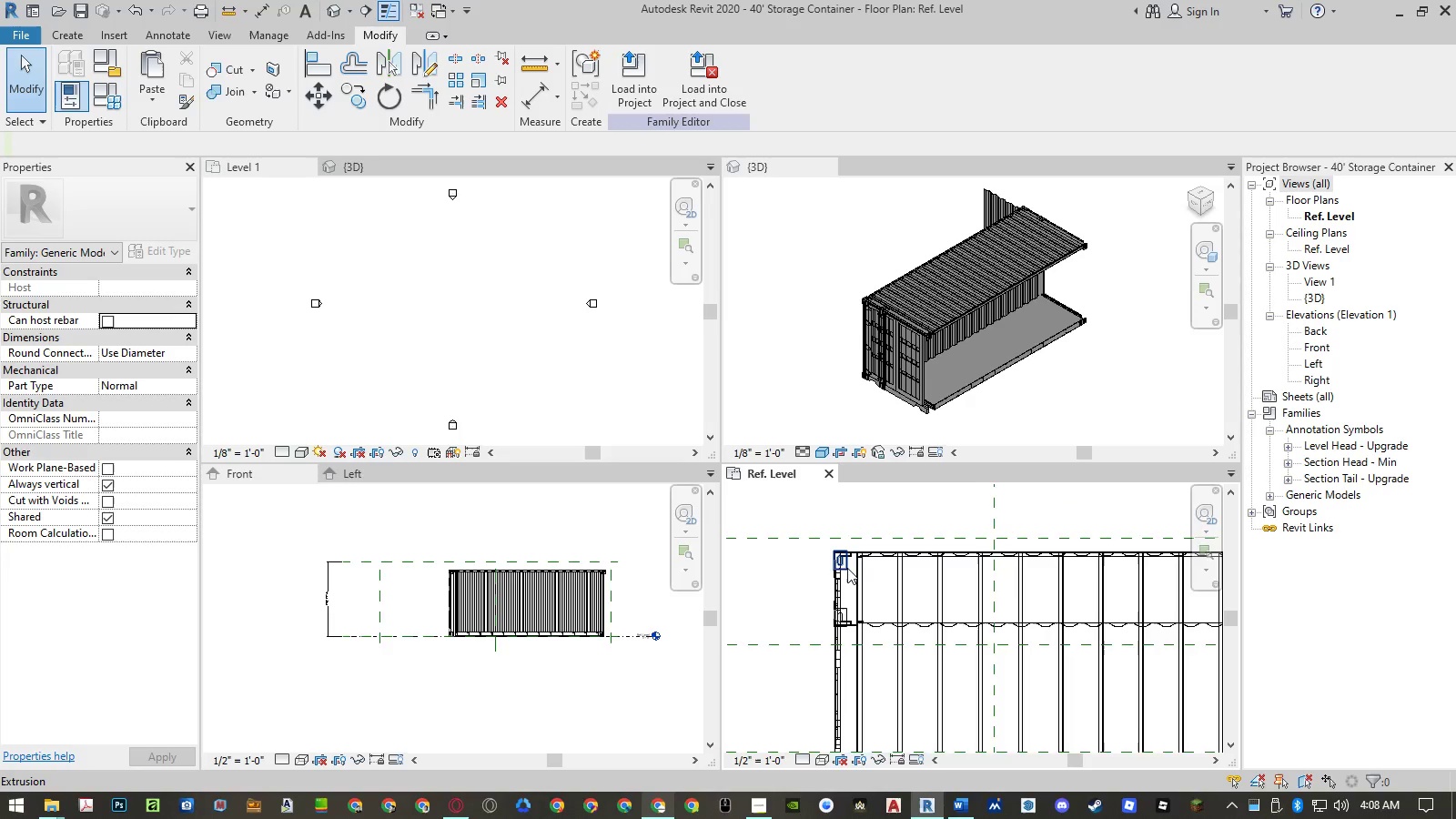 
scroll: coordinate [846, 668], scroll_direction: up, amount: 6.0
 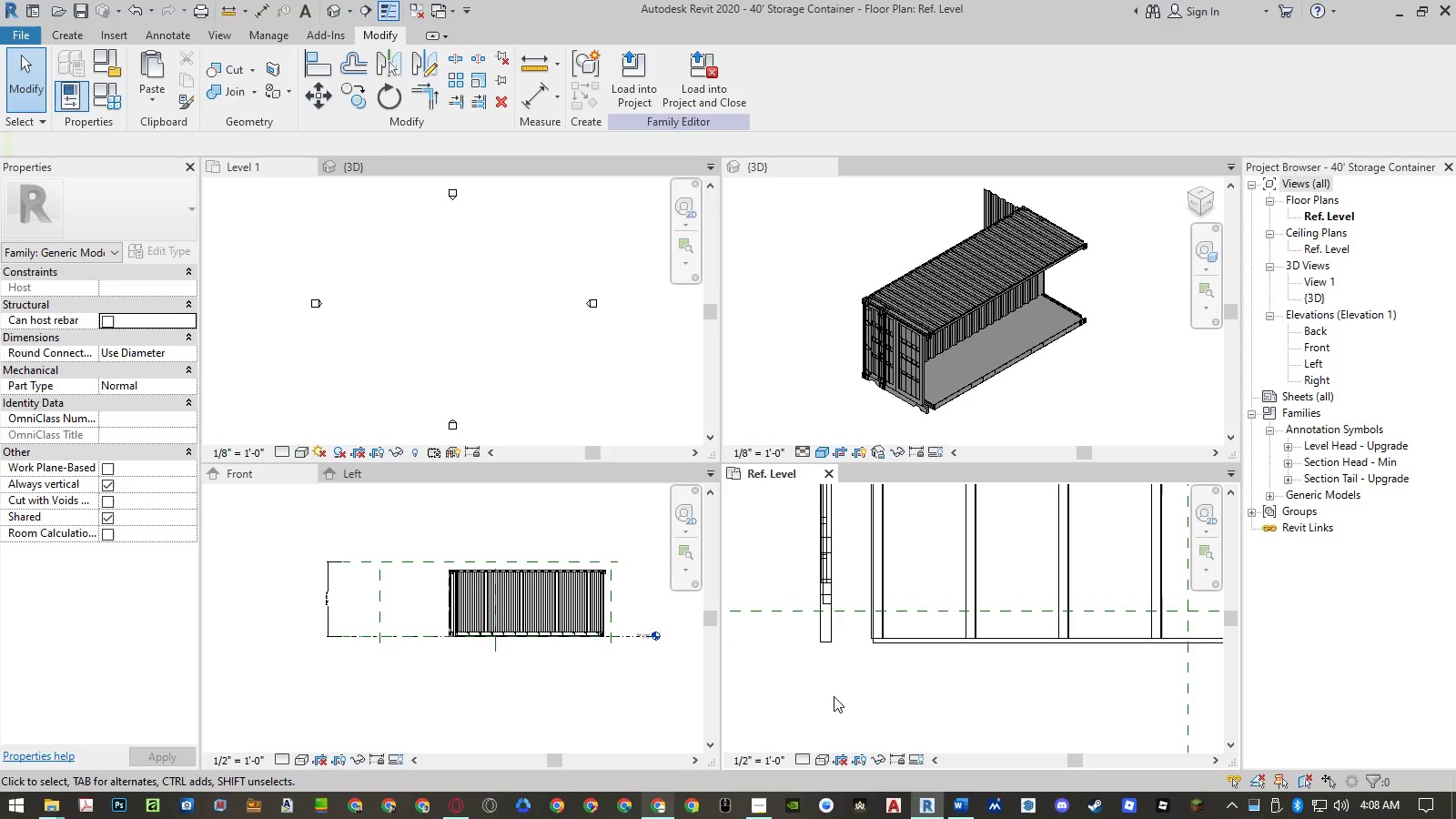 
scroll: coordinate [835, 688], scroll_direction: down, amount: 7.0
 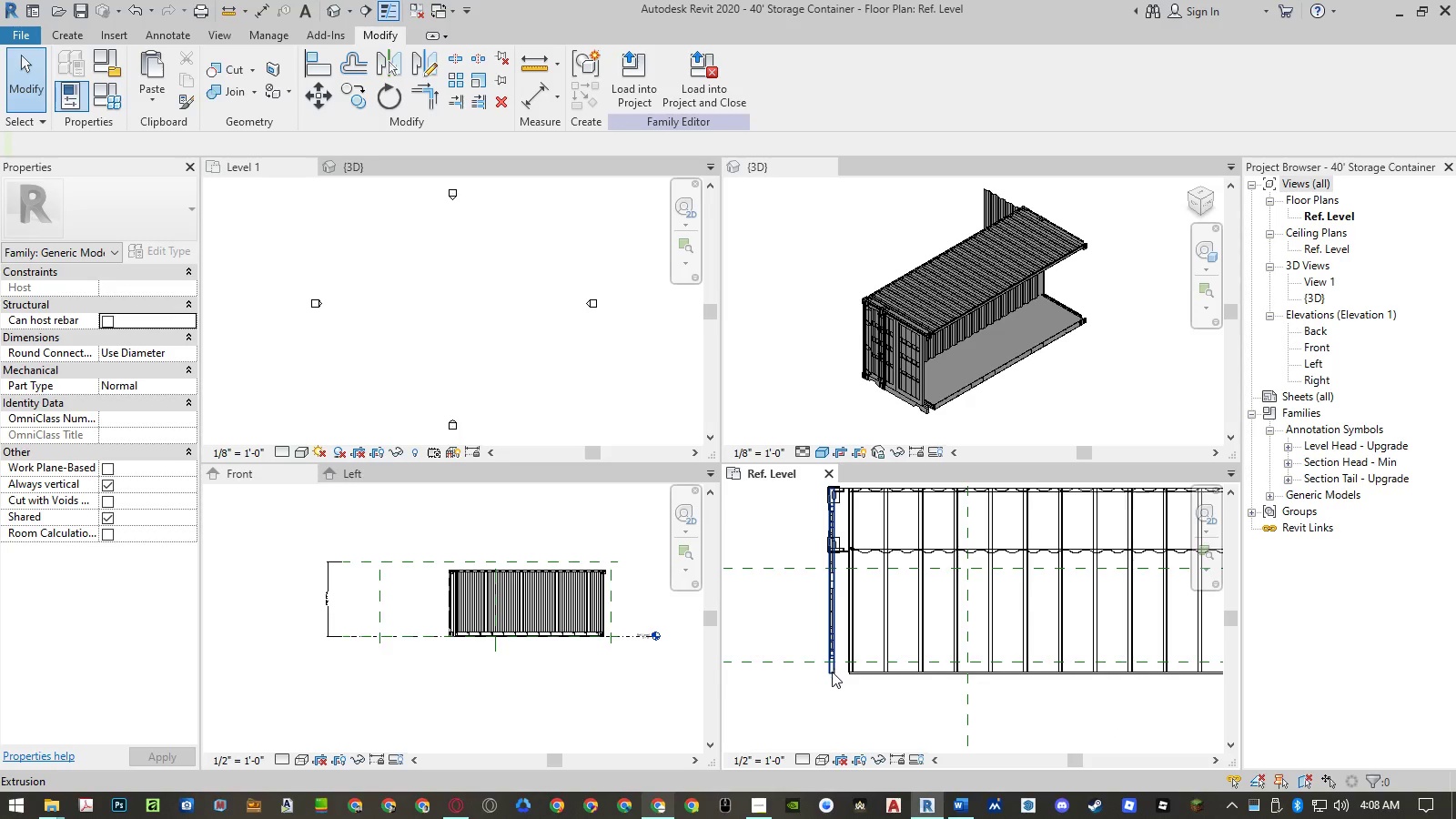 
left_click([832, 672])
 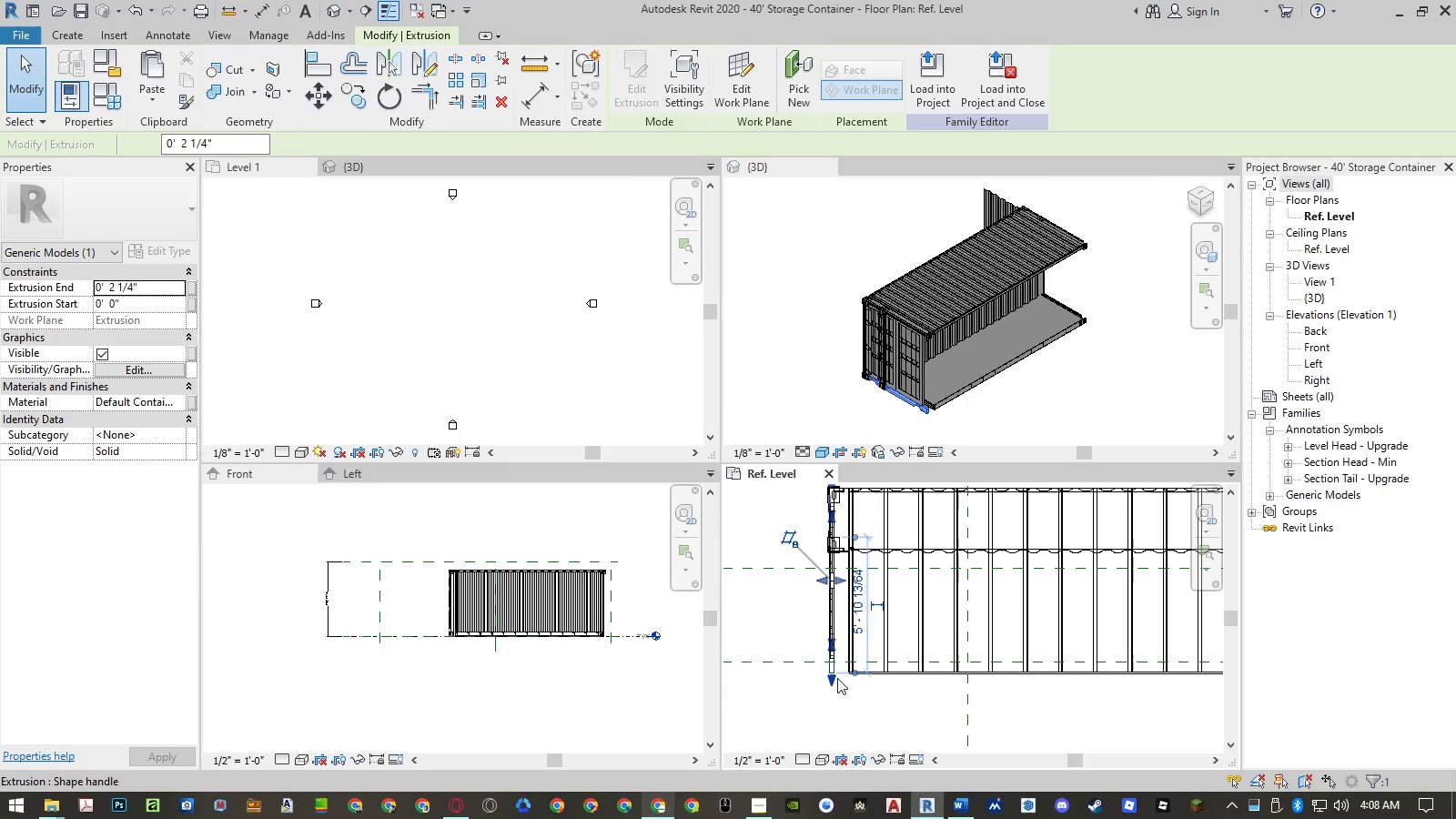 
scroll: coordinate [843, 682], scroll_direction: down, amount: 1.0
 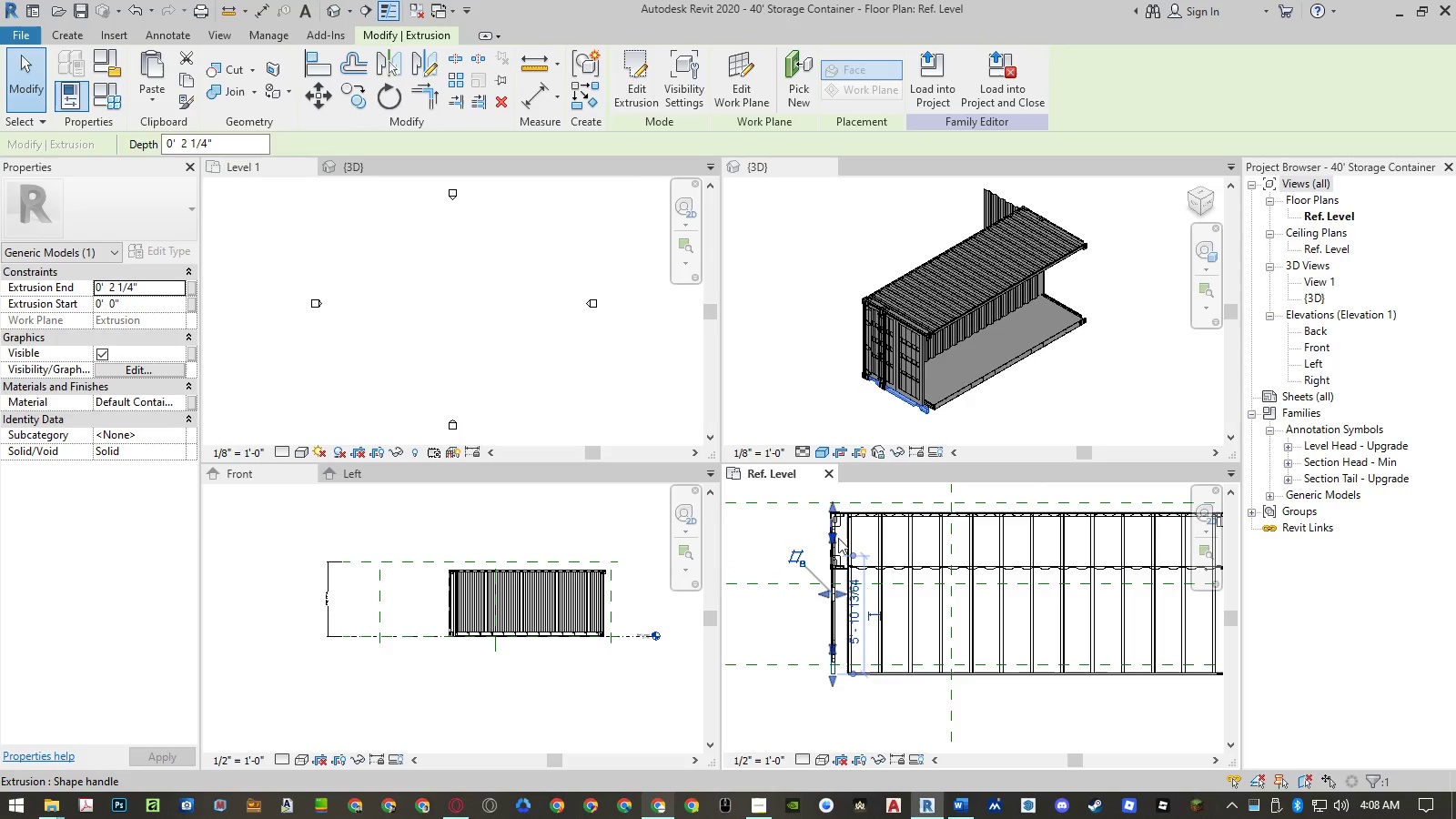 
scroll: coordinate [831, 514], scroll_direction: up, amount: 17.0
 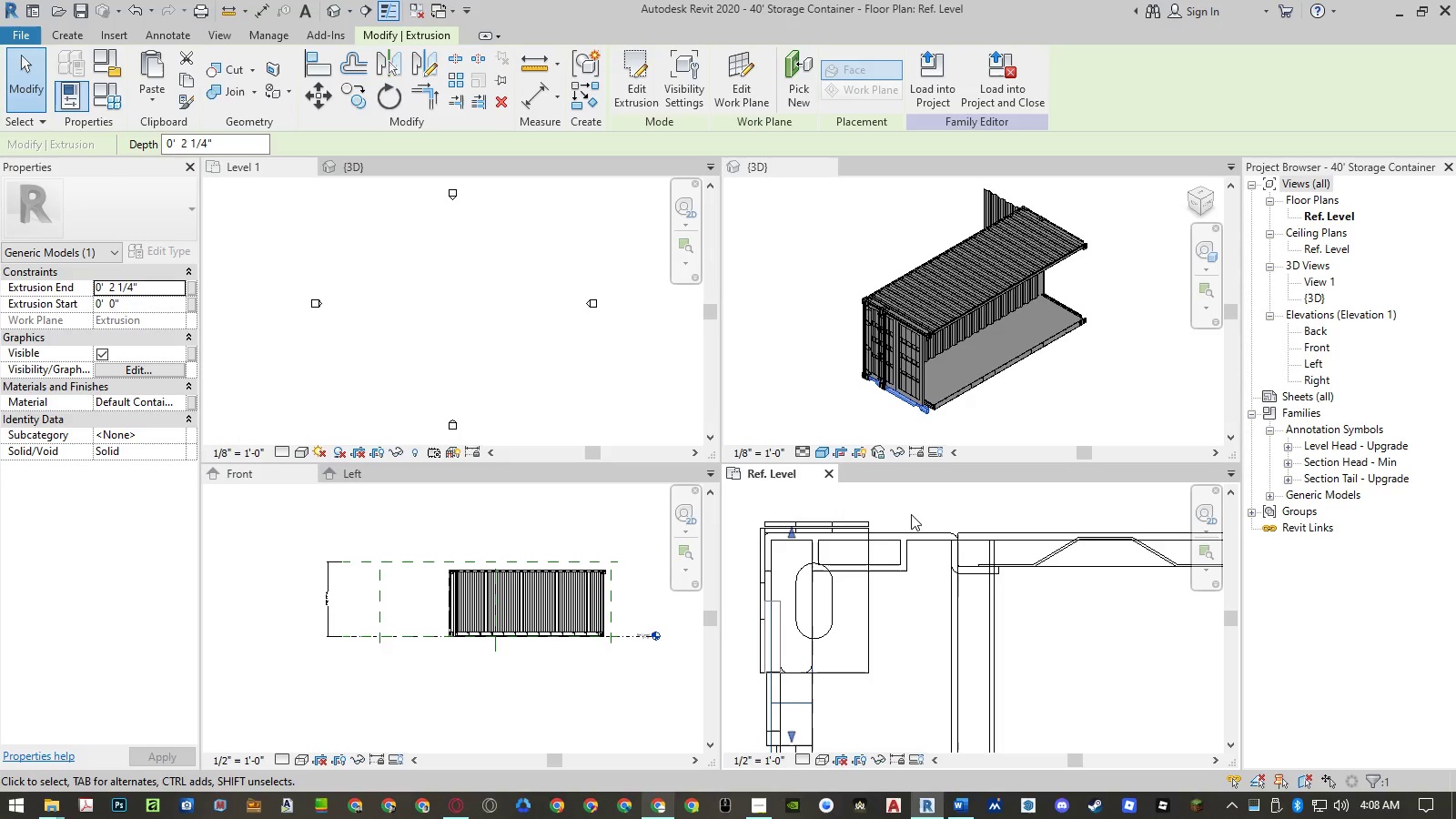 
scroll: coordinate [848, 513], scroll_direction: down, amount: 5.0
 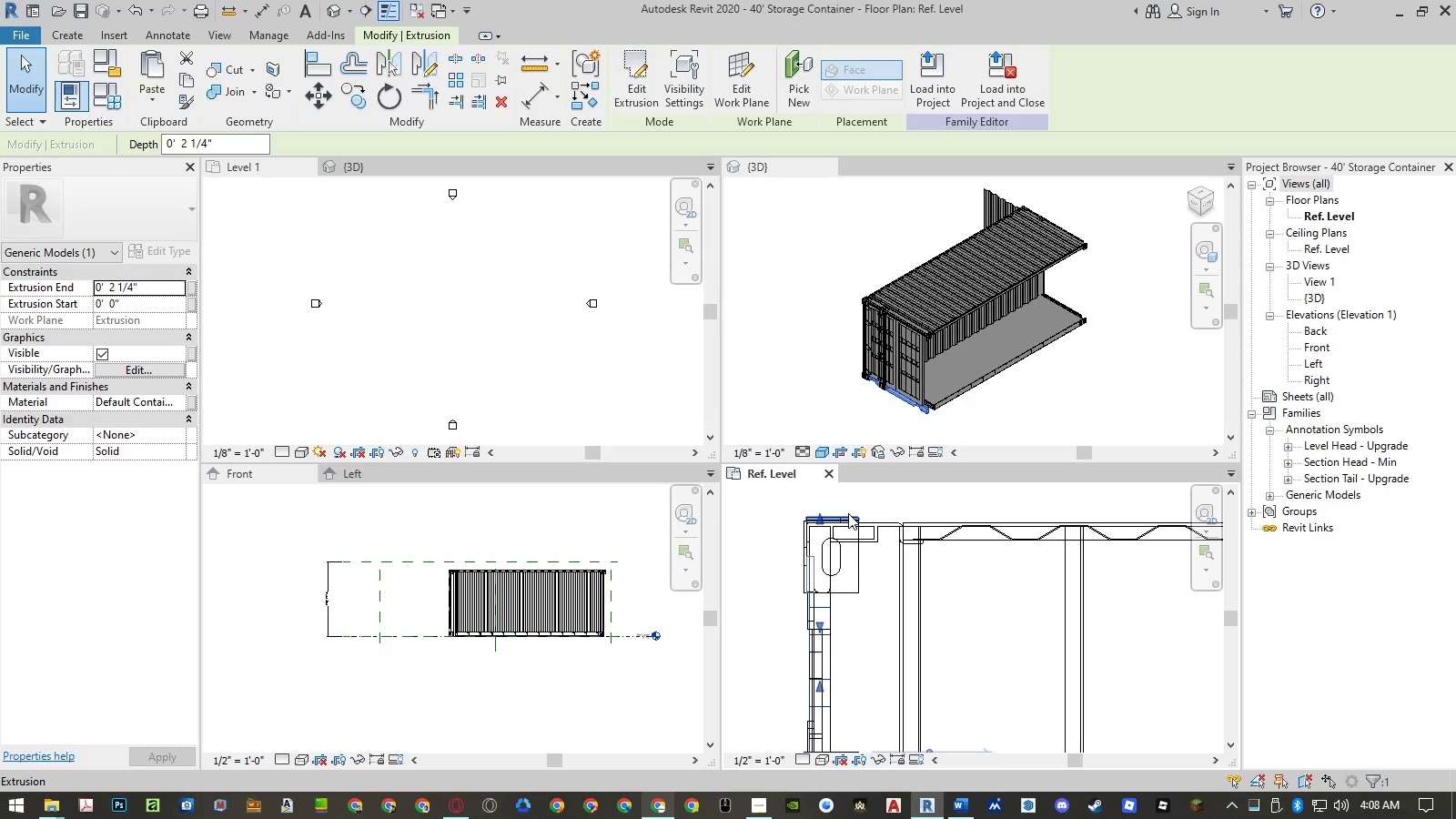 
key(Escape)
 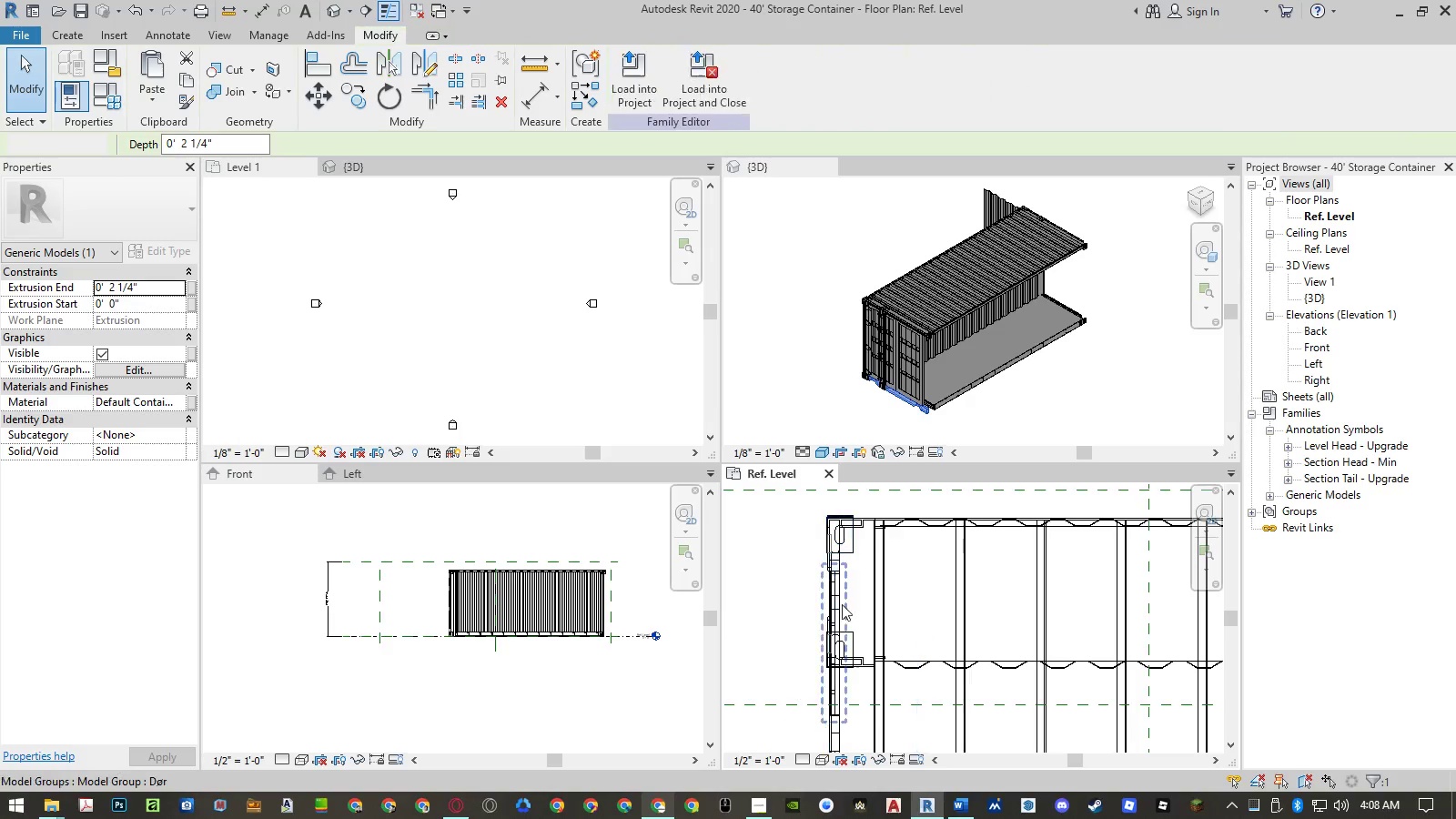 
scroll: coordinate [848, 513], scroll_direction: down, amount: 5.0
 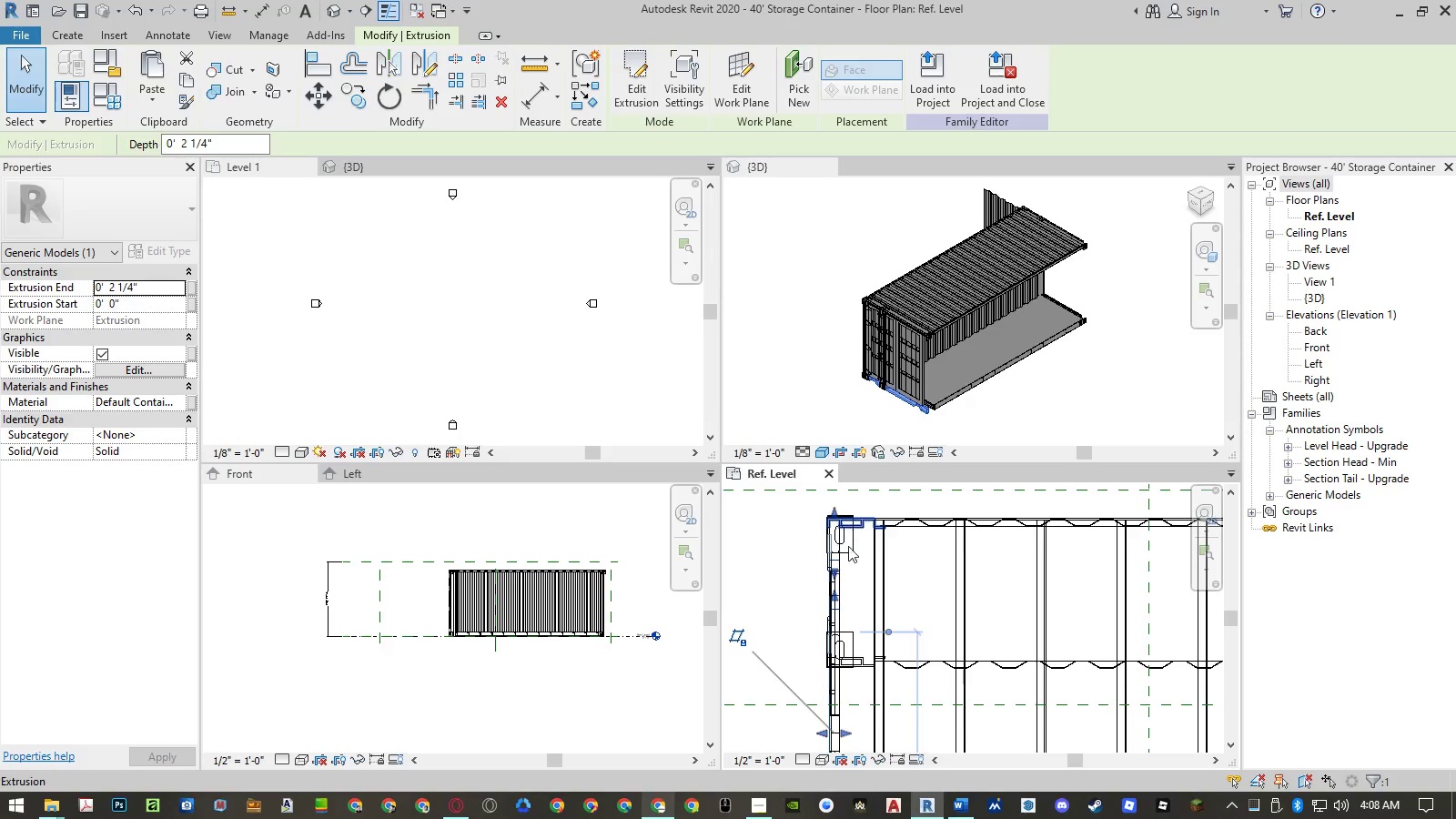 
key(Escape)
 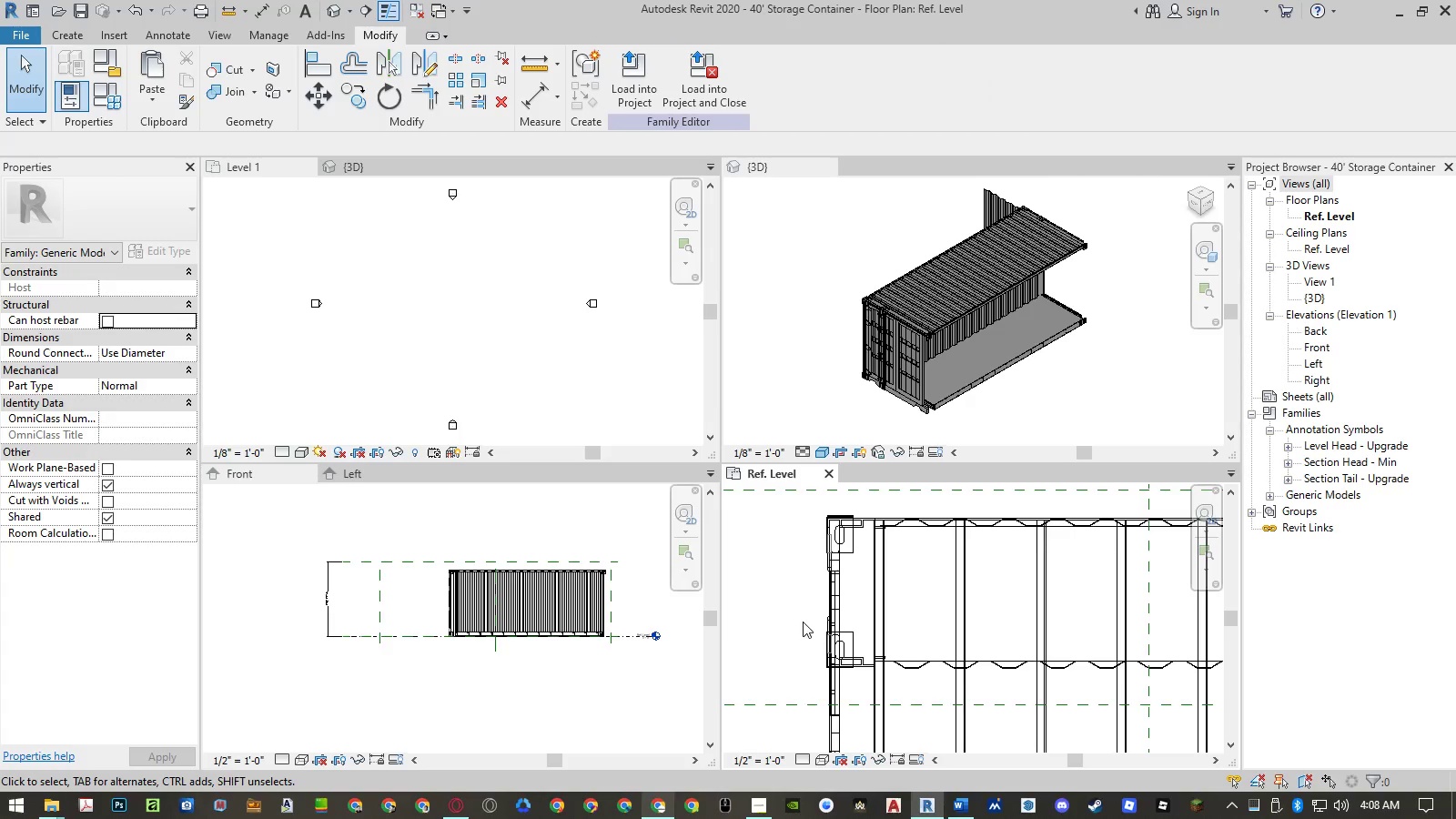 
scroll: coordinate [779, 600], scroll_direction: down, amount: 10.0
 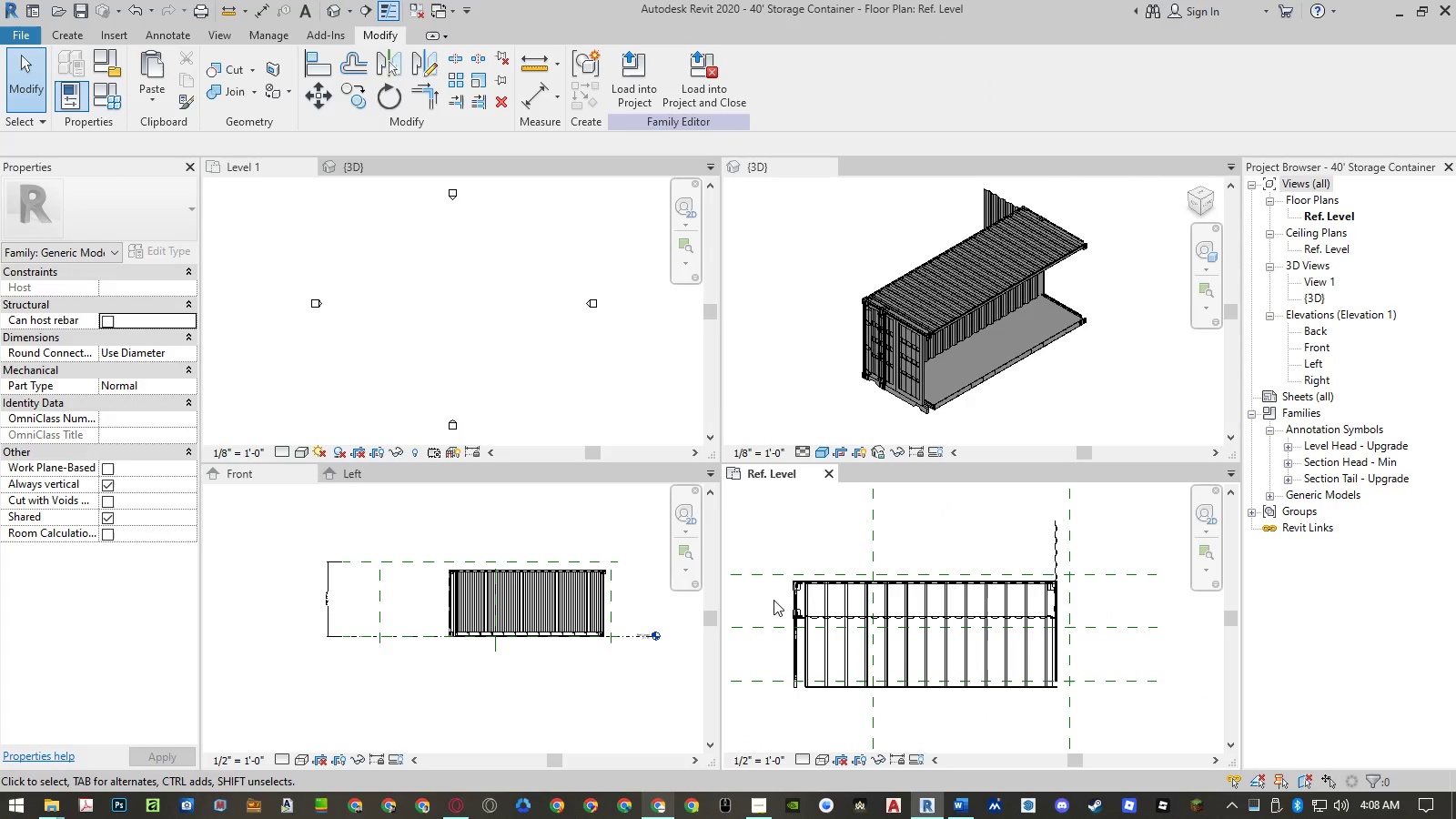 
left_click_drag(start_coordinate=[774, 600], to_coordinate=[1076, 636])
 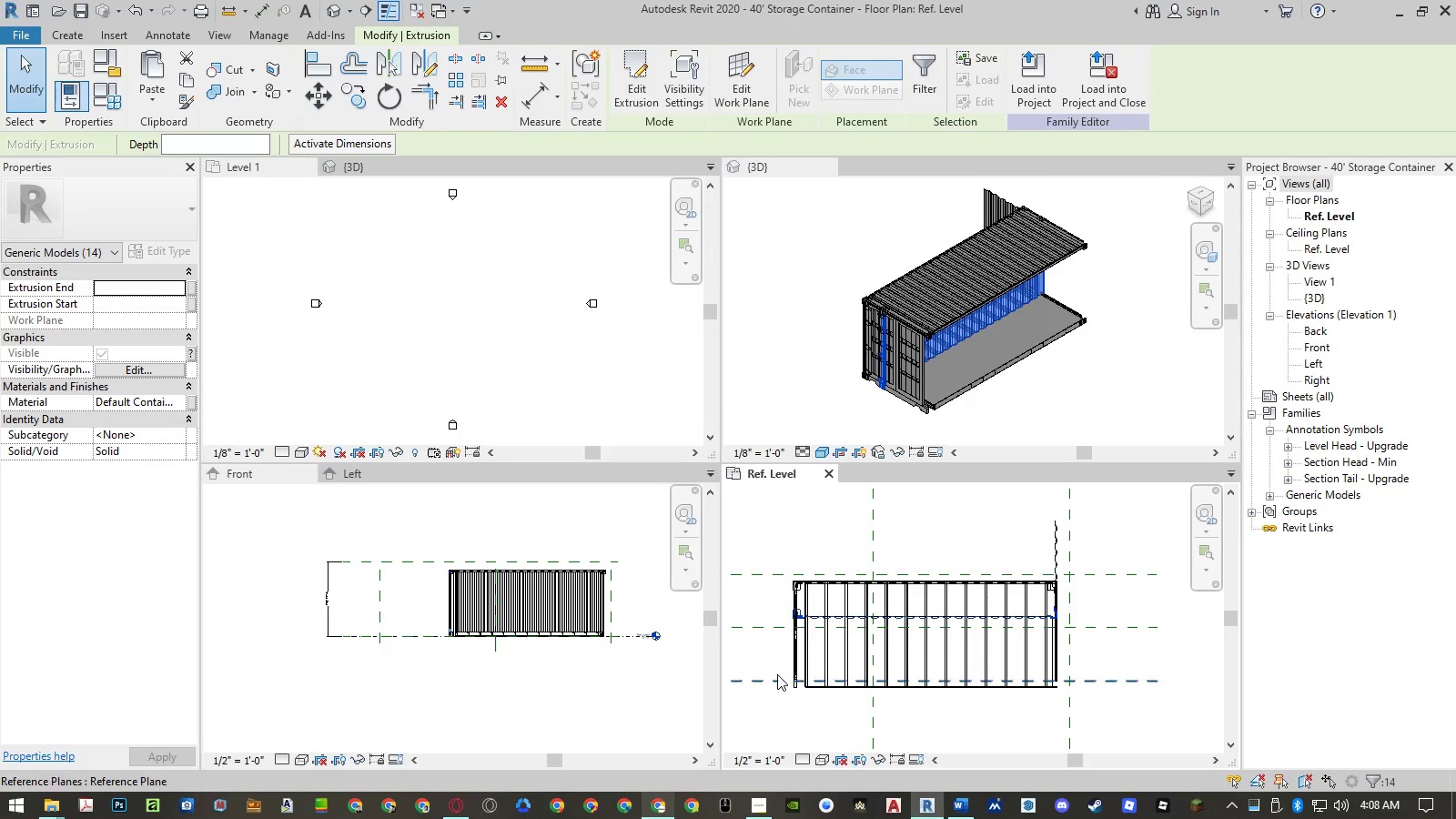 
type(mv)
 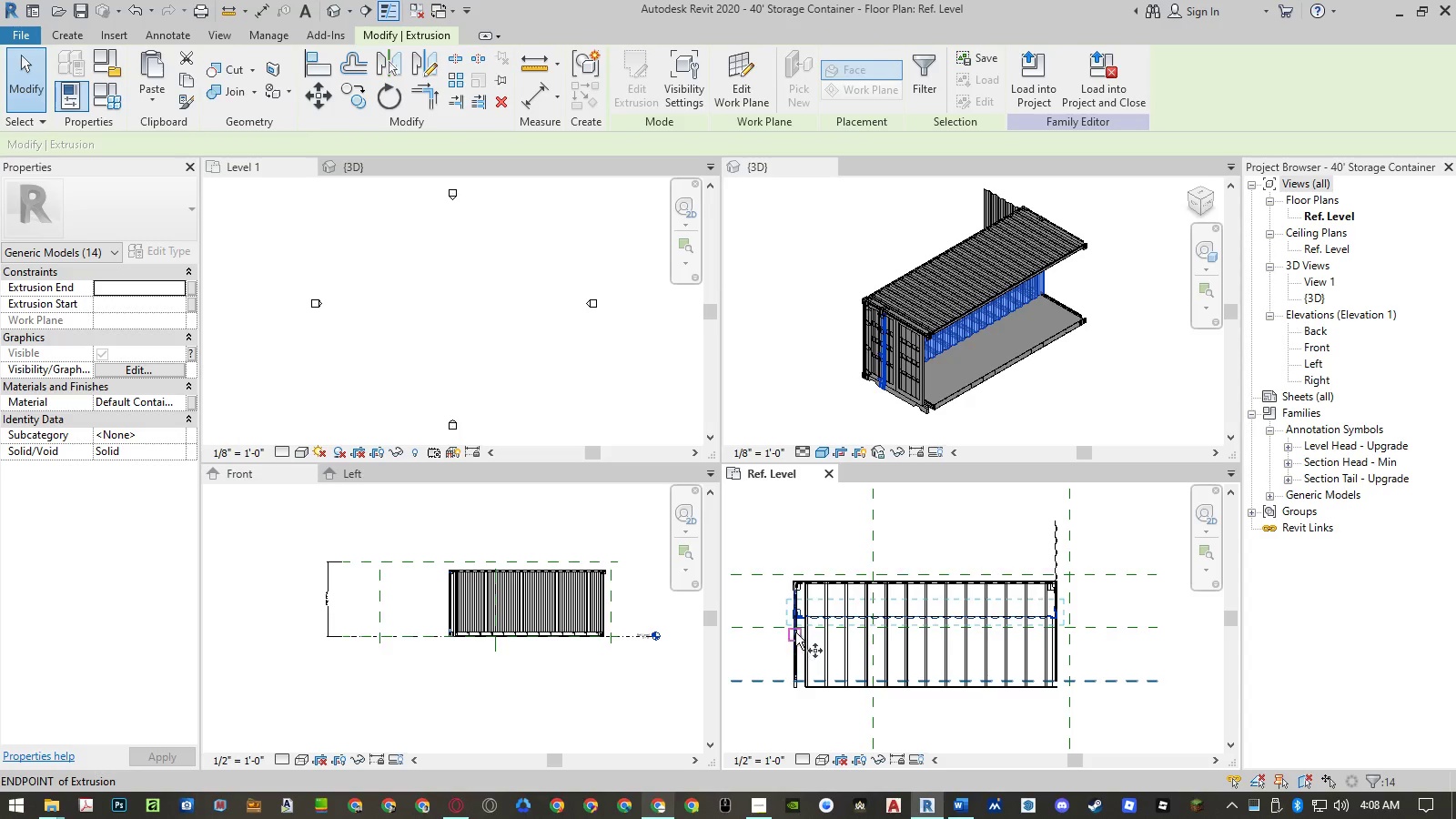 
scroll: coordinate [801, 595], scroll_direction: up, amount: 22.0
 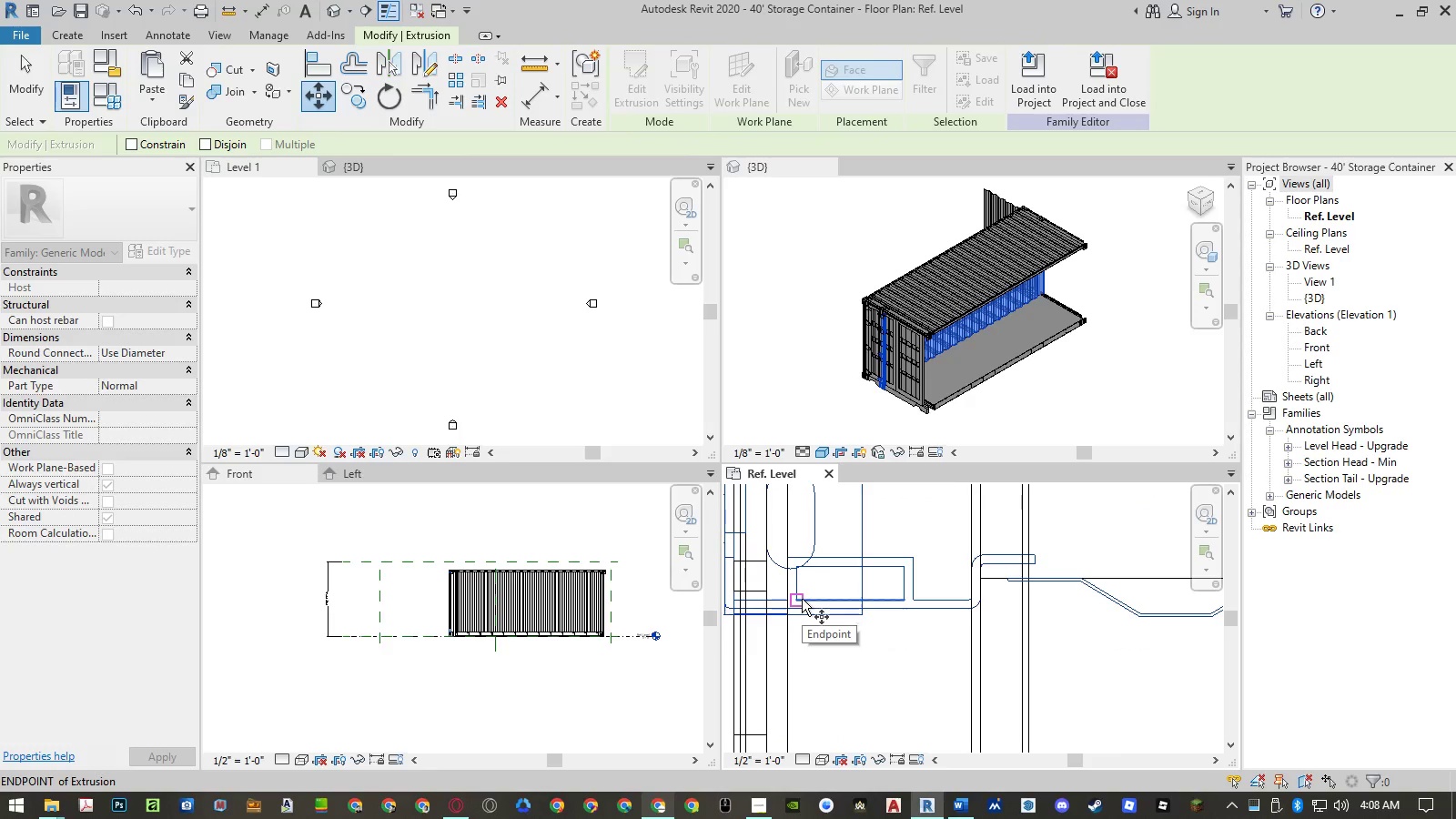 
left_click([800, 600])
 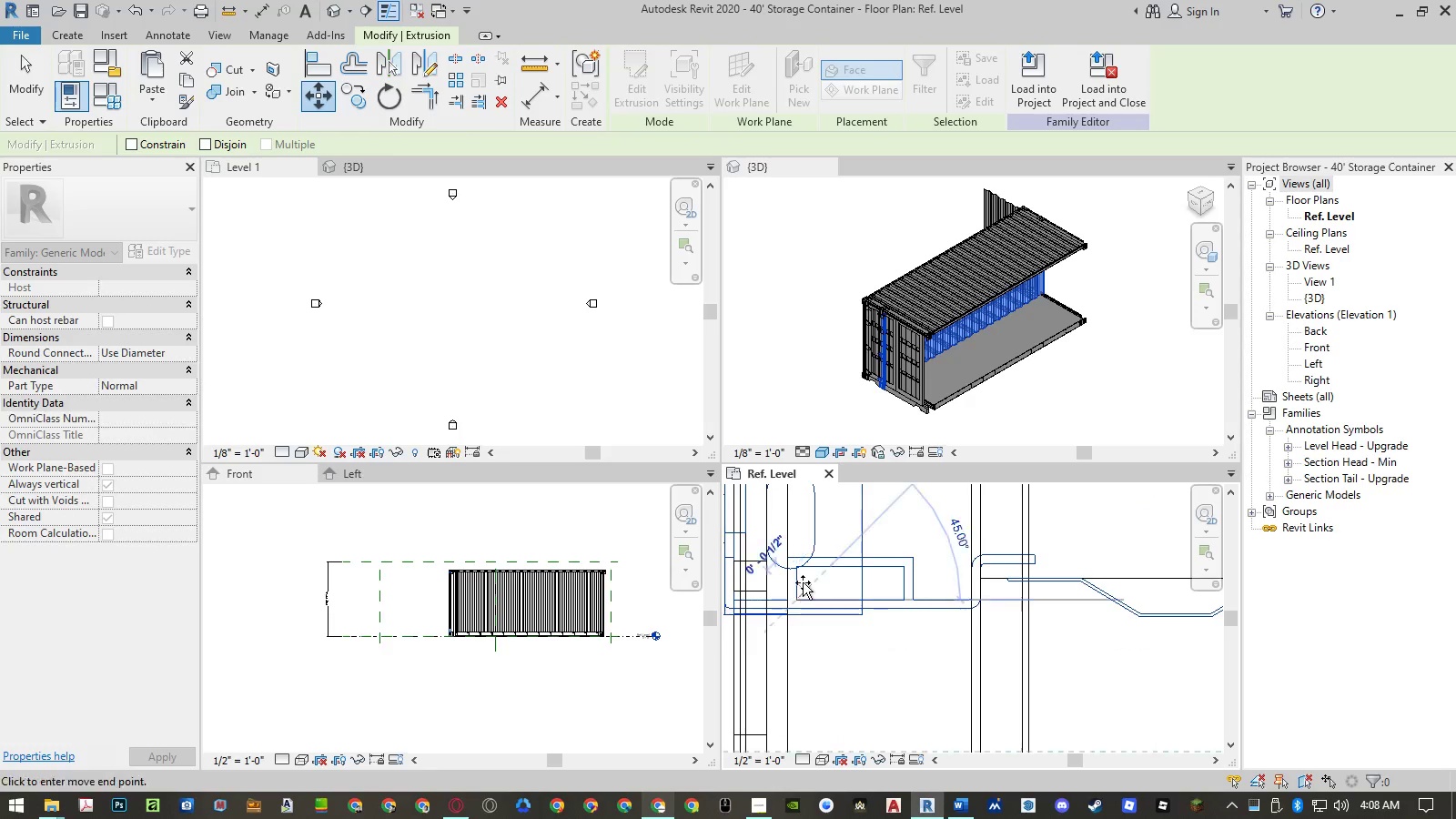 
scroll: coordinate [804, 580], scroll_direction: down, amount: 20.0
 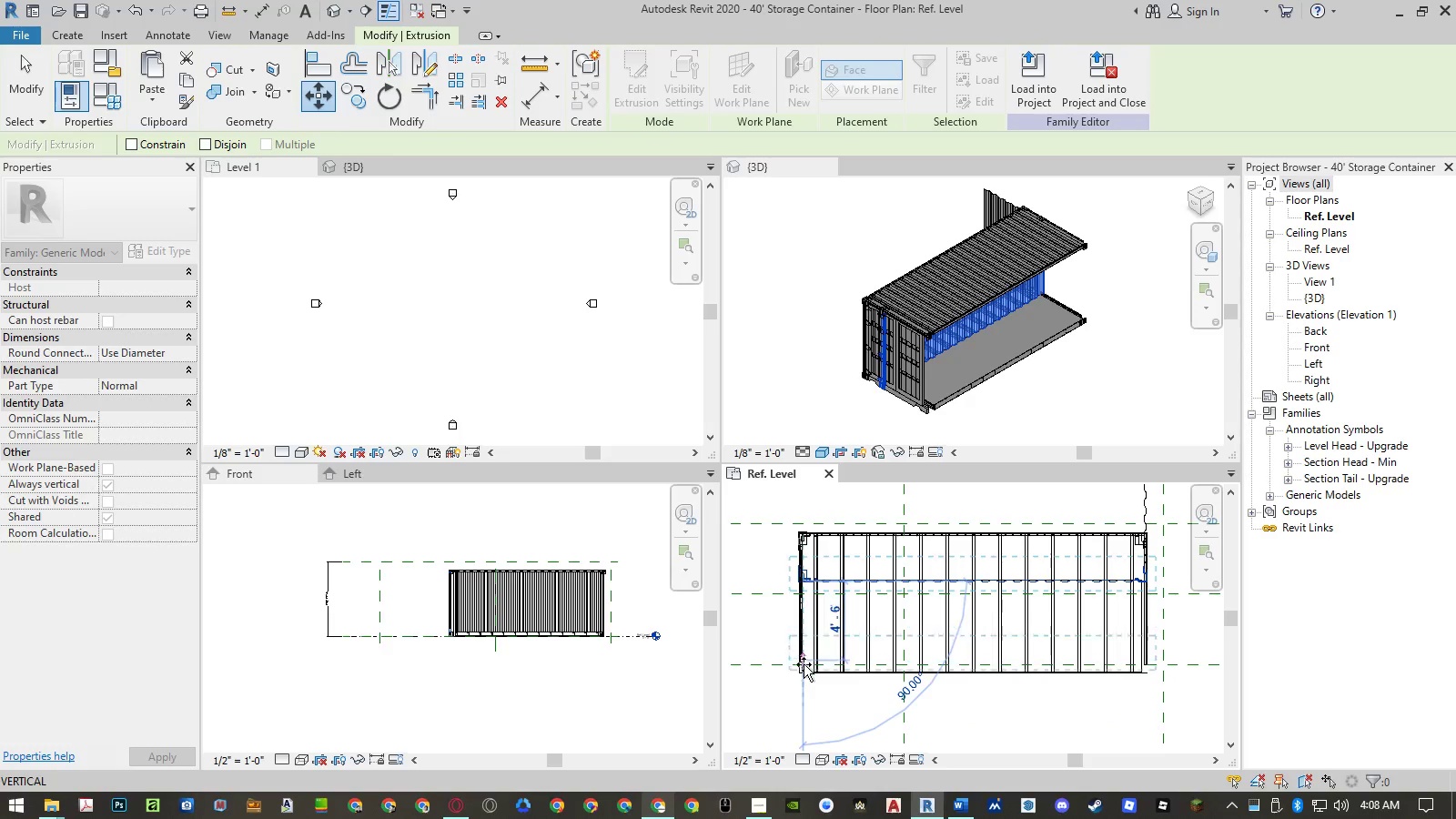 
scroll: coordinate [804, 690], scroll_direction: up, amount: 17.0
 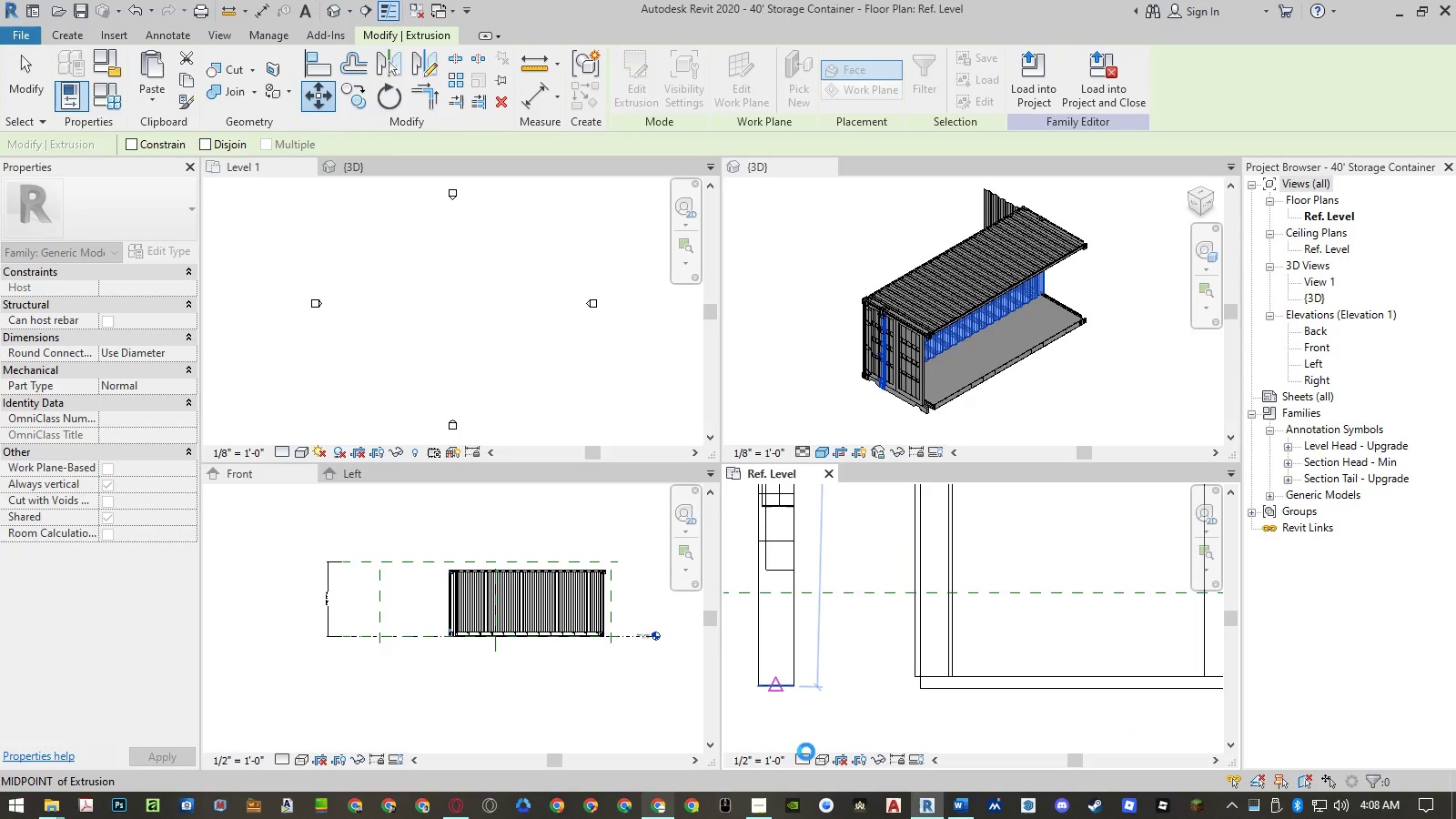 
mouse_move([1313, 767])
 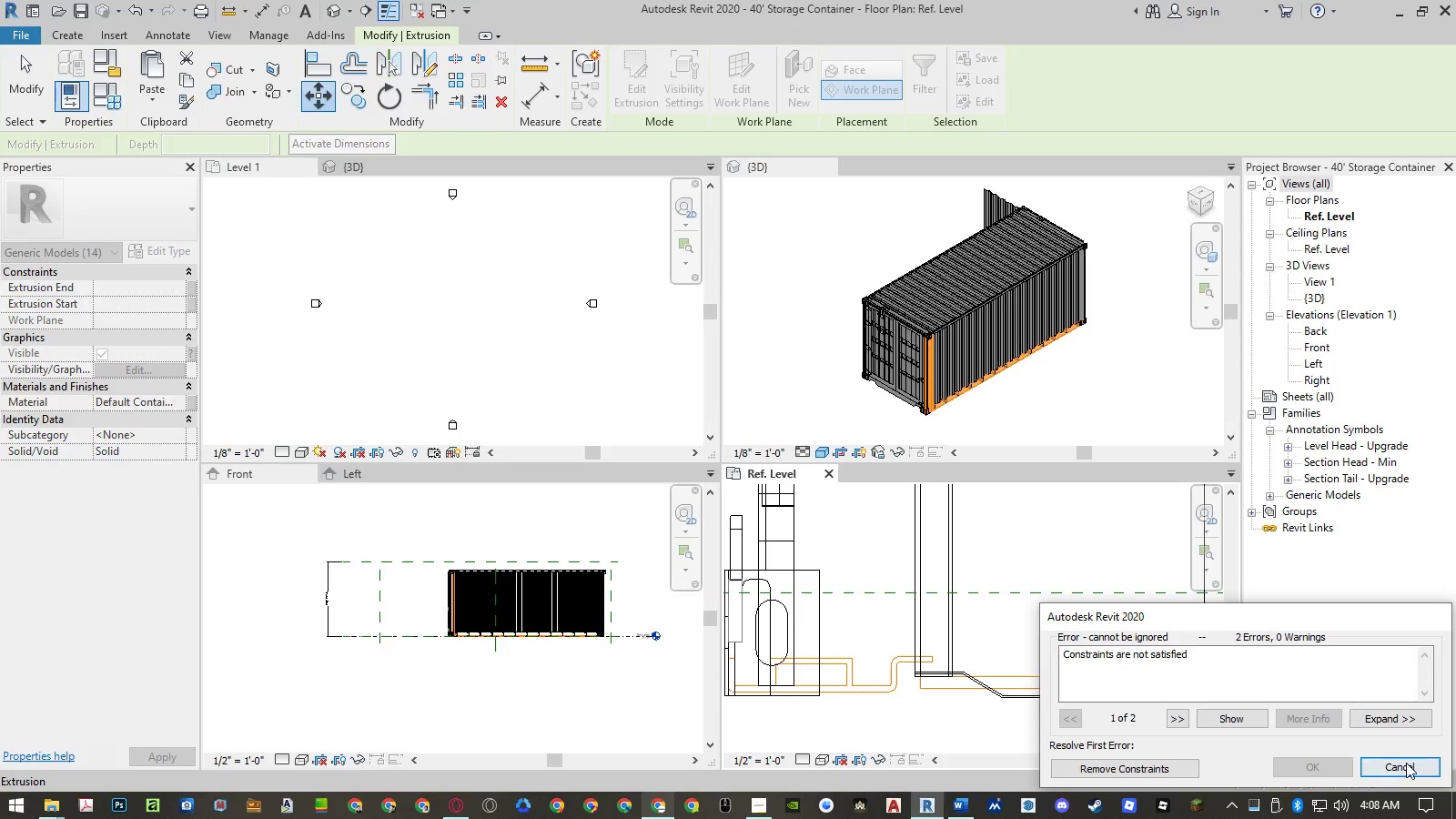 
left_click([1407, 763])
 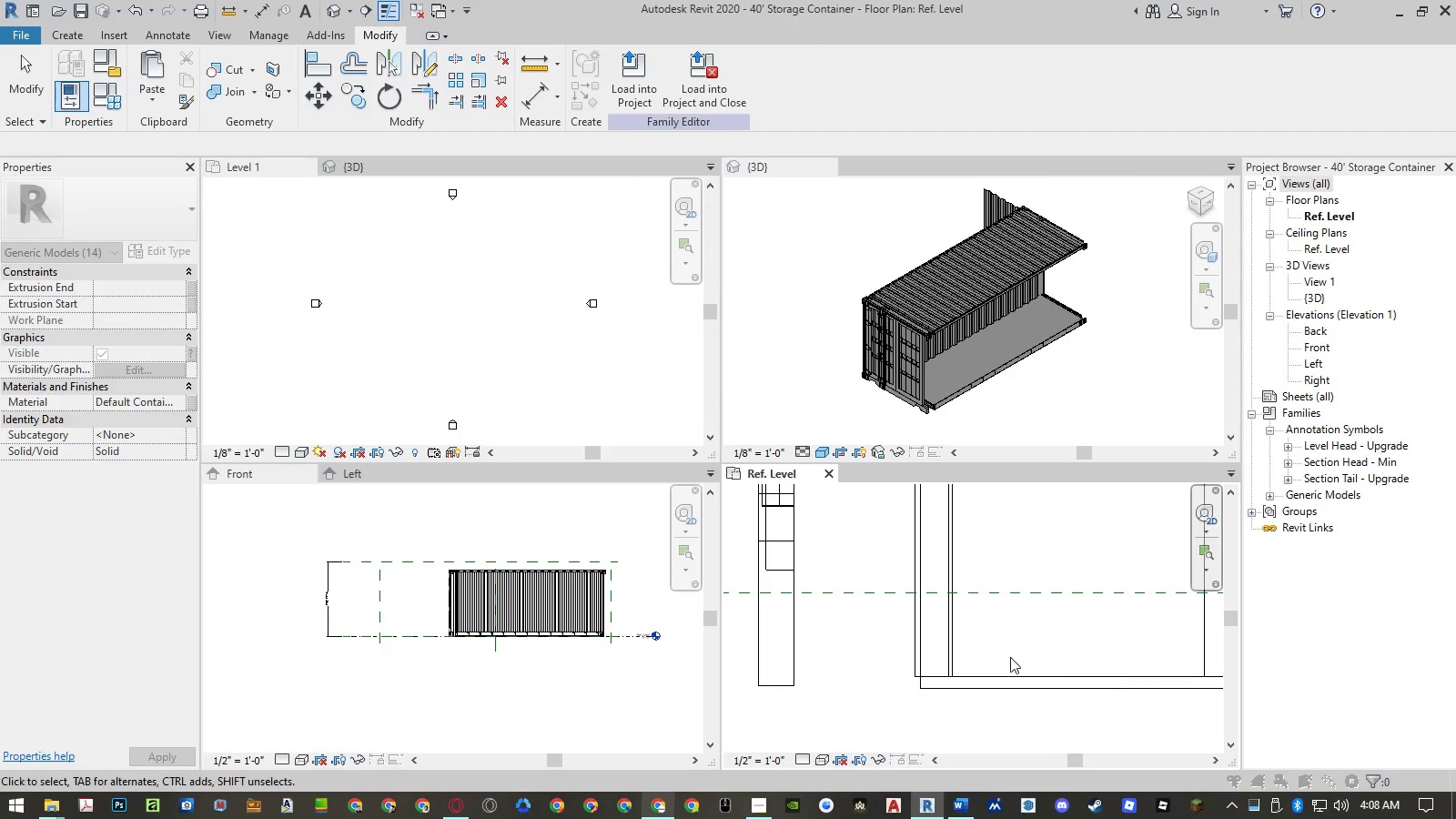 
scroll: coordinate [996, 592], scroll_direction: down, amount: 24.0
 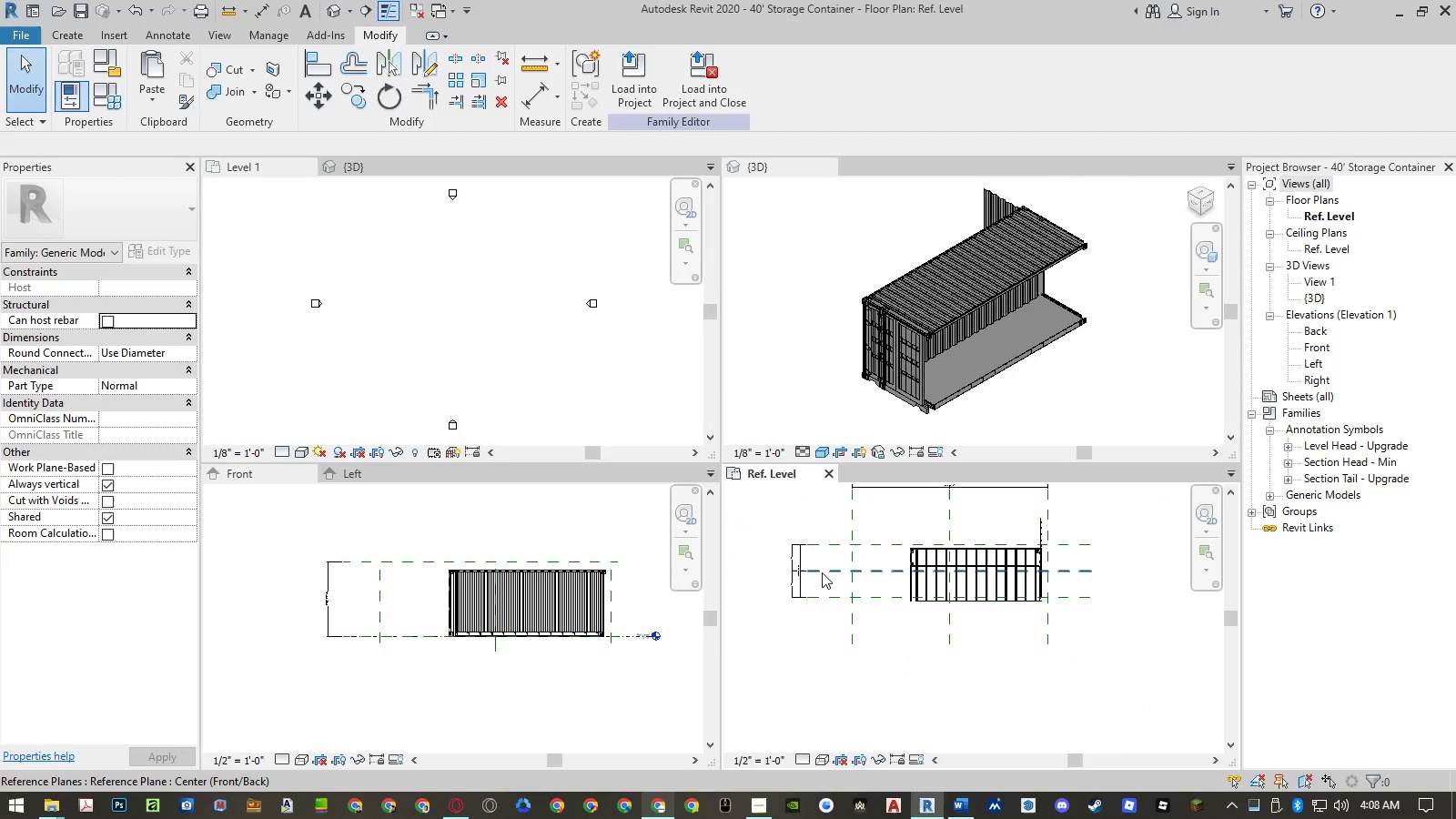 
scroll: coordinate [971, 587], scroll_direction: up, amount: 7.0
 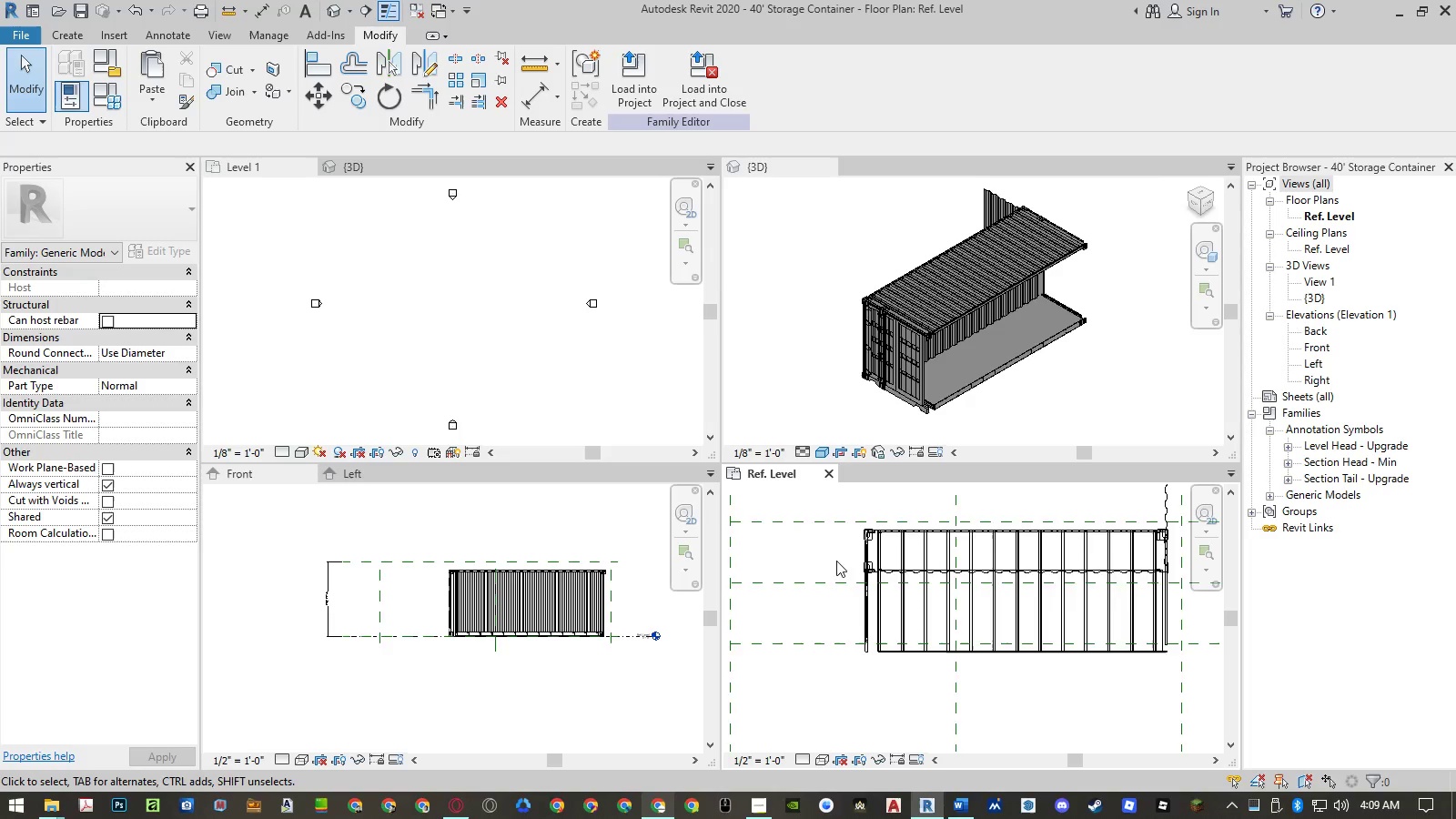 
scroll: coordinate [796, 558], scroll_direction: down, amount: 3.0
 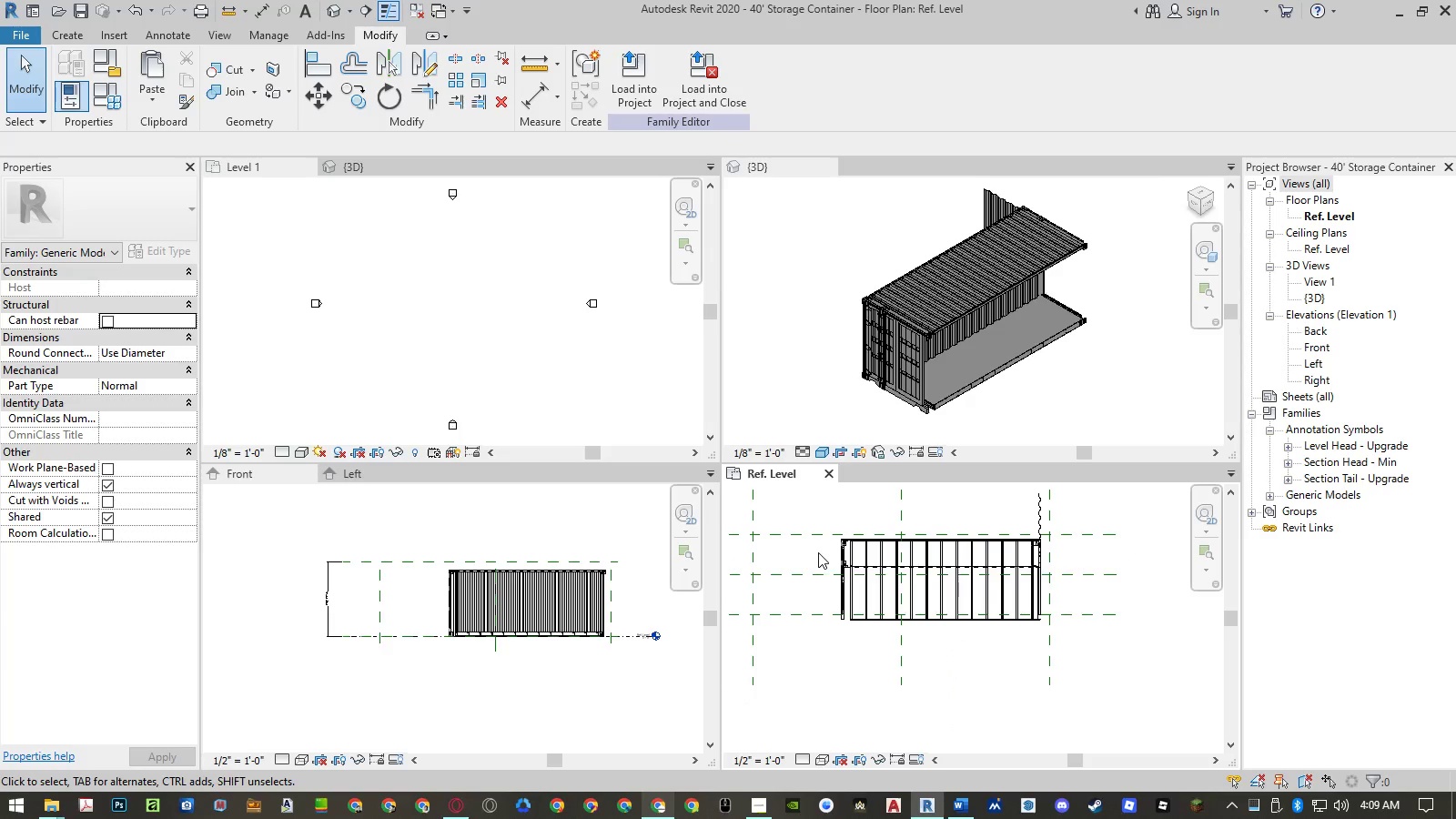 
left_click_drag(start_coordinate=[820, 552], to_coordinate=[1073, 584])
 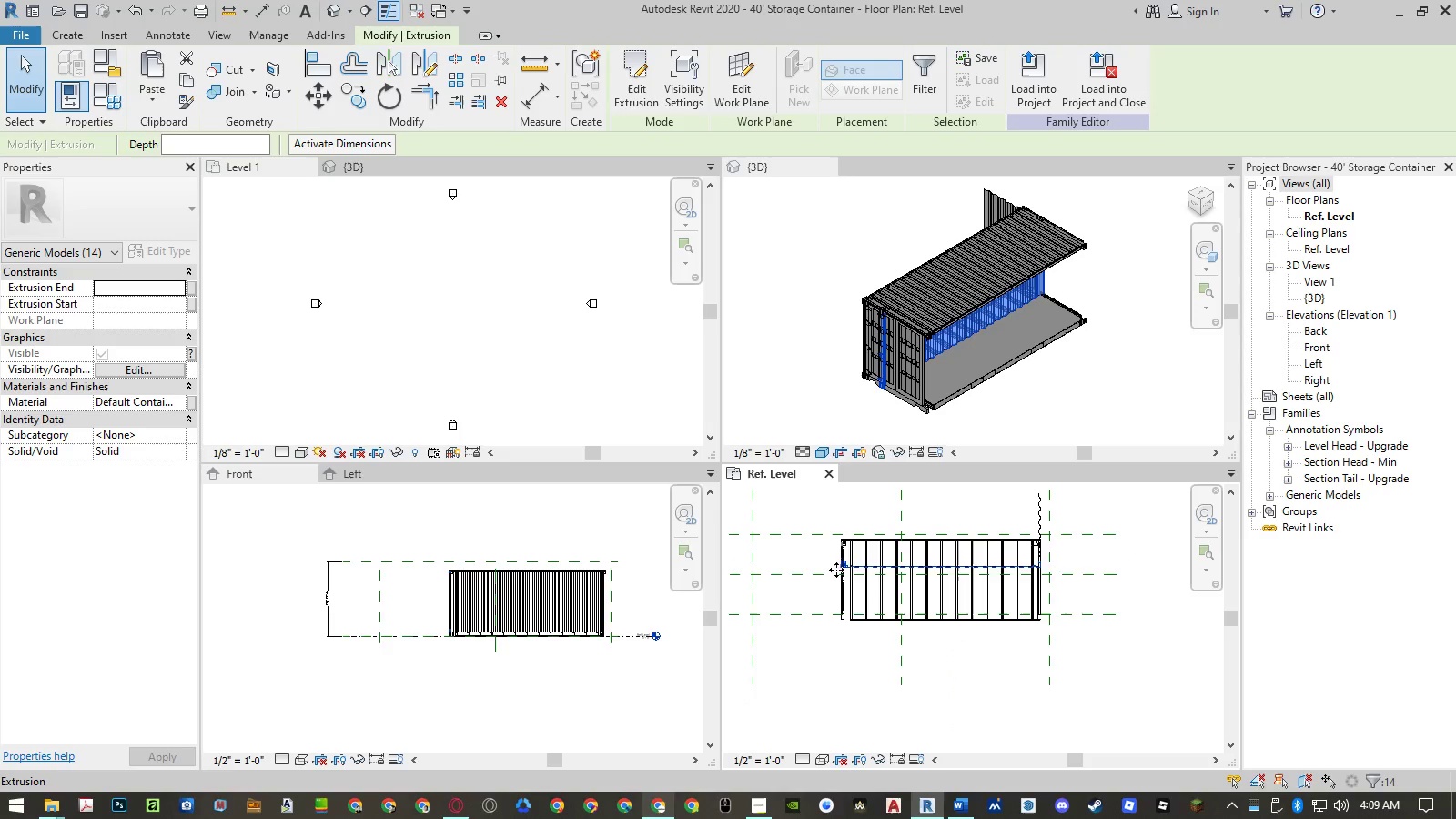 
scroll: coordinate [984, 547], scroll_direction: up, amount: 22.0
 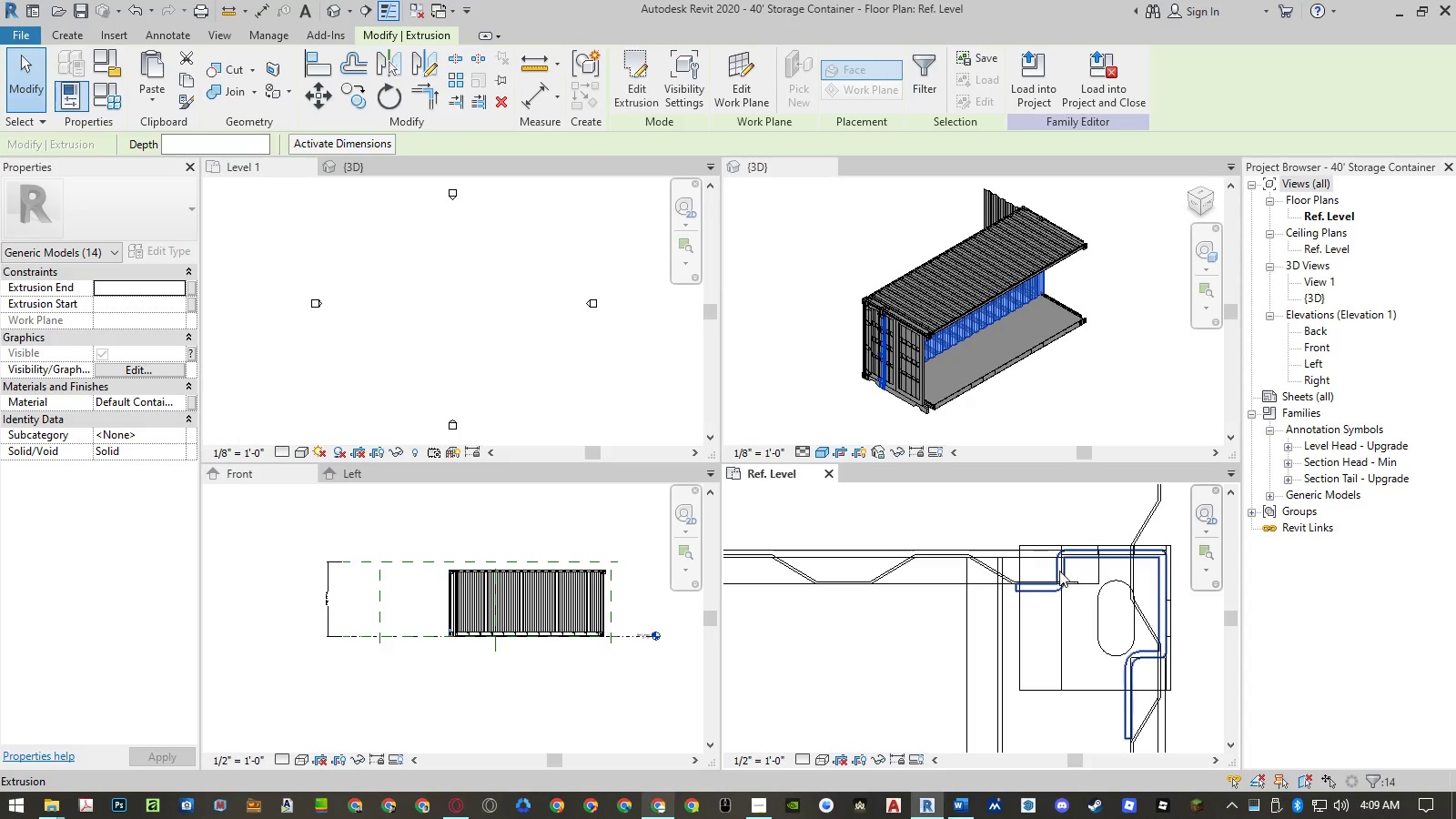 
scroll: coordinate [1013, 551], scroll_direction: down, amount: 14.0
 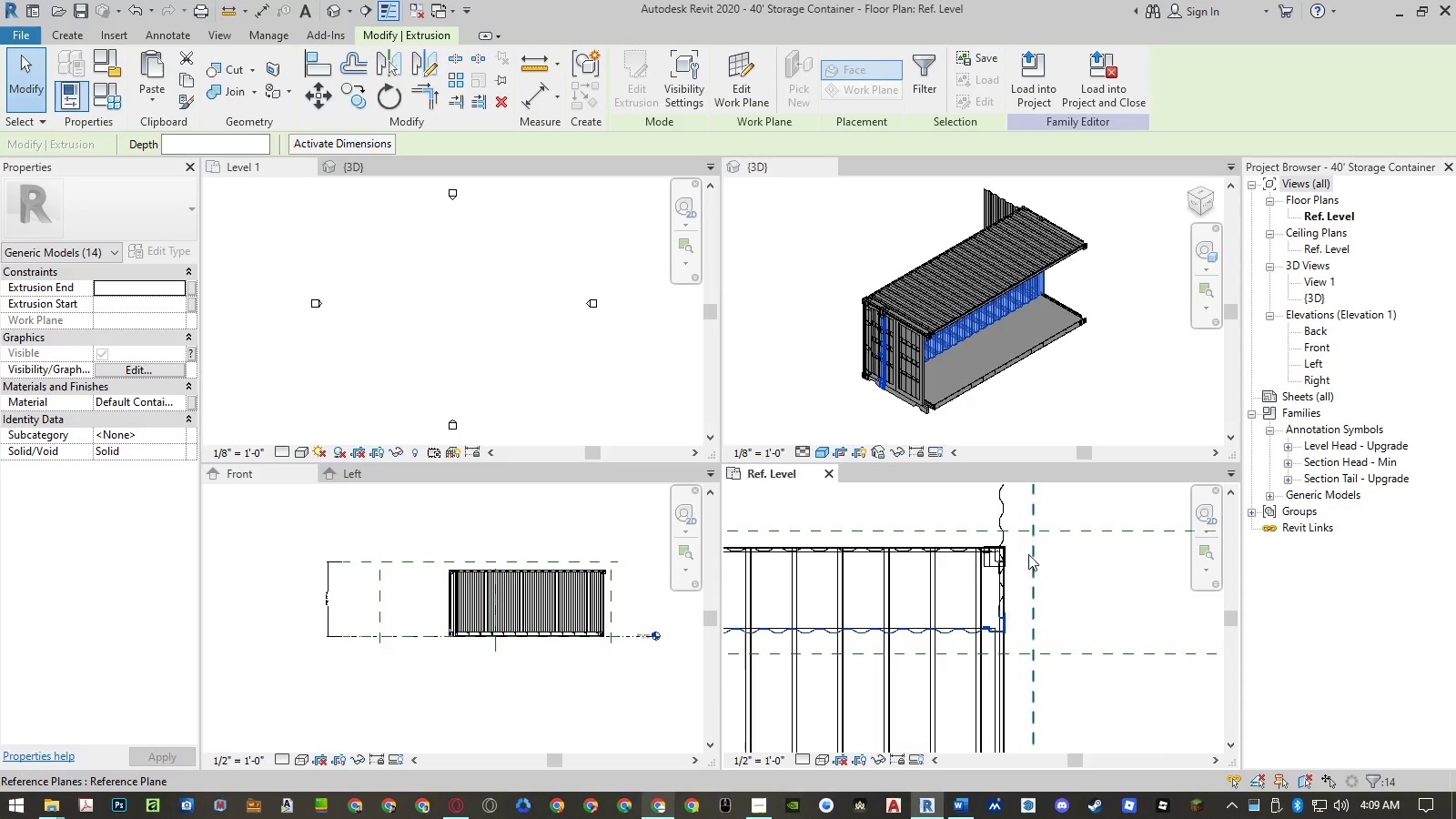 
key(Shift+ShiftLeft)
 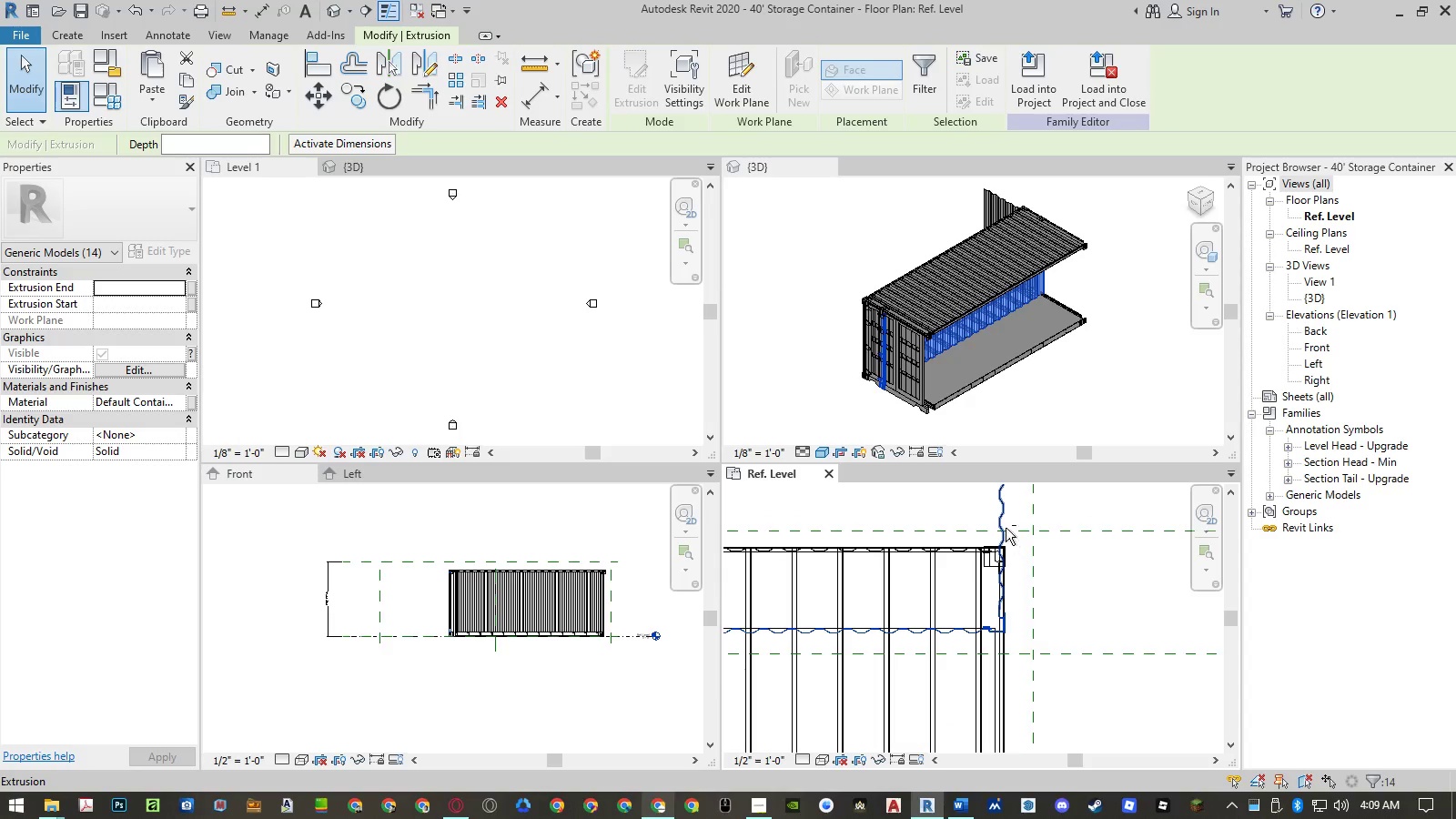 
hold_key(key=ControlLeft, duration=0.98)
left_click([1004, 521])
 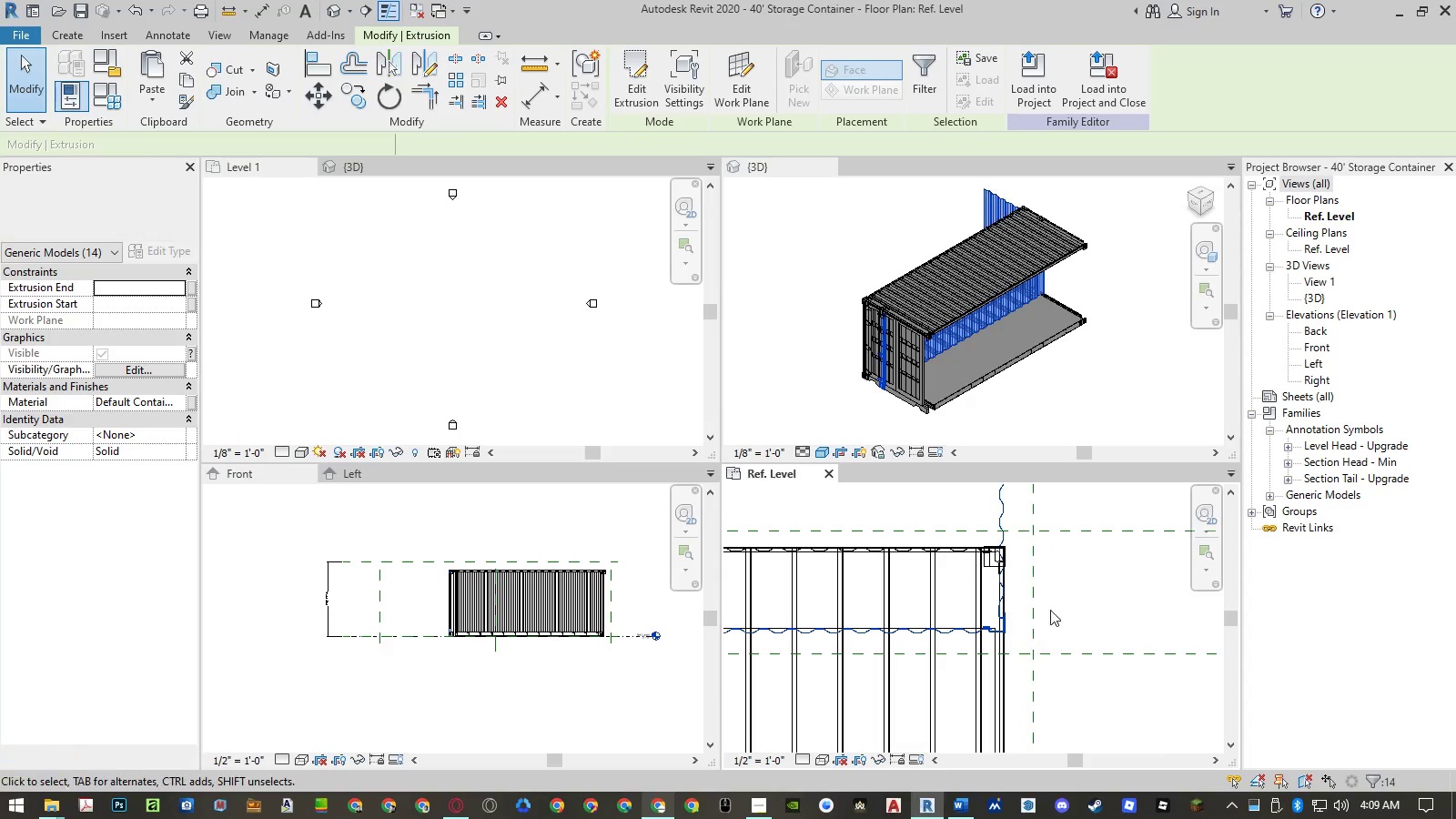 
scroll: coordinate [1087, 631], scroll_direction: down, amount: 9.0
 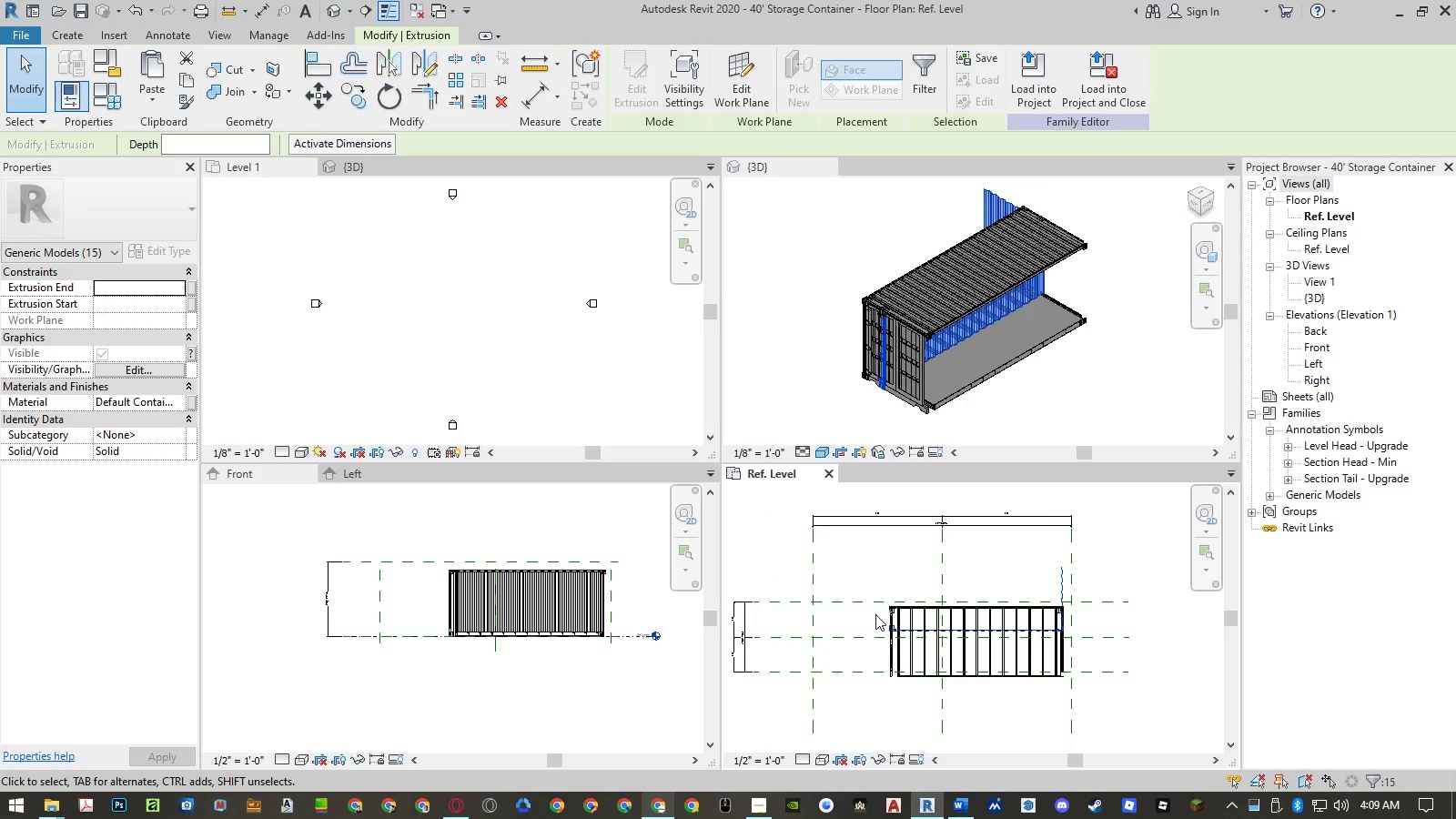 
key(Escape)
 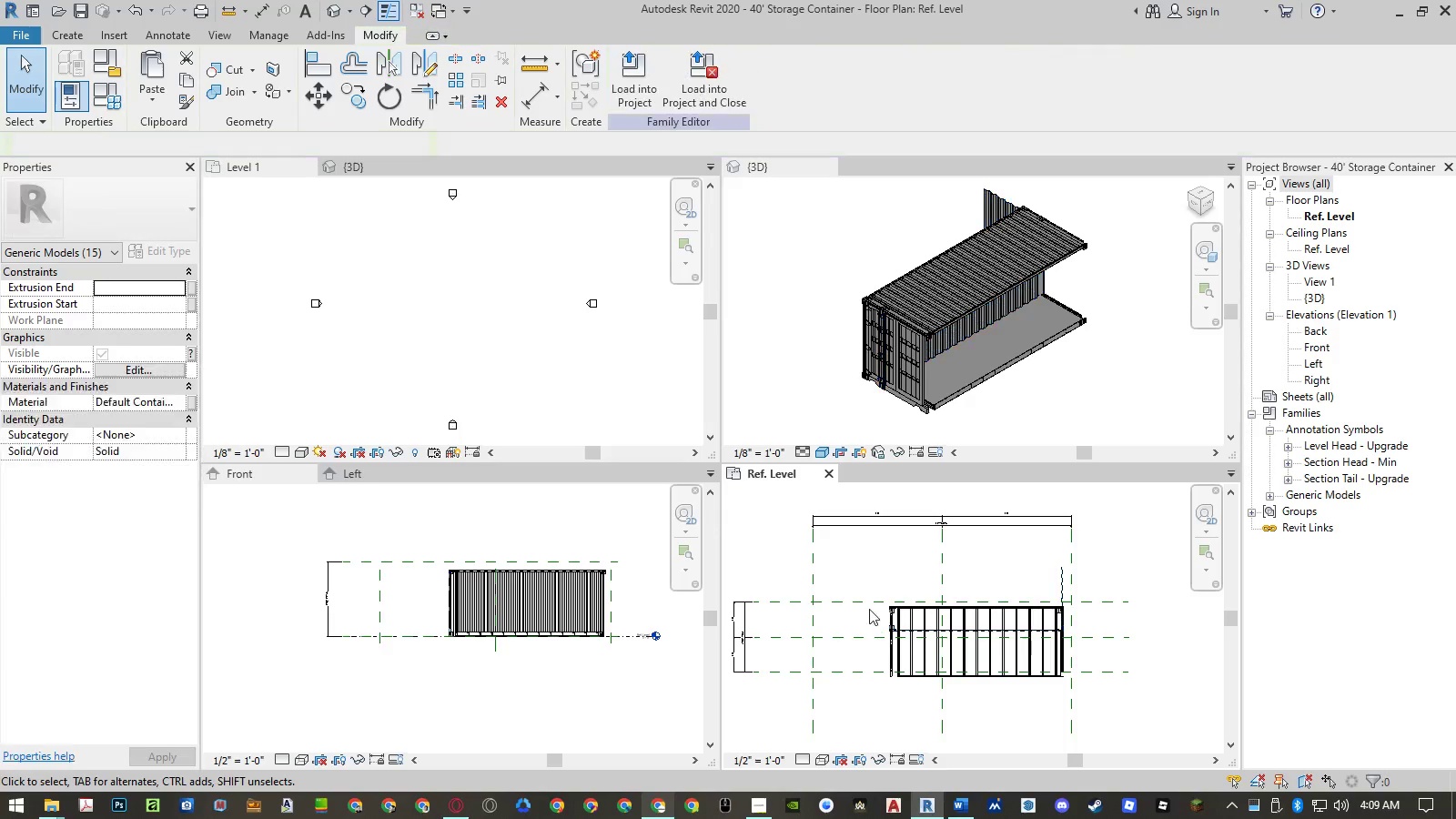 
key(Escape)
 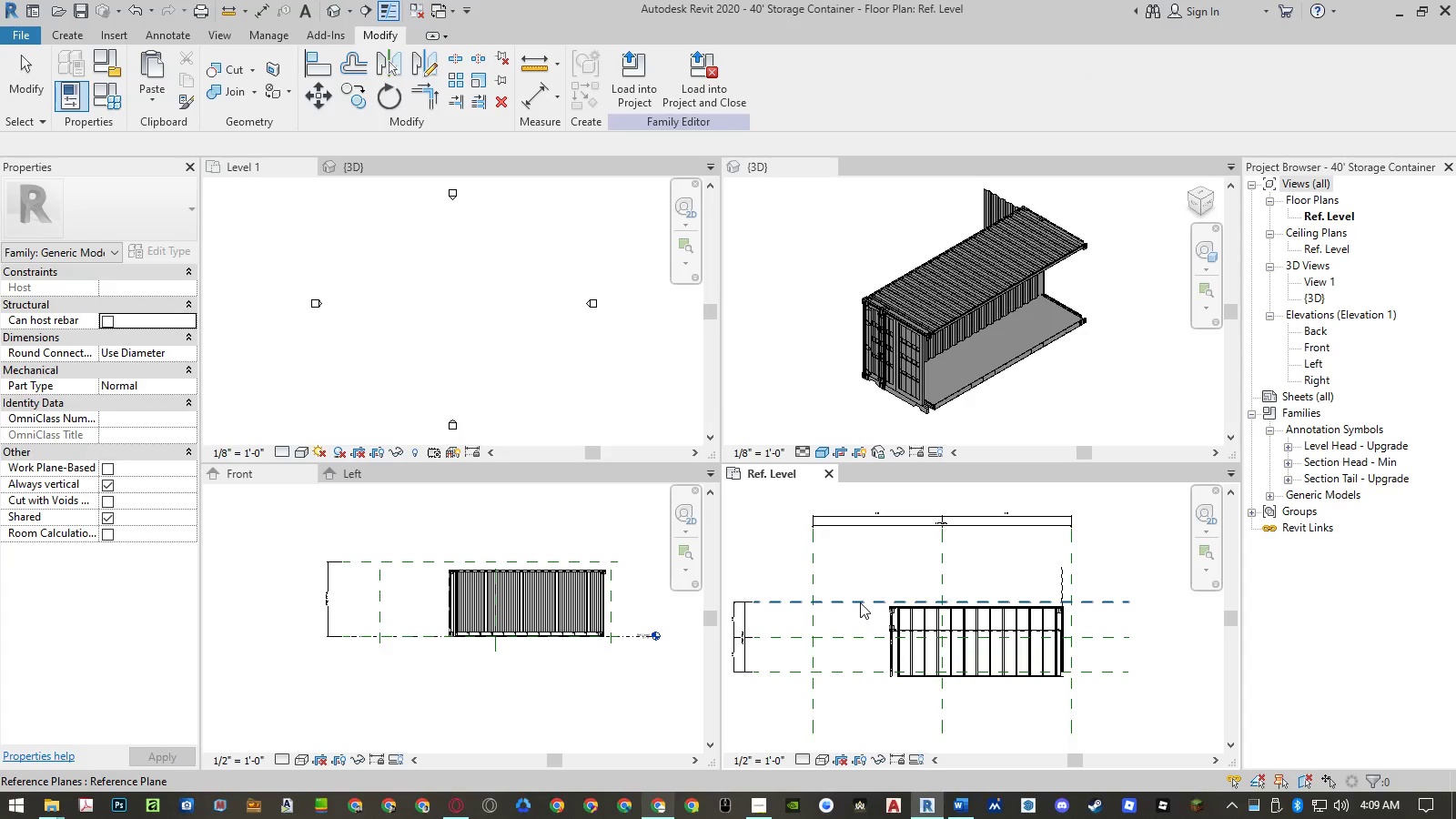 
left_click([860, 602])
 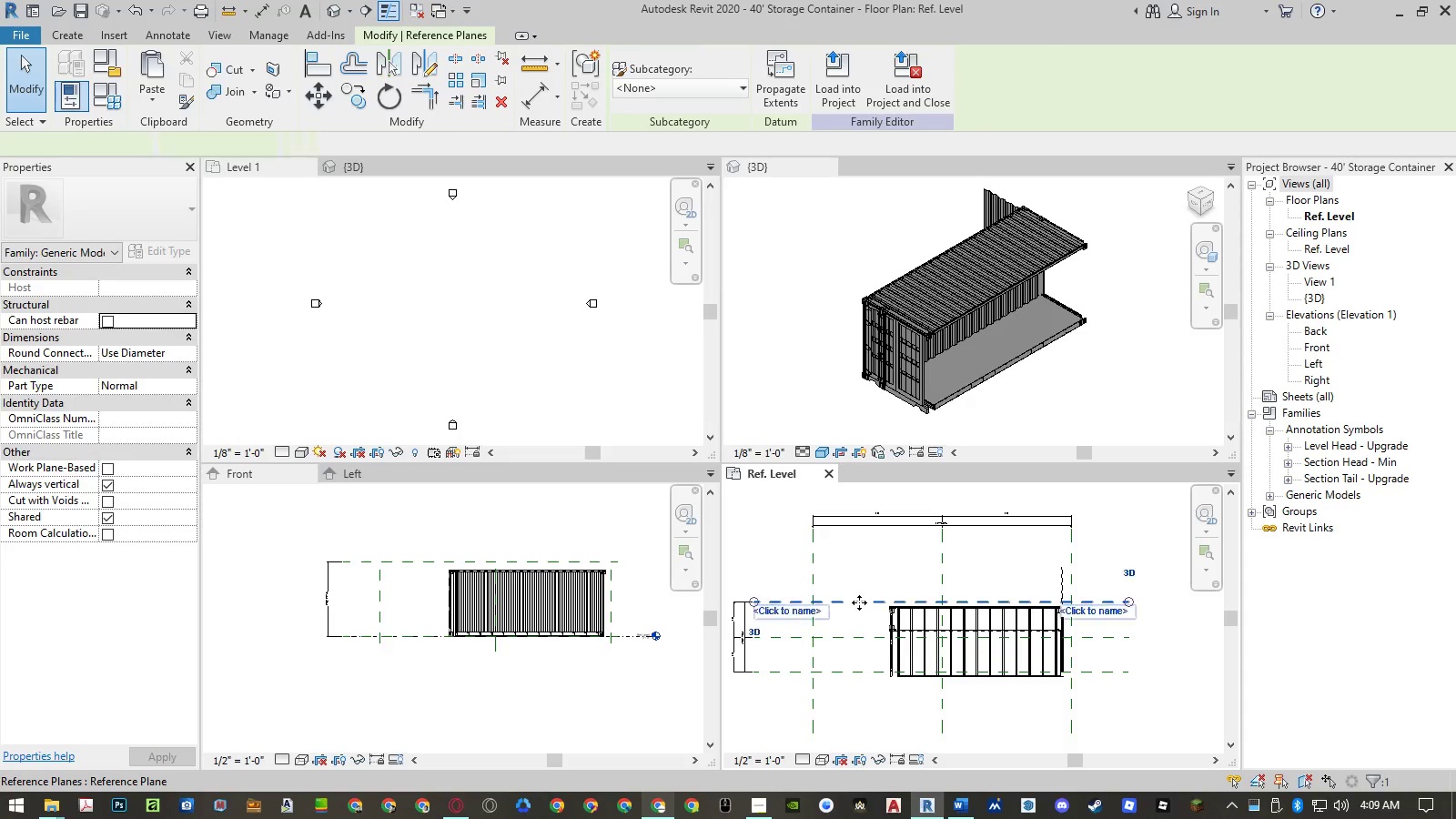 
type(cs)
 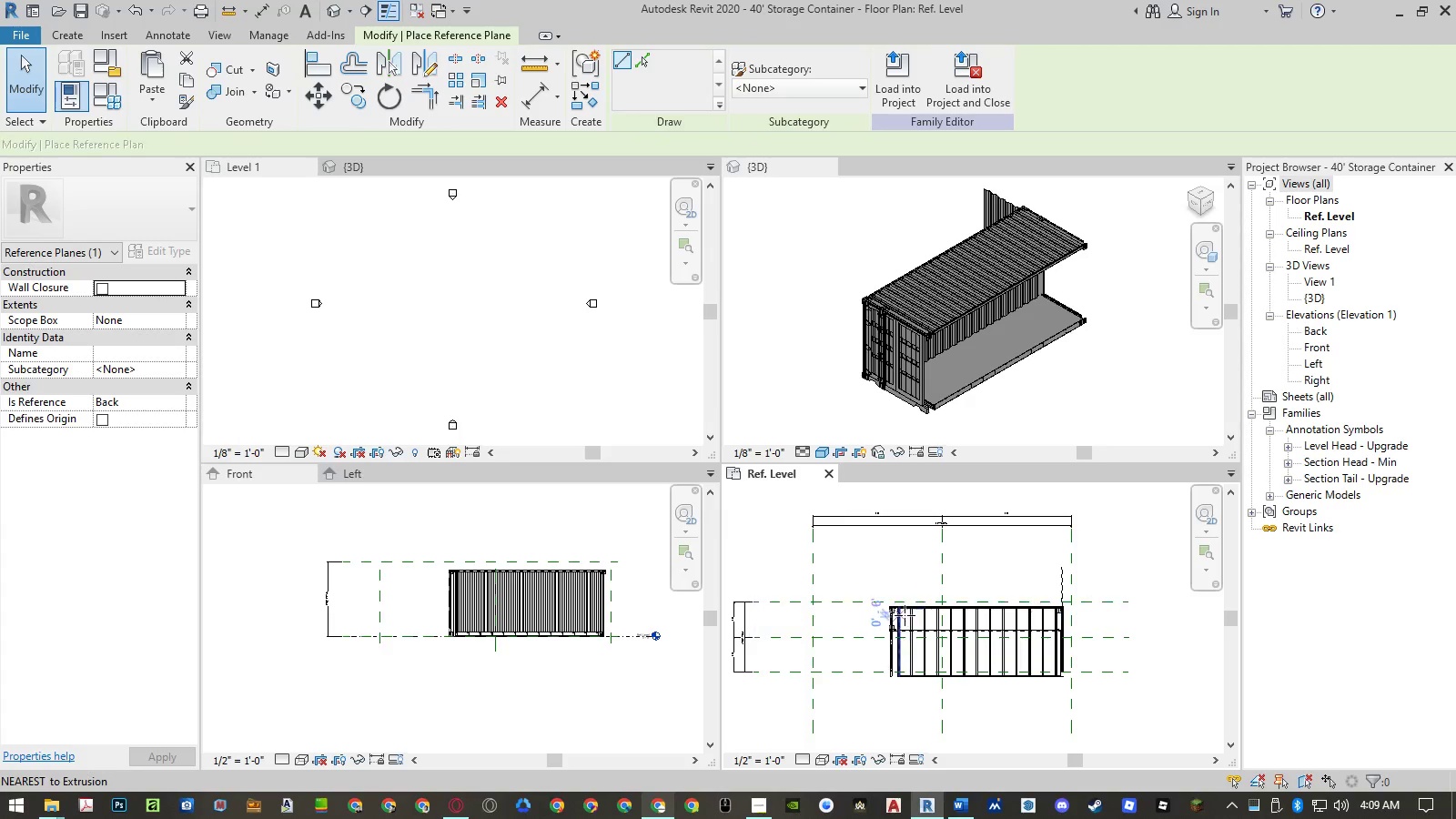 
scroll: coordinate [835, 503], scroll_direction: up, amount: 22.0
 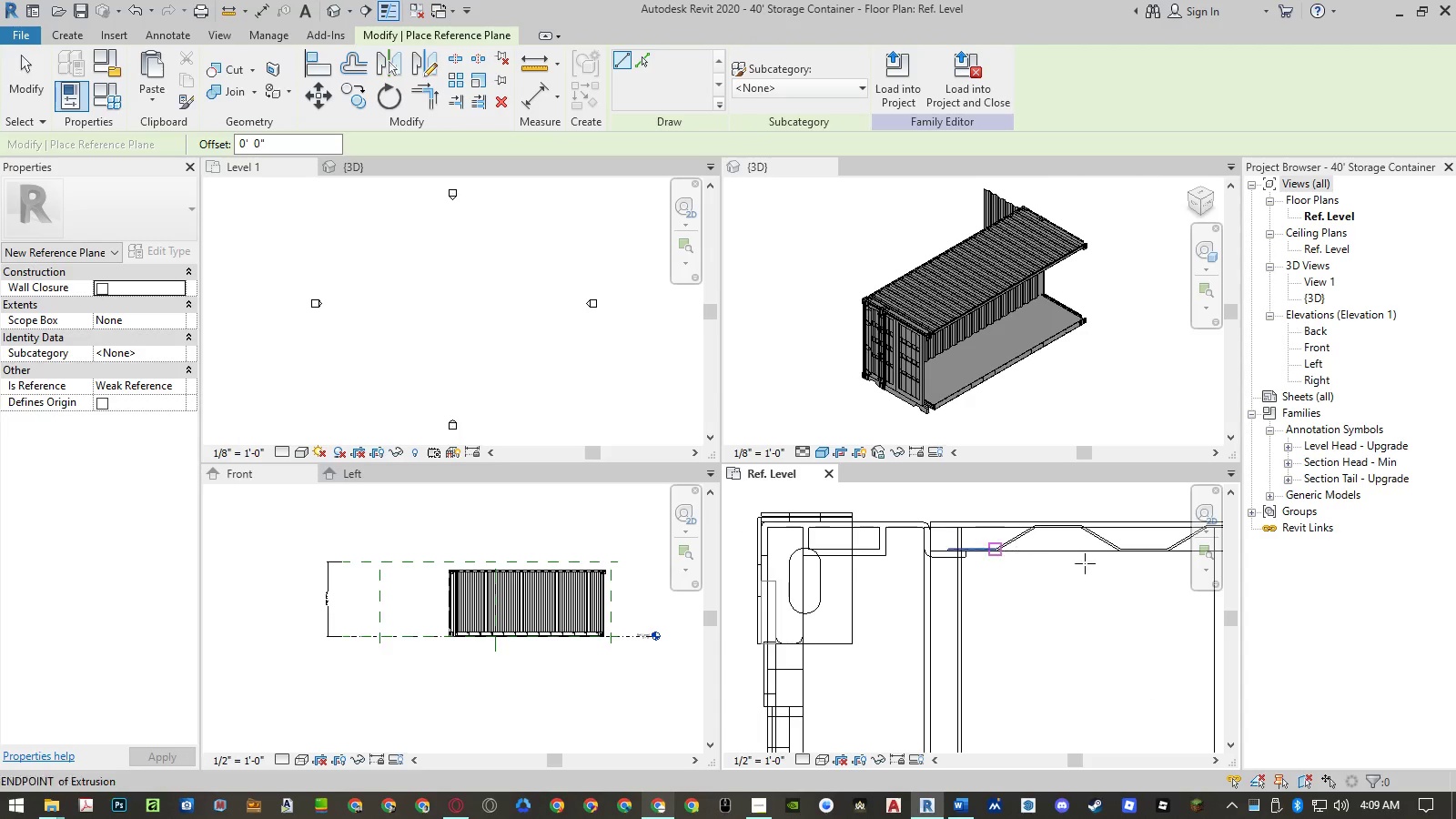 
scroll: coordinate [1107, 568], scroll_direction: down, amount: 3.0
 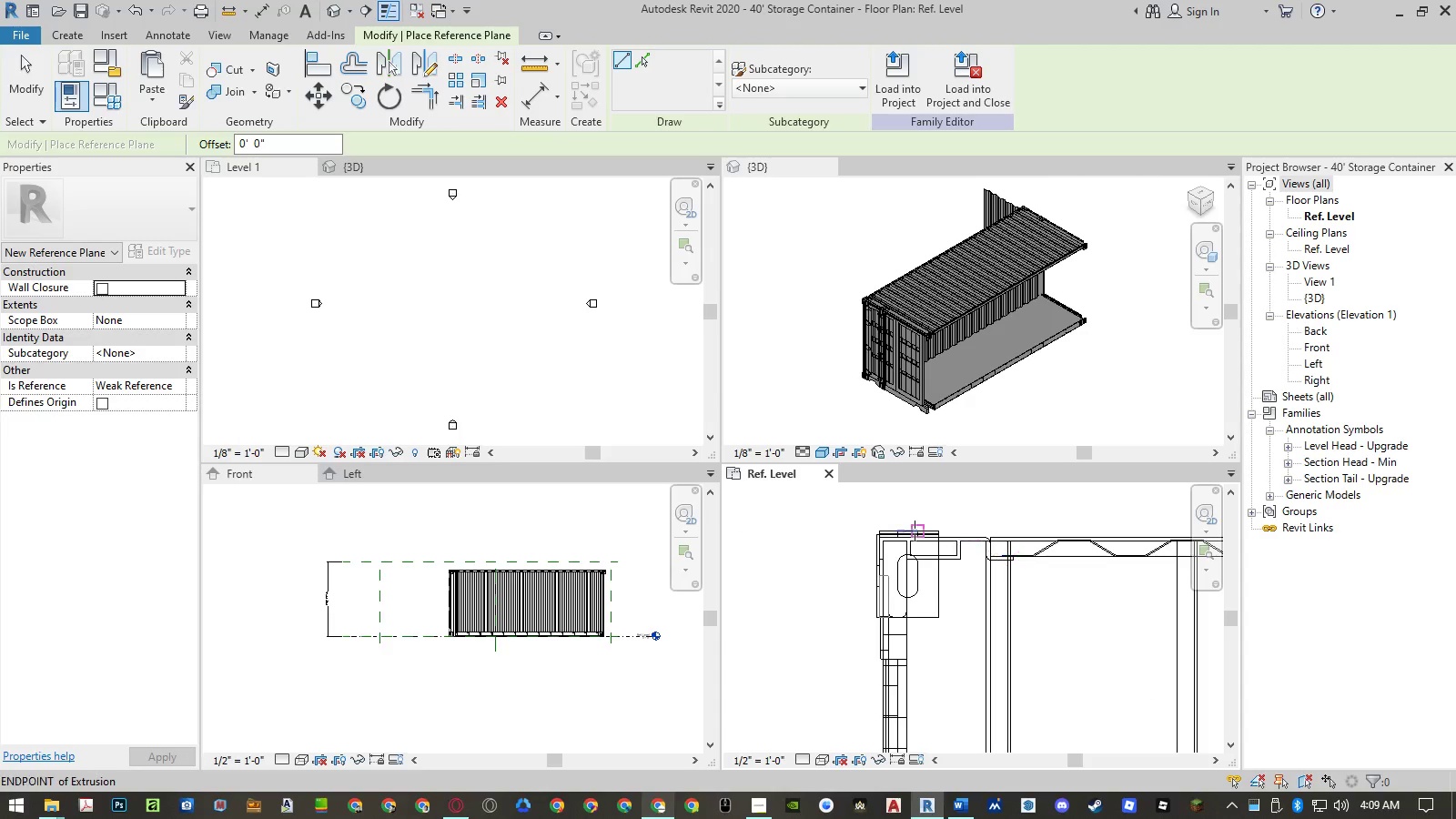 
scroll: coordinate [915, 530], scroll_direction: up, amount: 6.0
 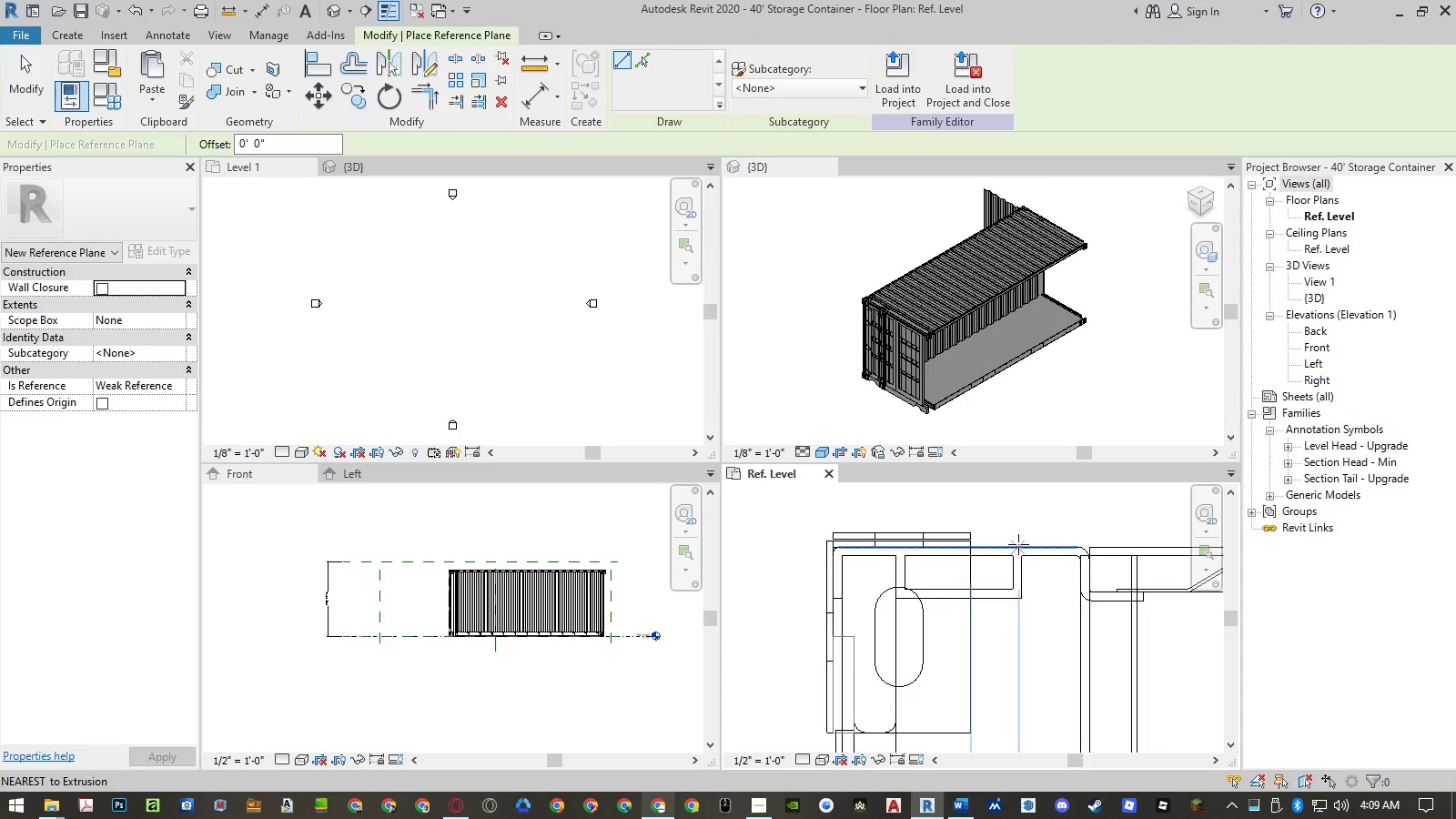 
left_click([1018, 544])
 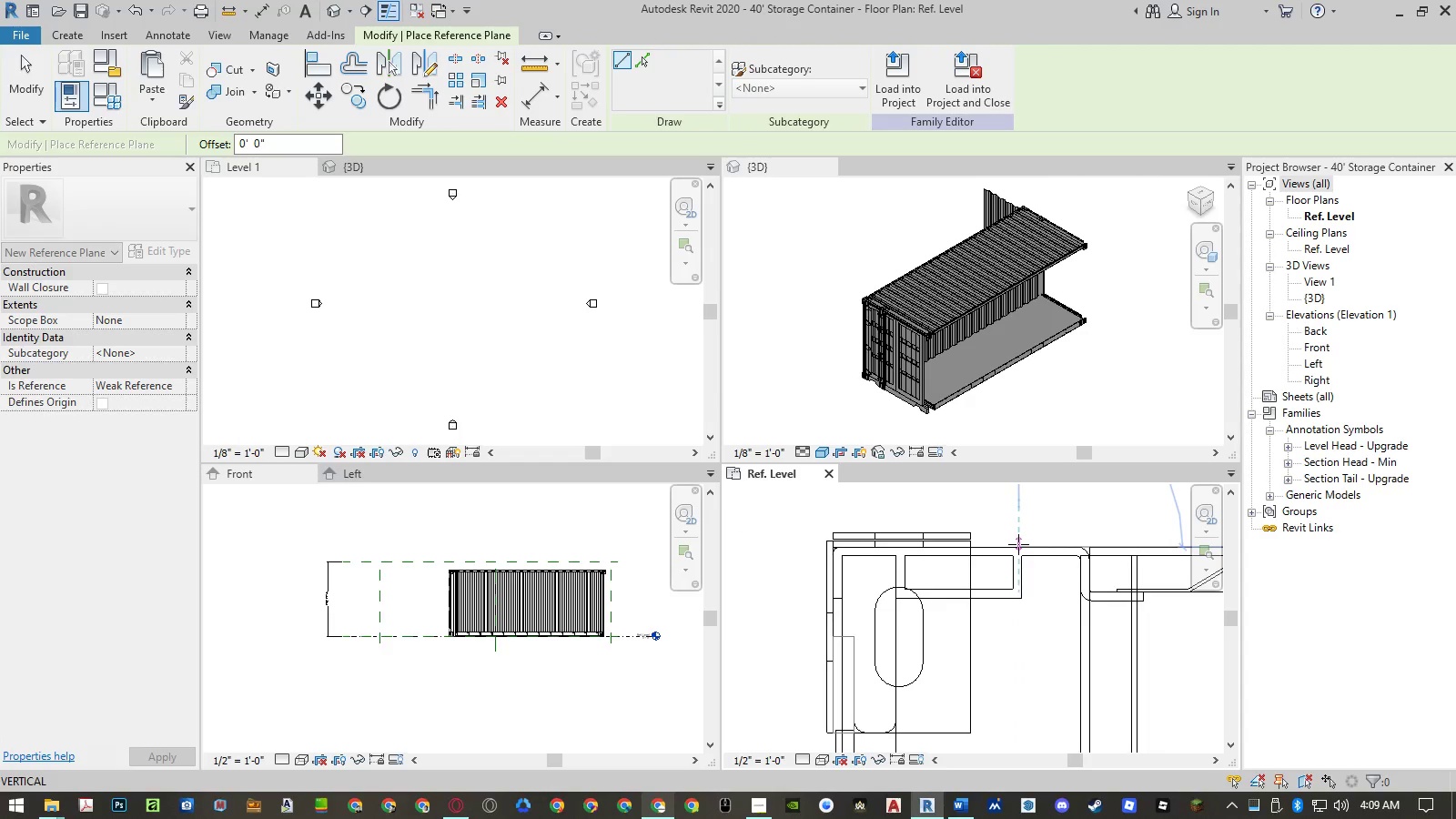 
scroll: coordinate [1018, 544], scroll_direction: down, amount: 5.0
 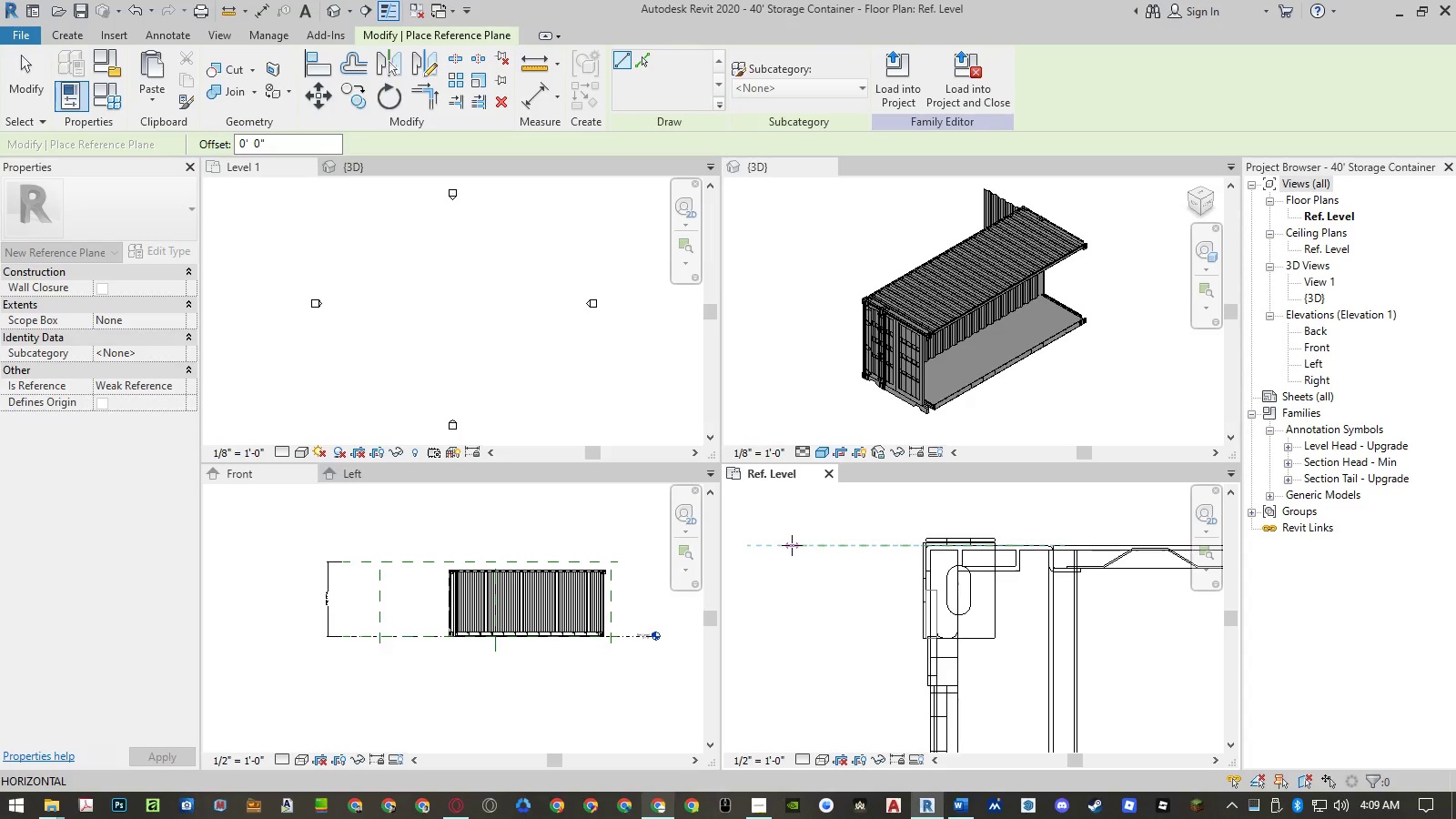 
left_click([792, 545])
 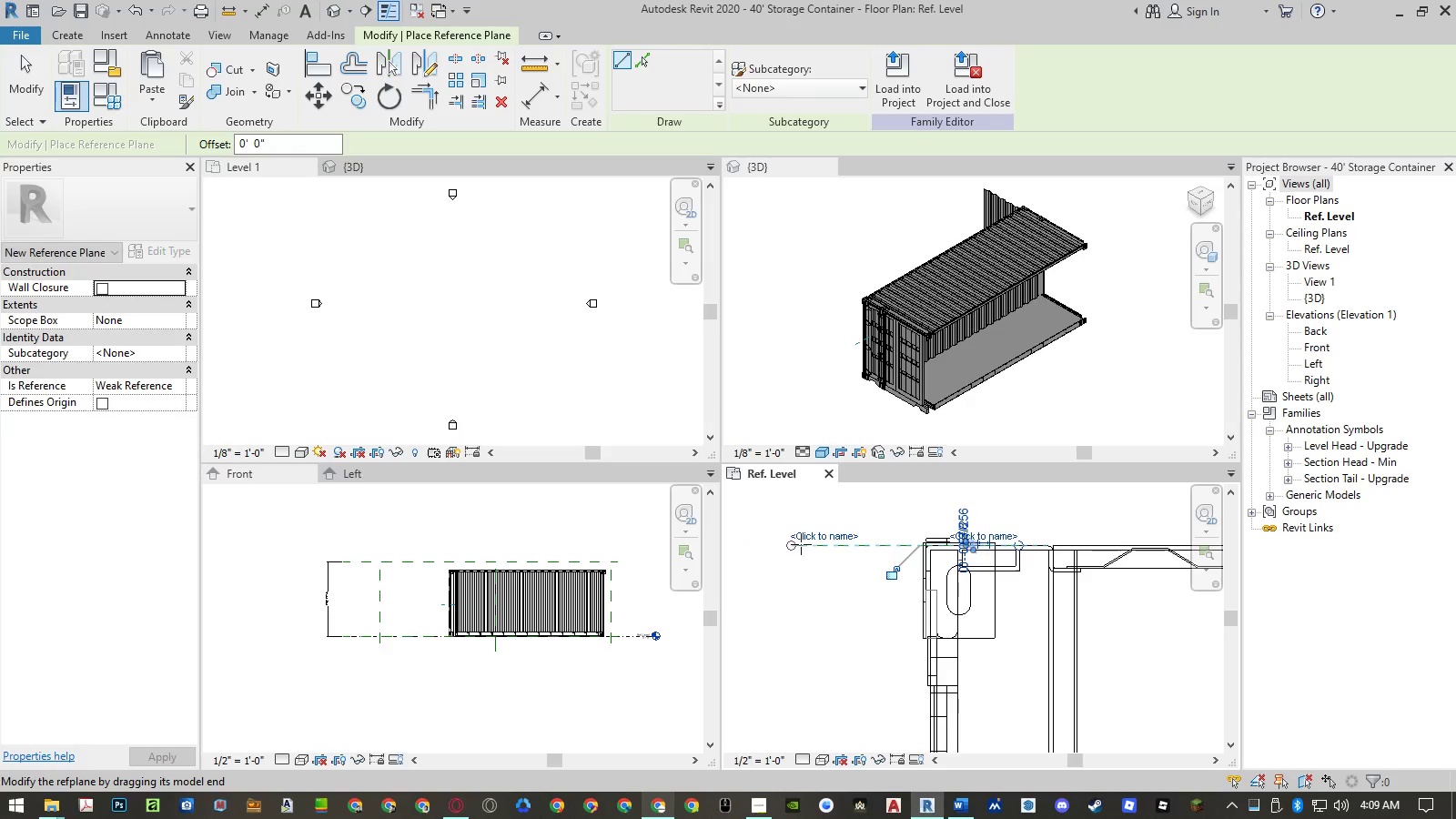 
key(Escape)
 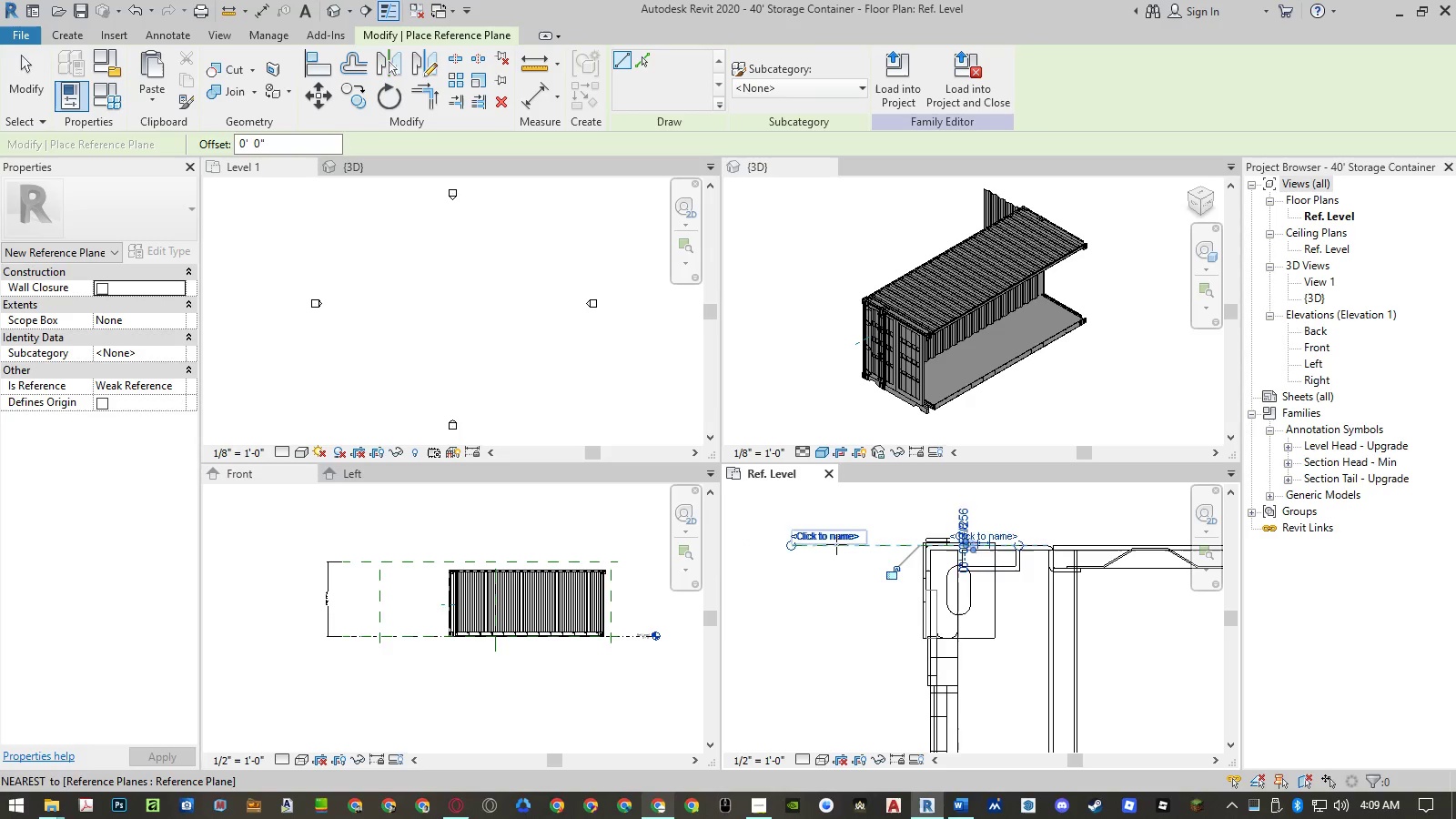 
key(Escape)
 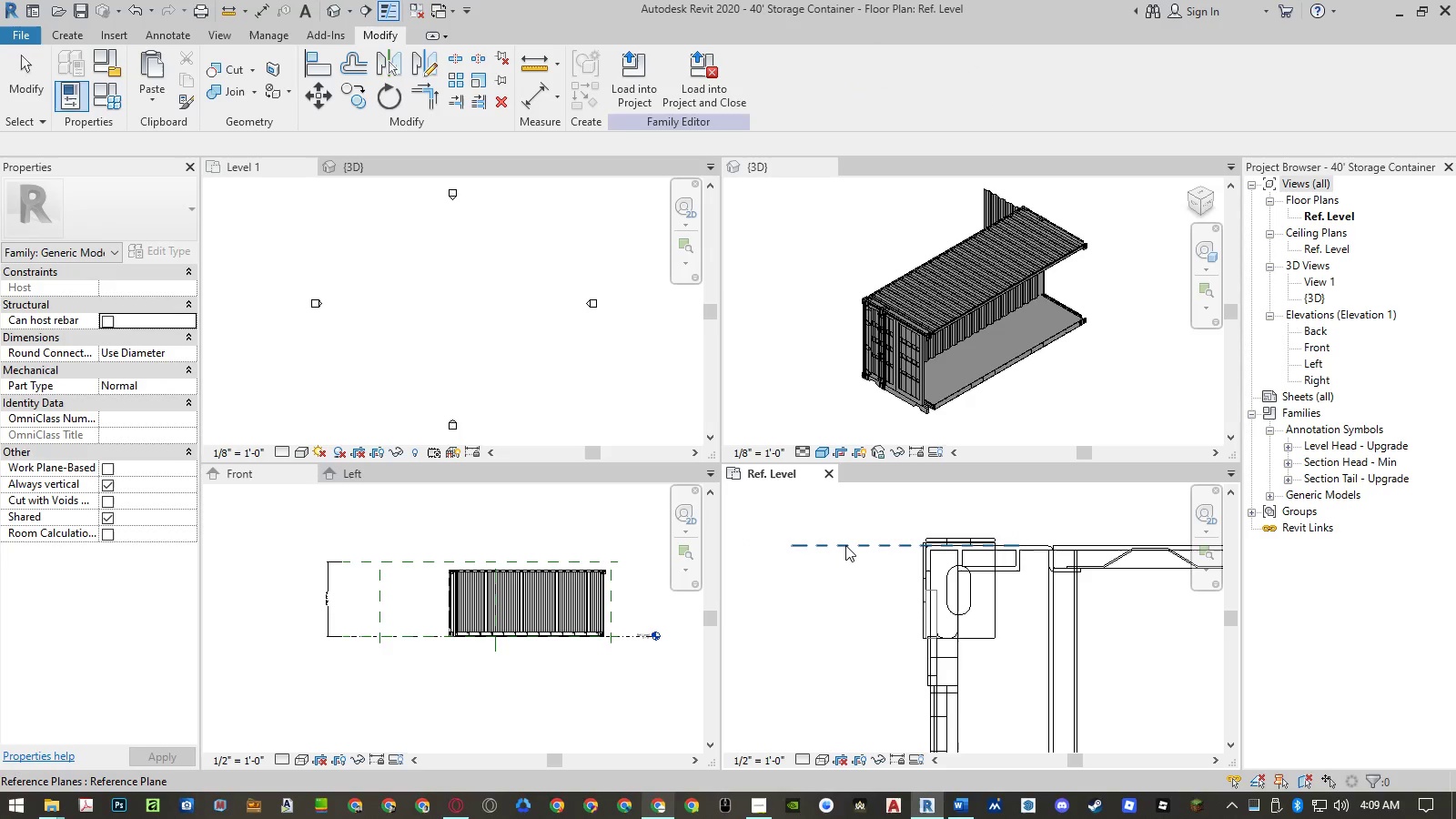 
left_click([845, 545])
 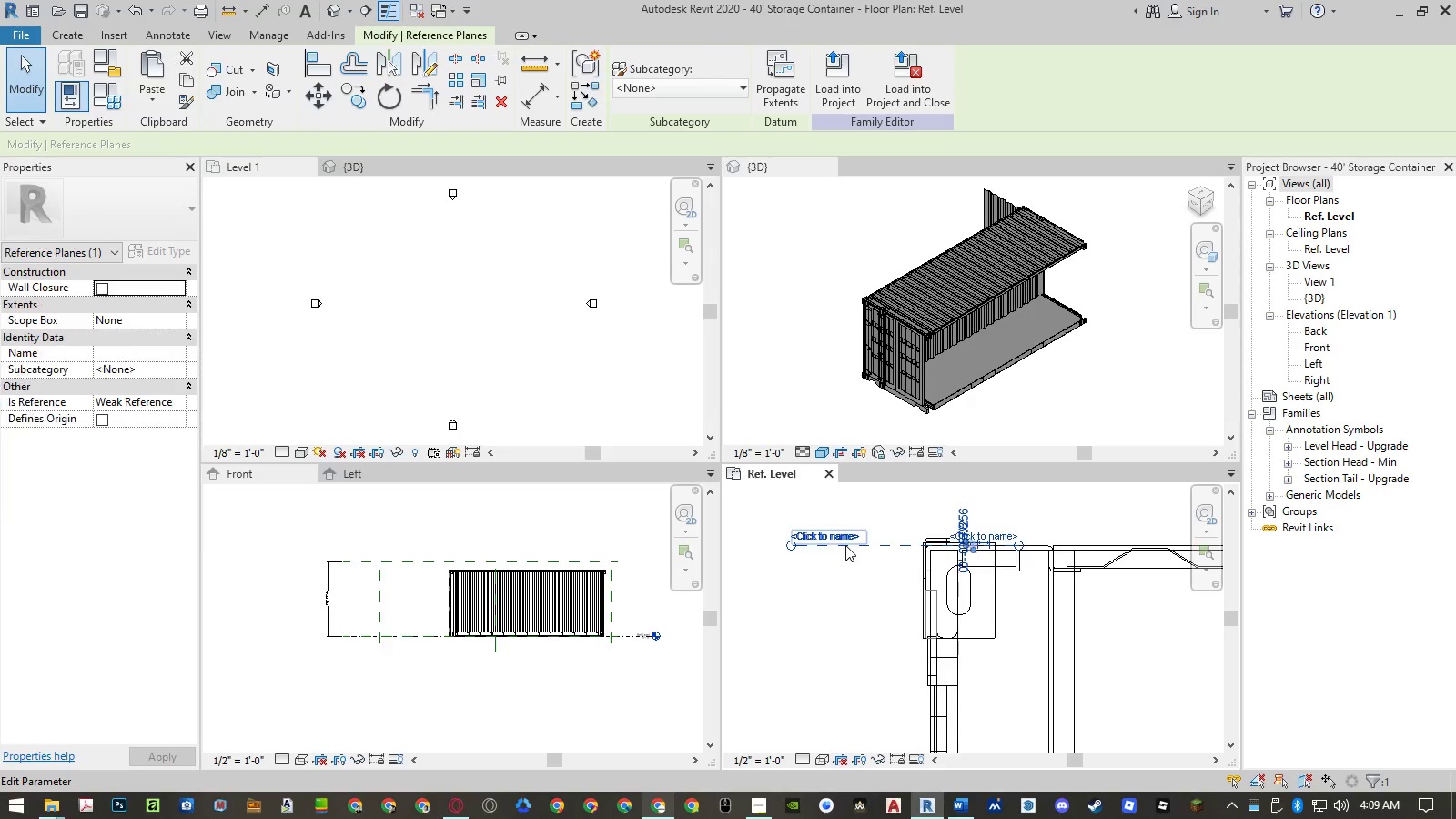 
type(co)
 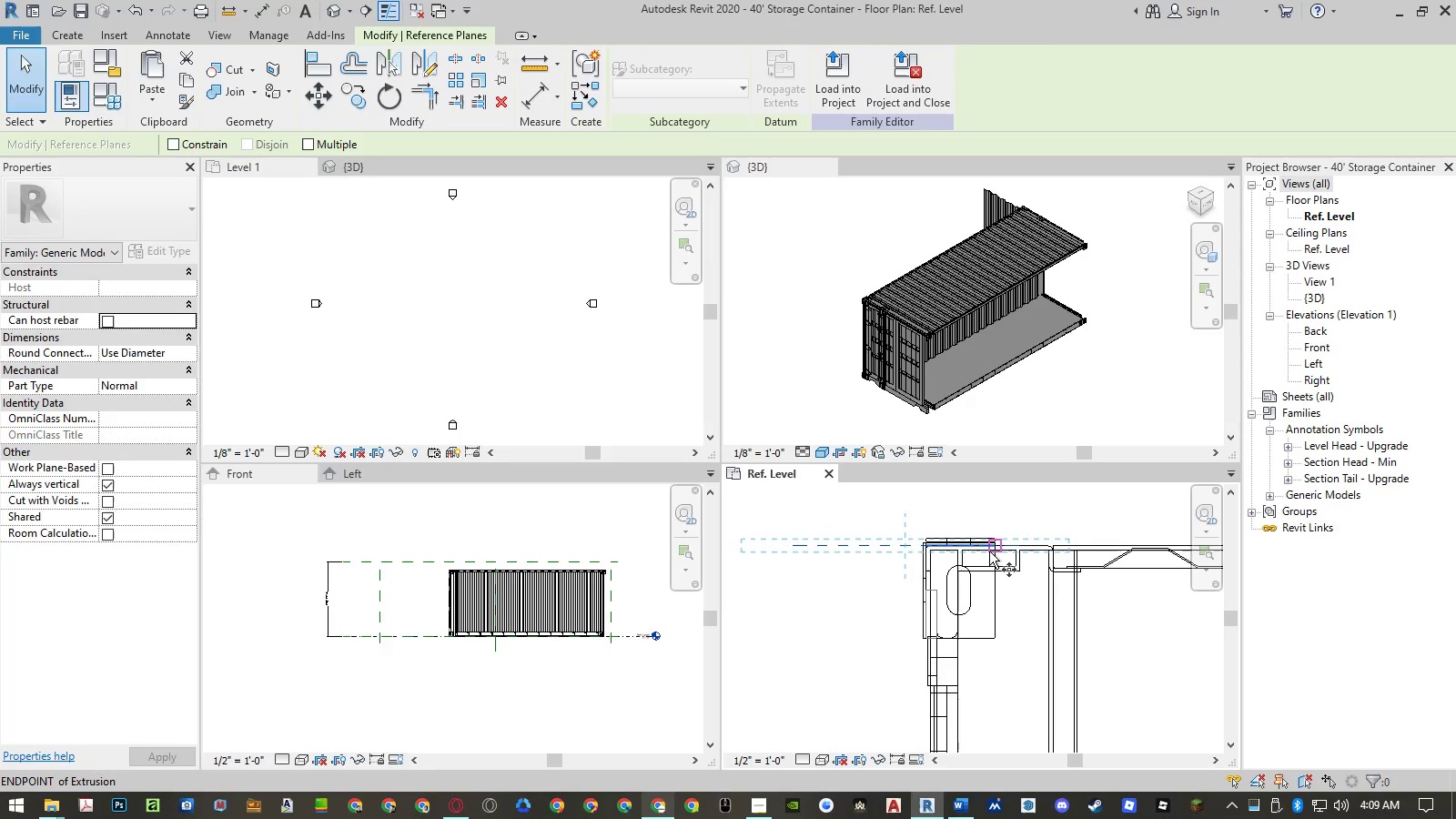 
scroll: coordinate [1003, 551], scroll_direction: up, amount: 9.0
 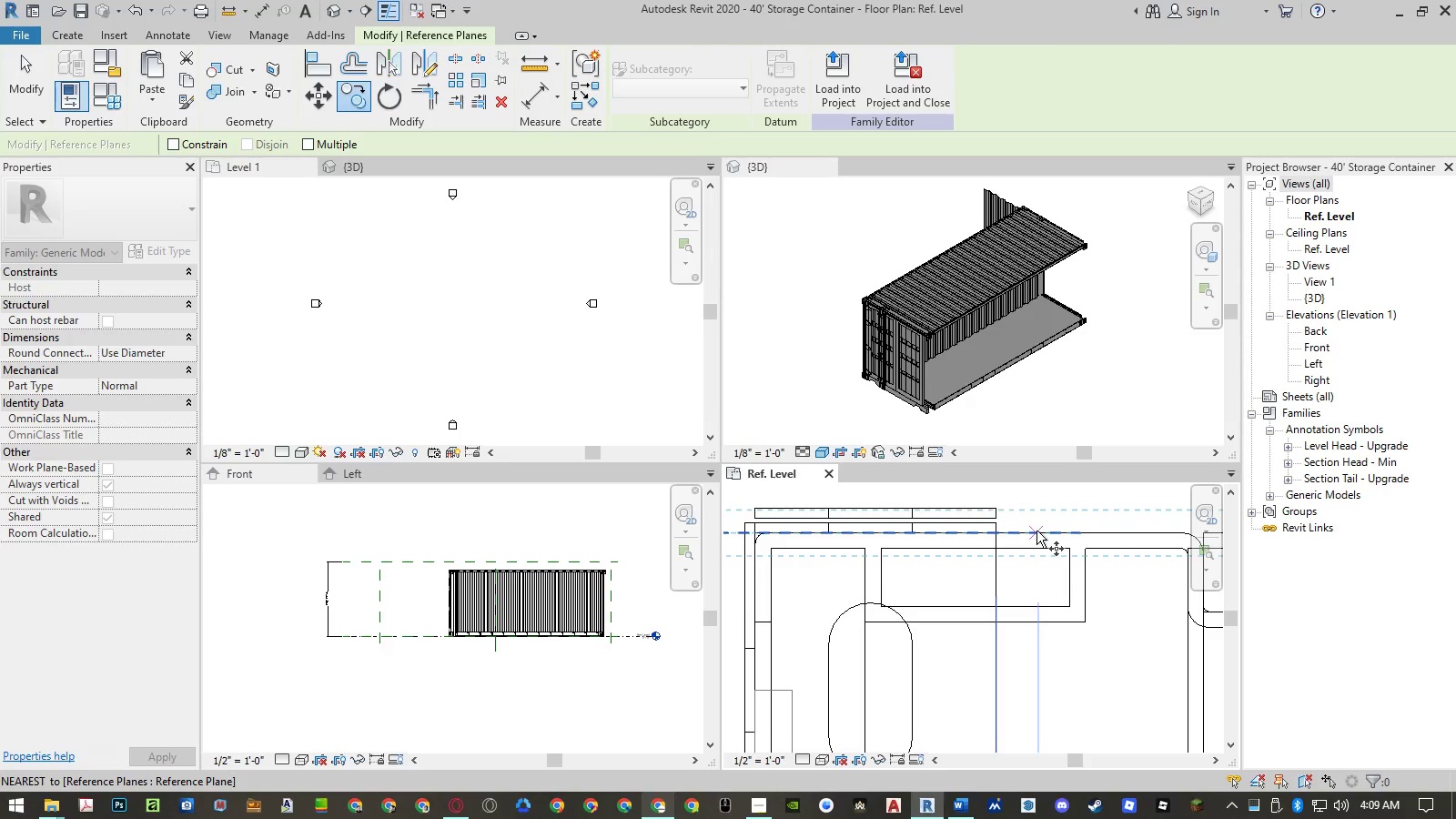 
left_click([1037, 531])
 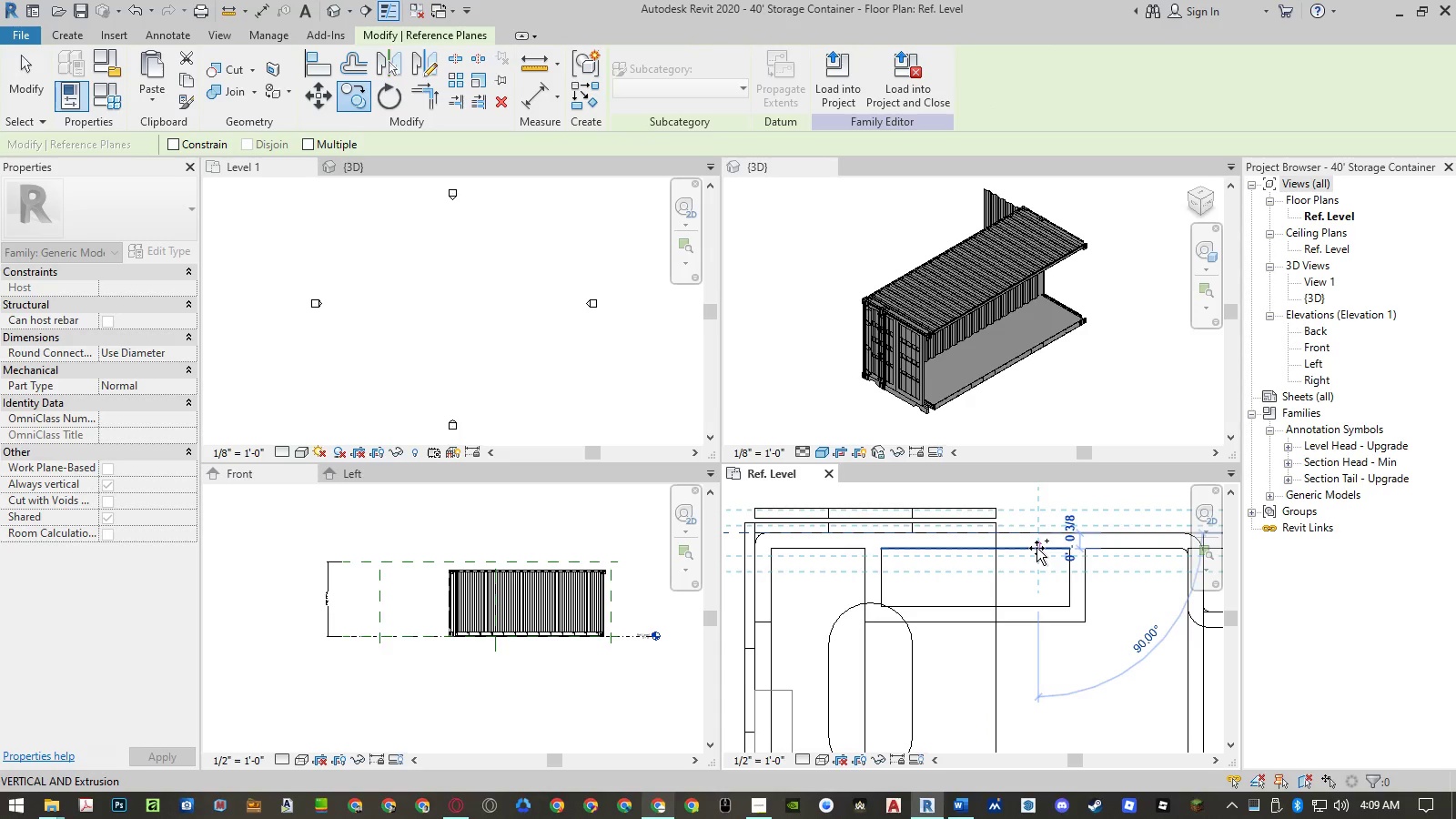 
left_click([1036, 548])
 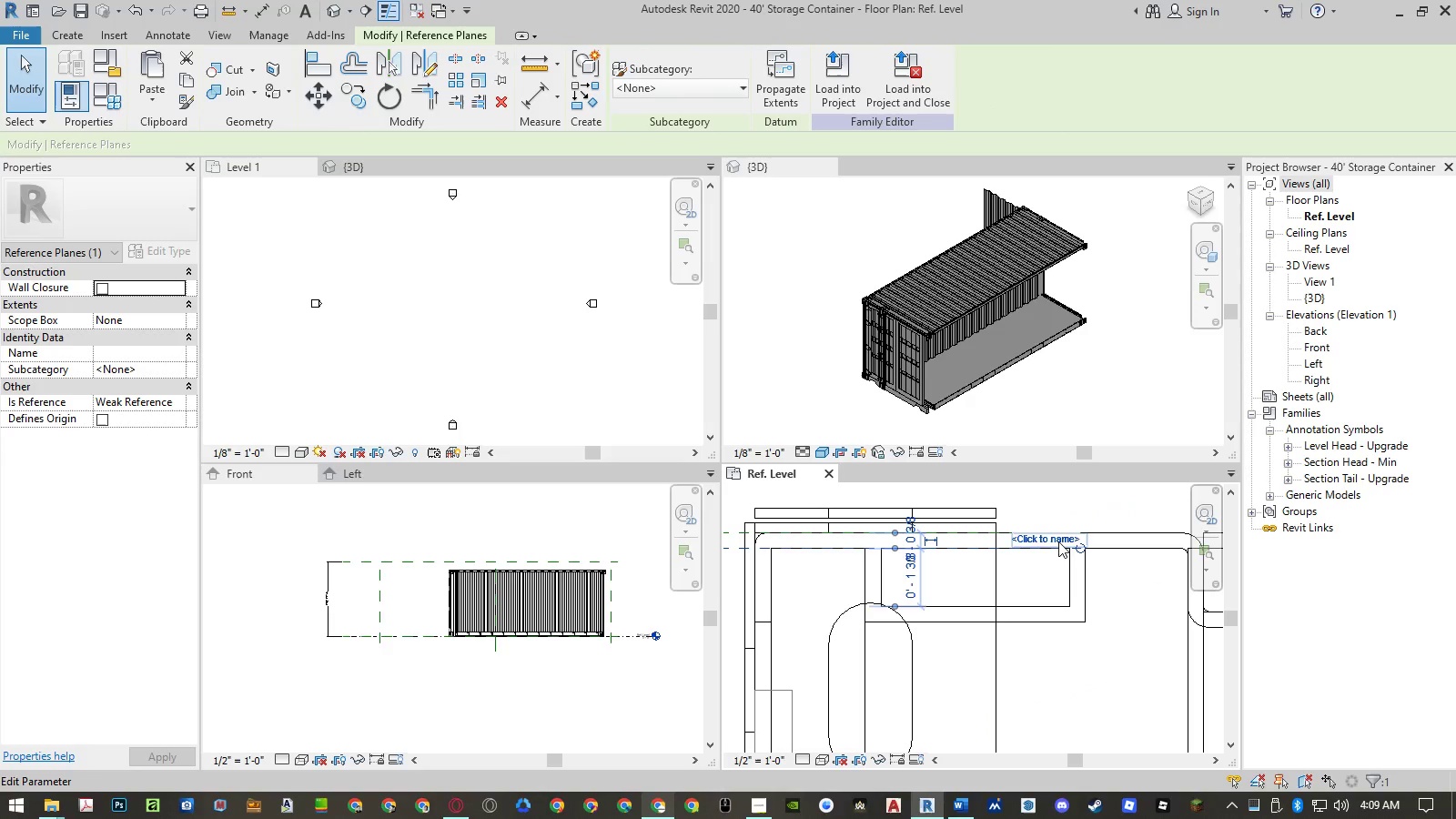 
key(Escape)
 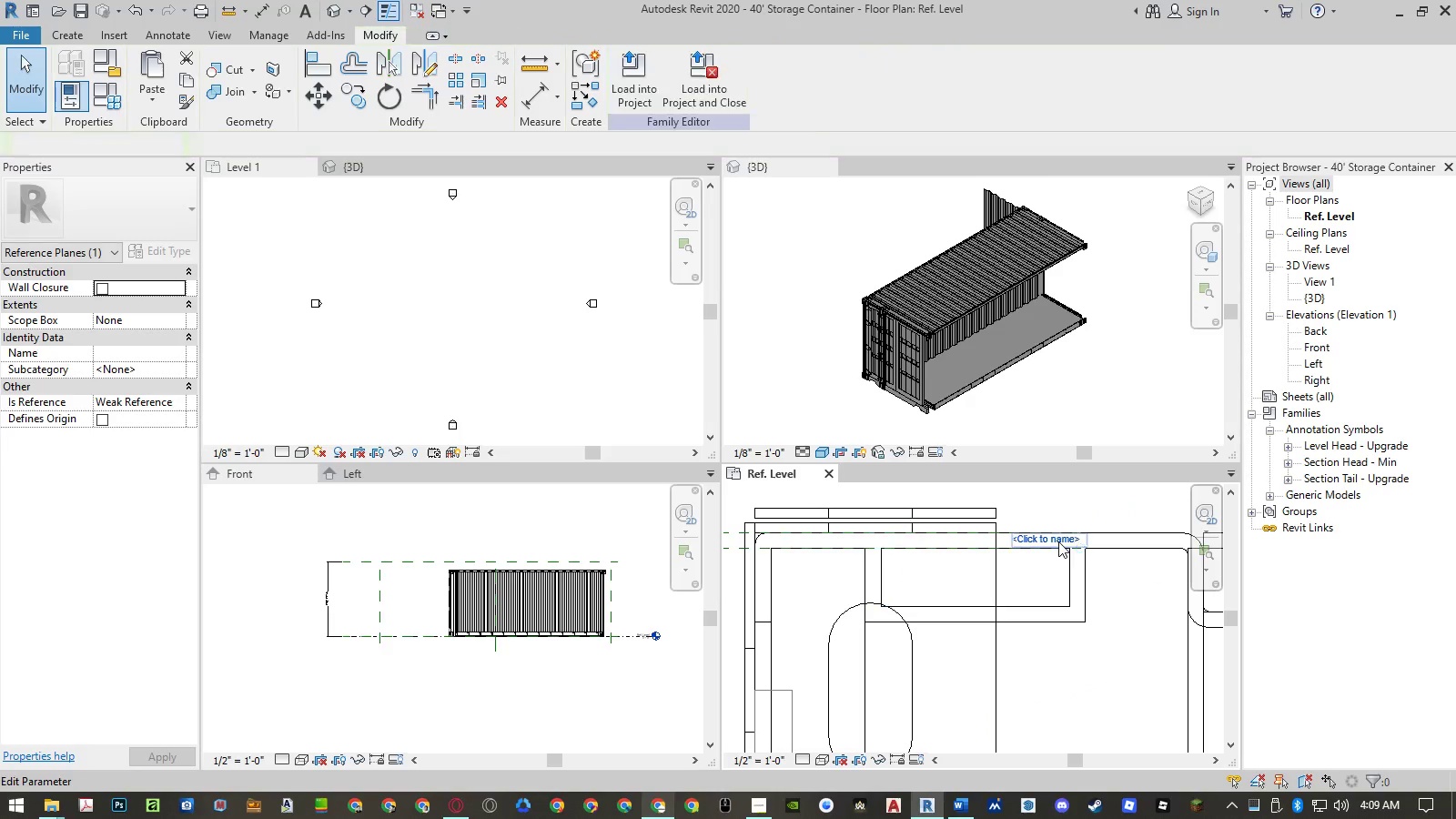 
key(Escape)
 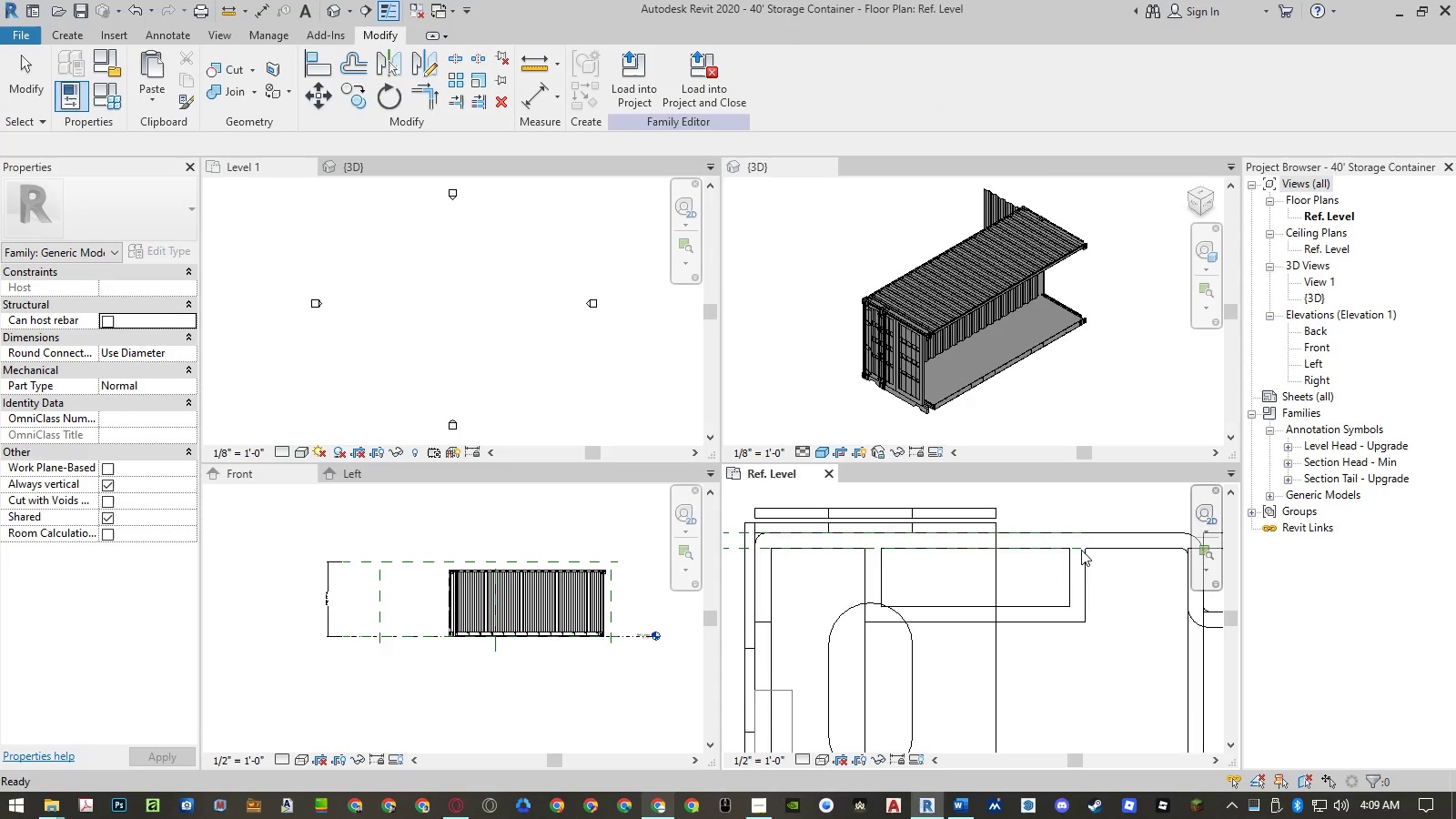 
scroll: coordinate [1087, 552], scroll_direction: down, amount: 6.0
 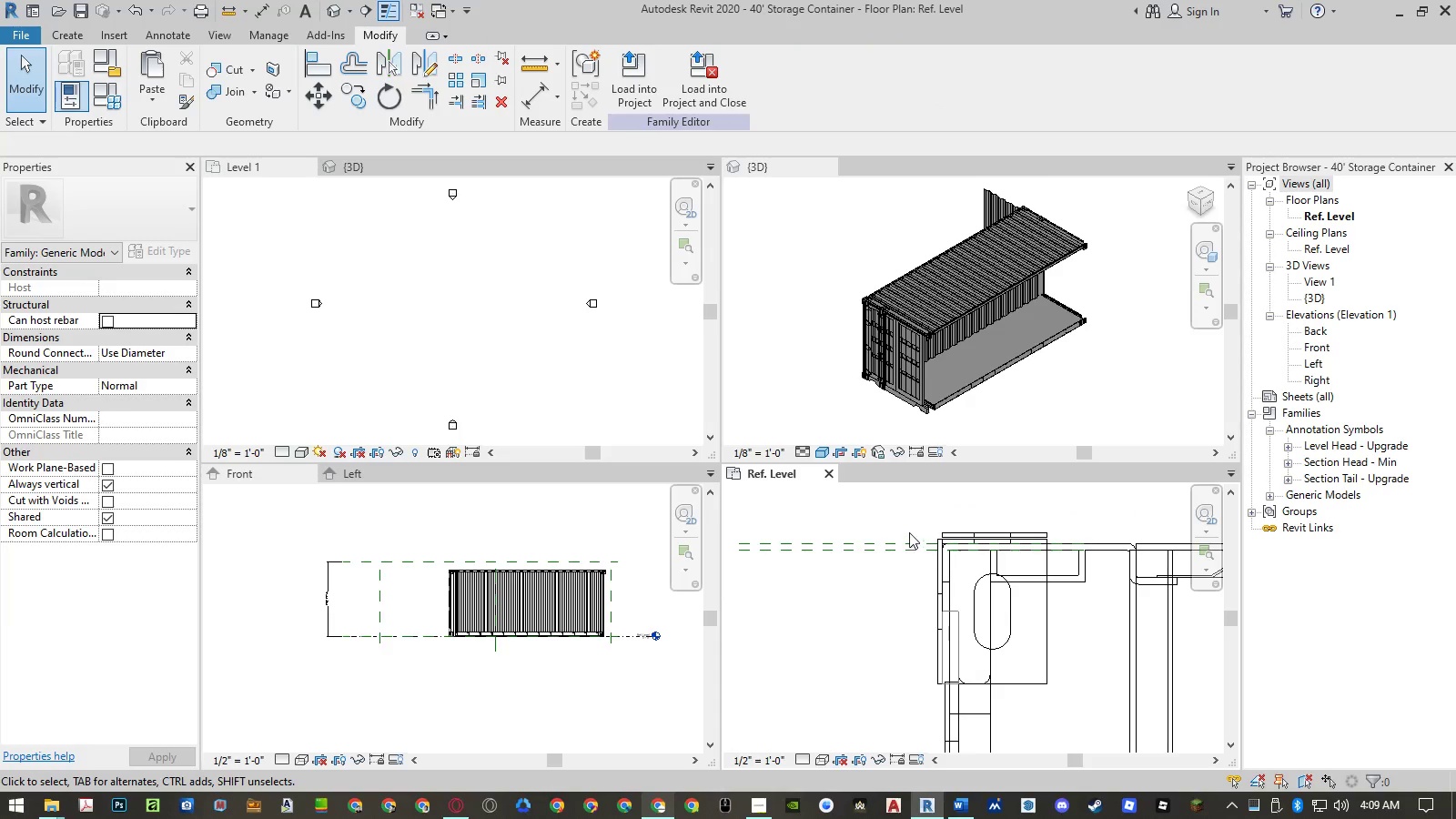 
left_click_drag(start_coordinate=[905, 528], to_coordinate=[890, 568])
 